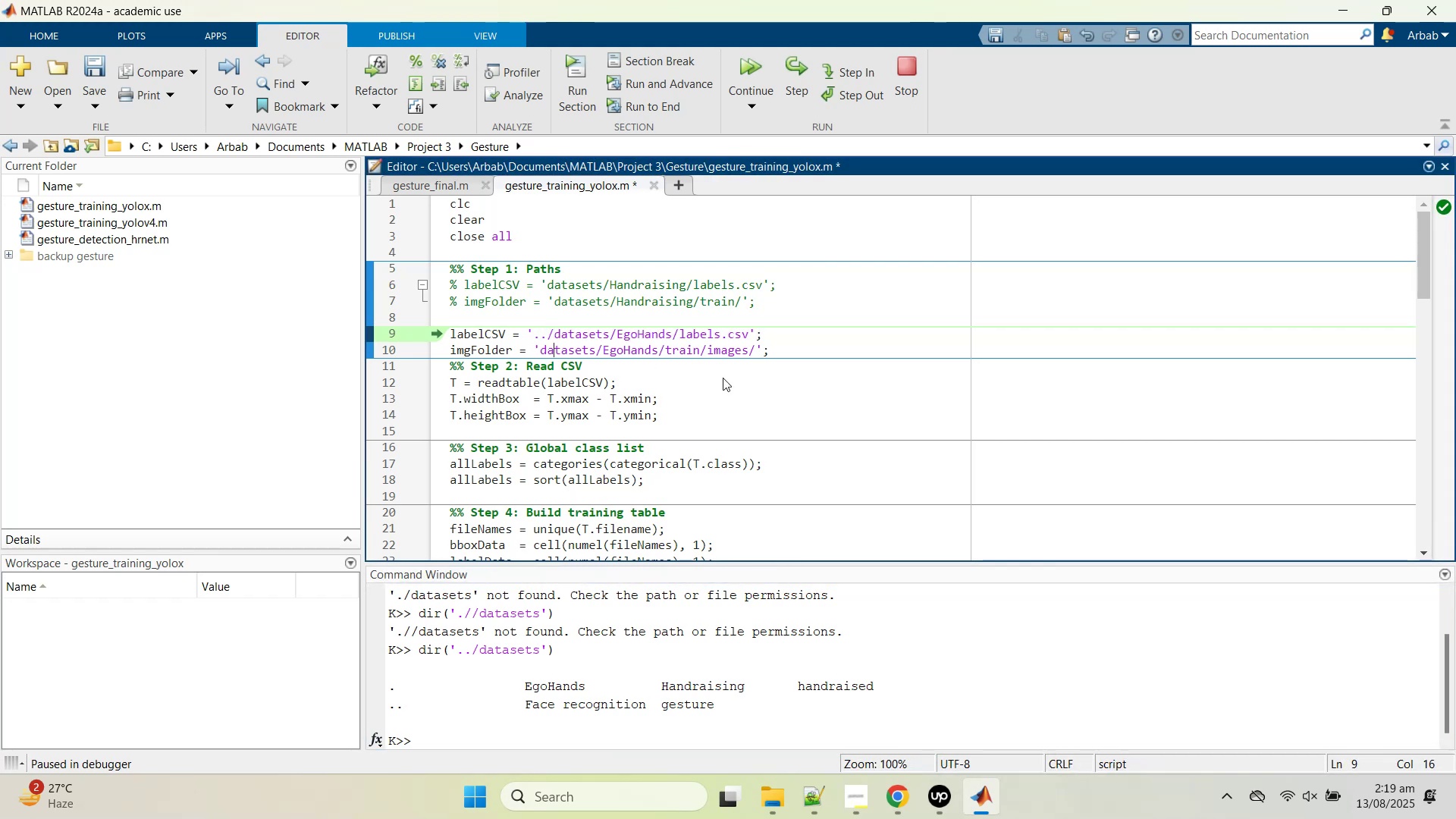 
key(ArrowLeft)
 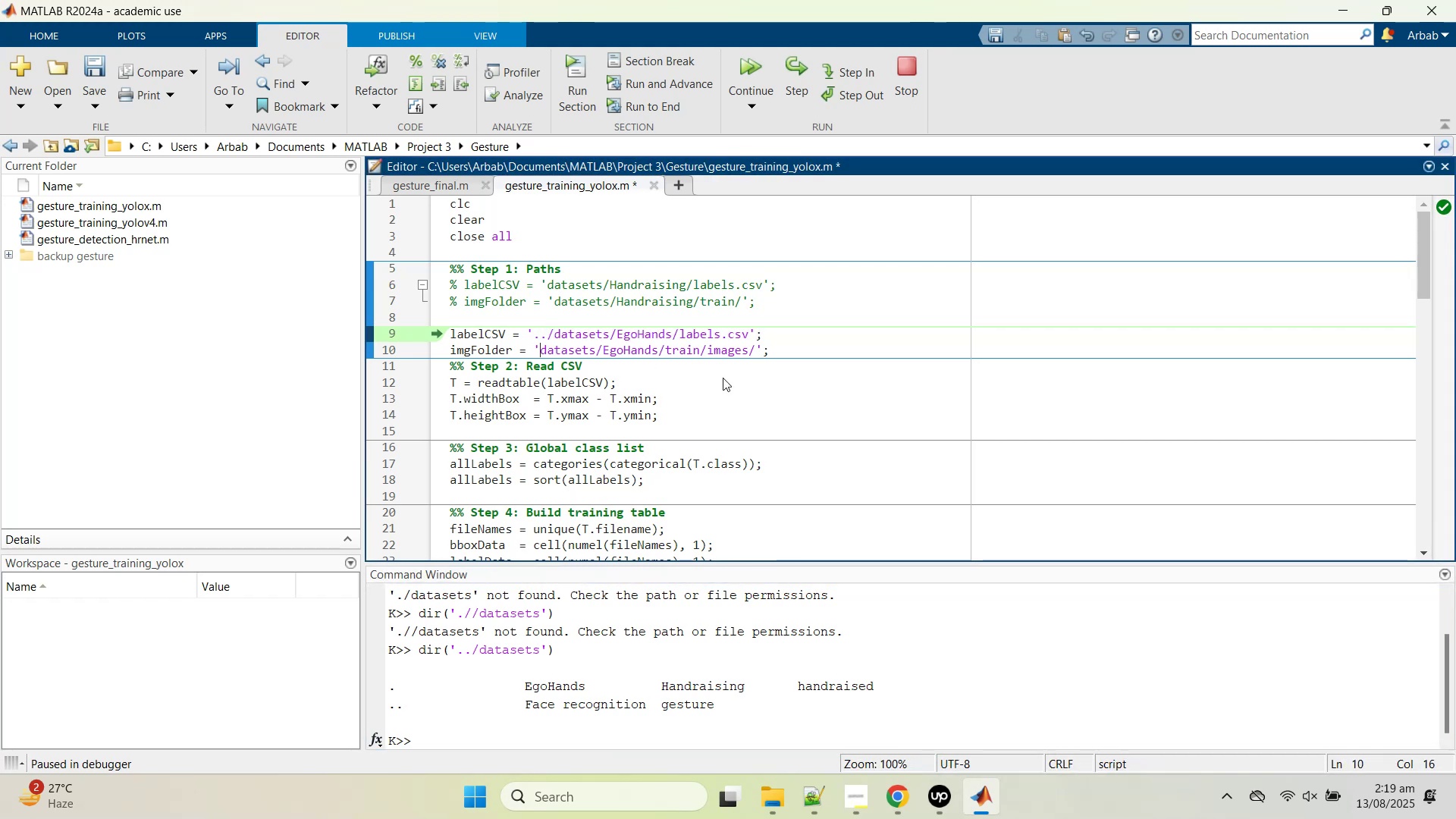 
key(Period)
 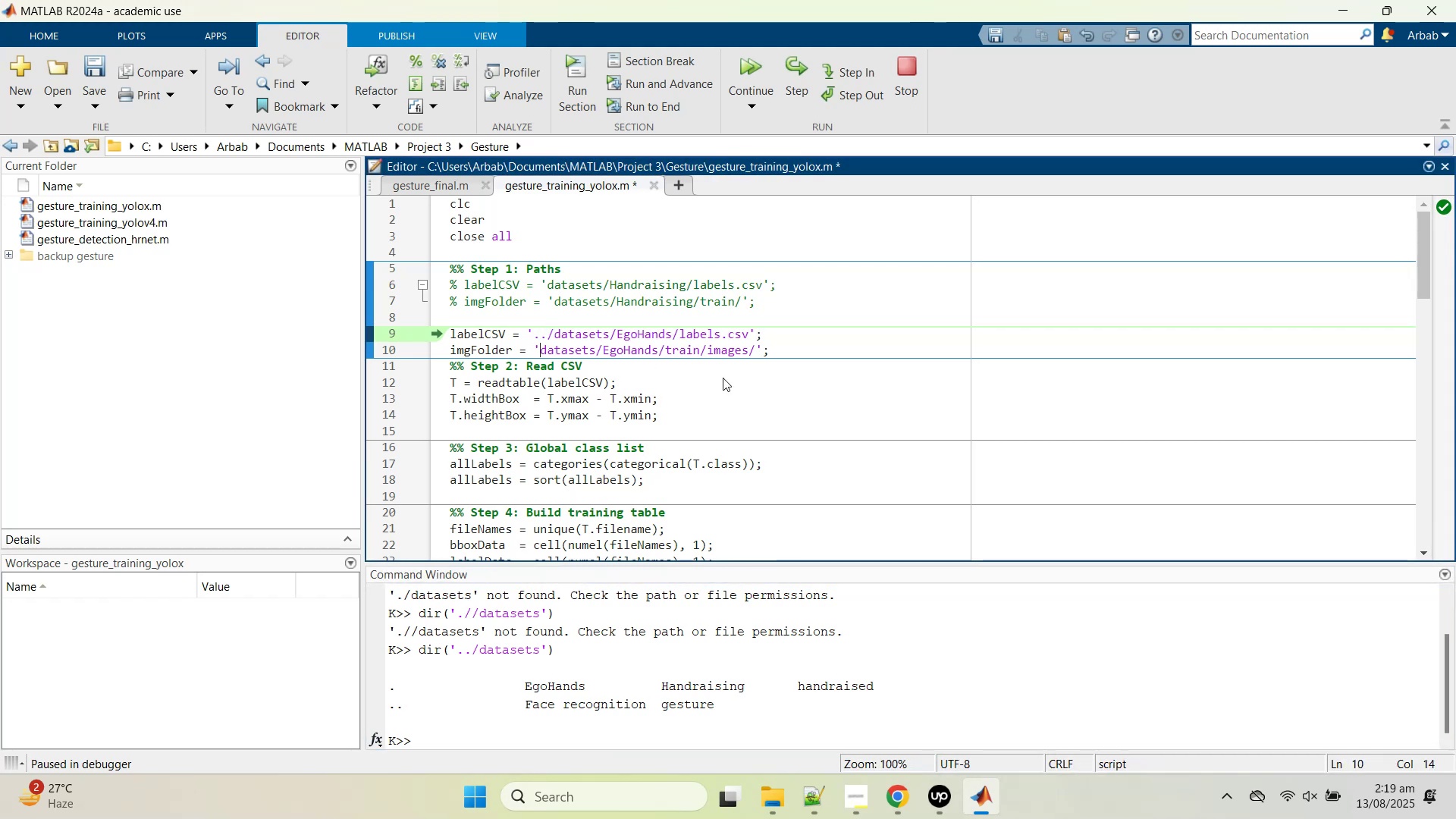 
key(Period)
 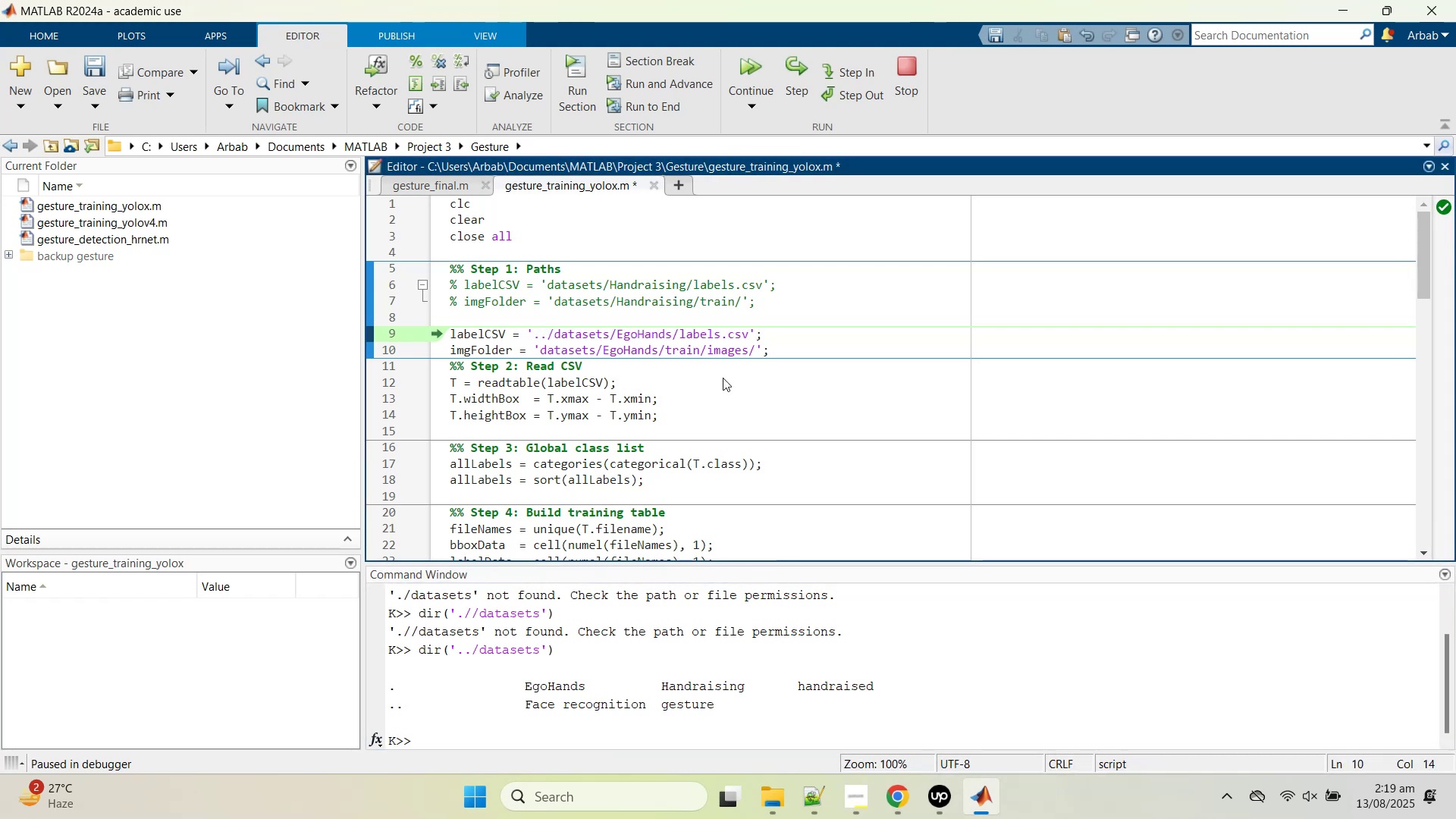 
key(Slash)
 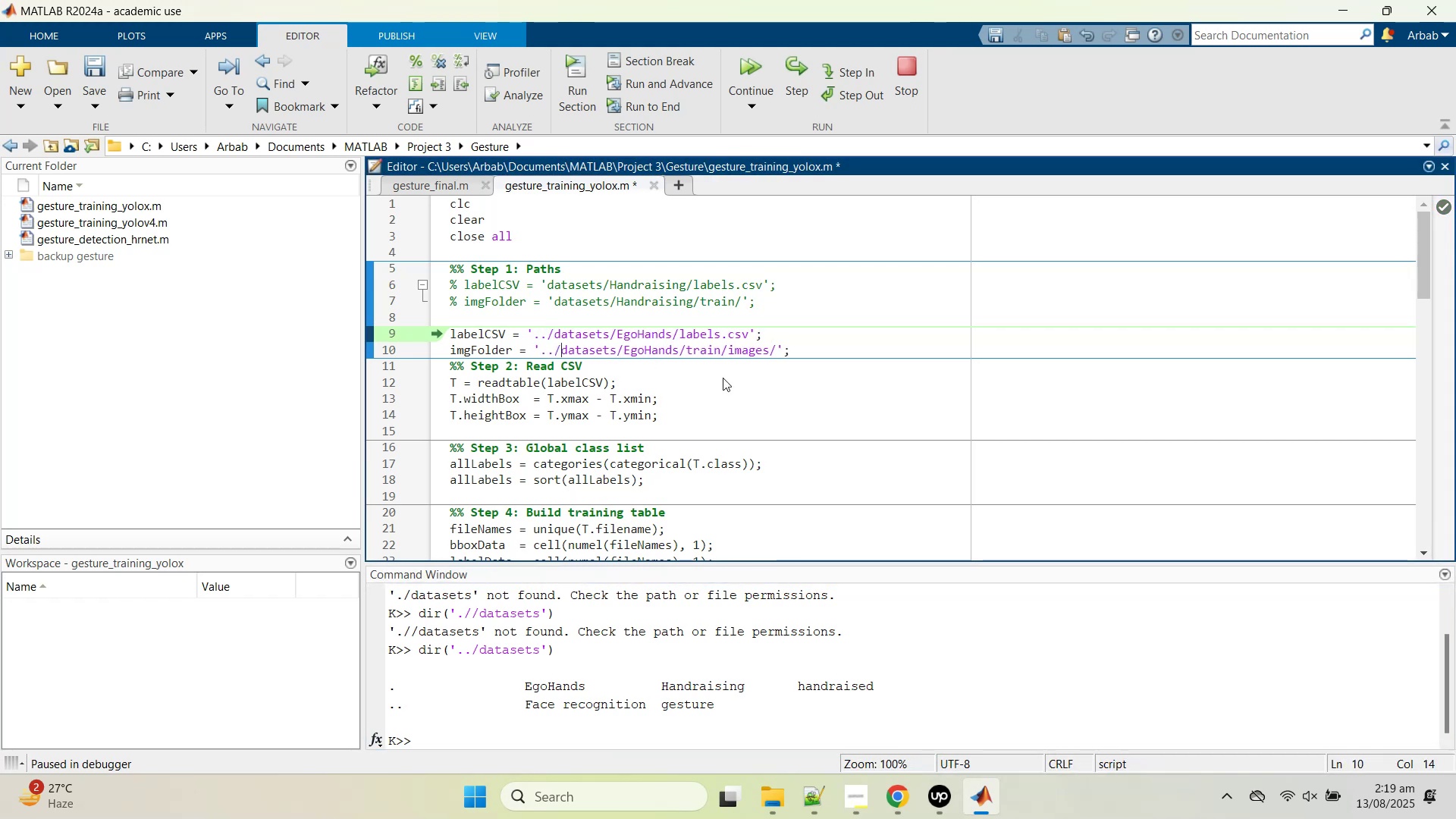 
hold_key(key=ControlLeft, duration=0.74)
 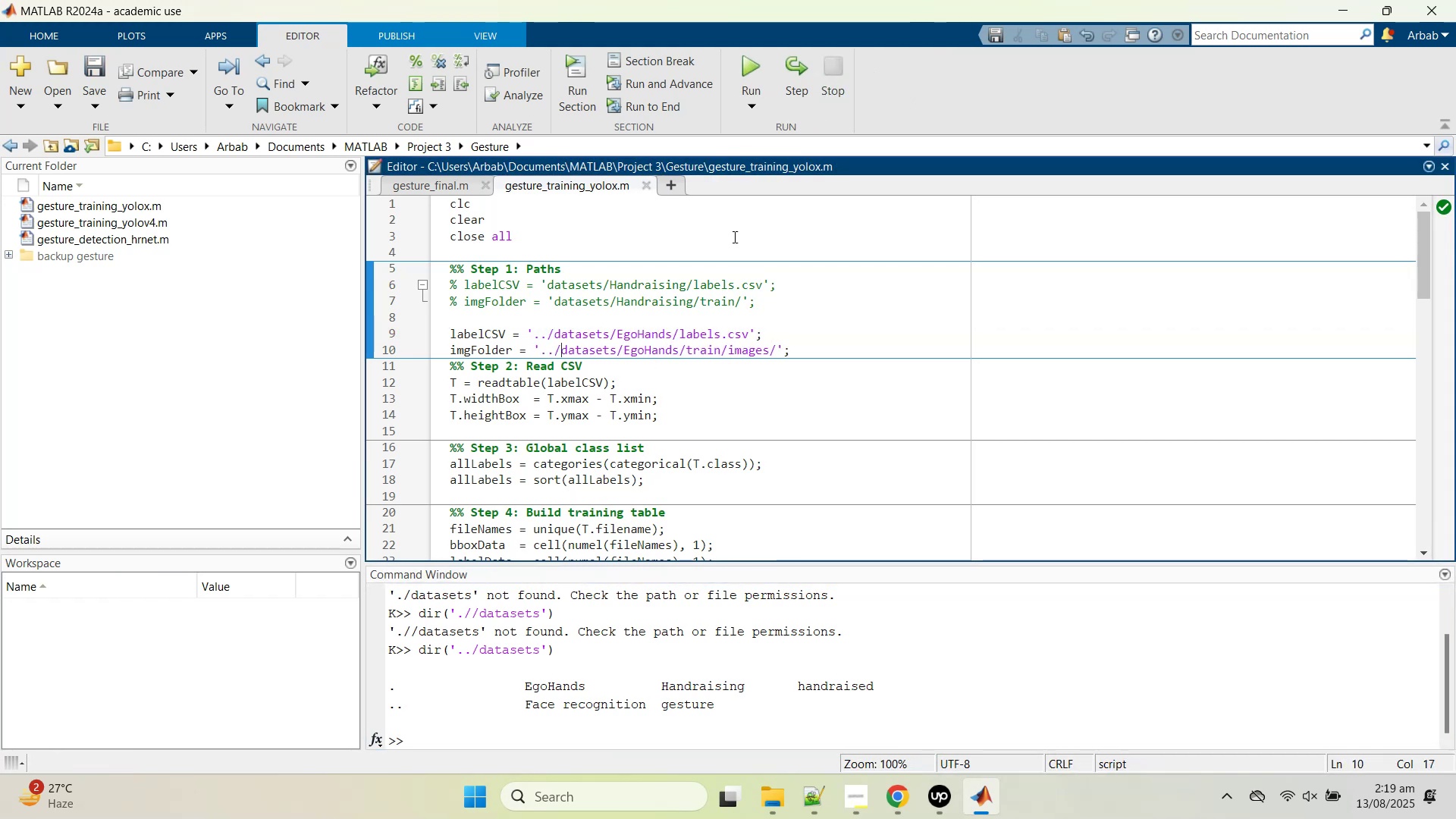 
hold_key(key=S, duration=0.32)
 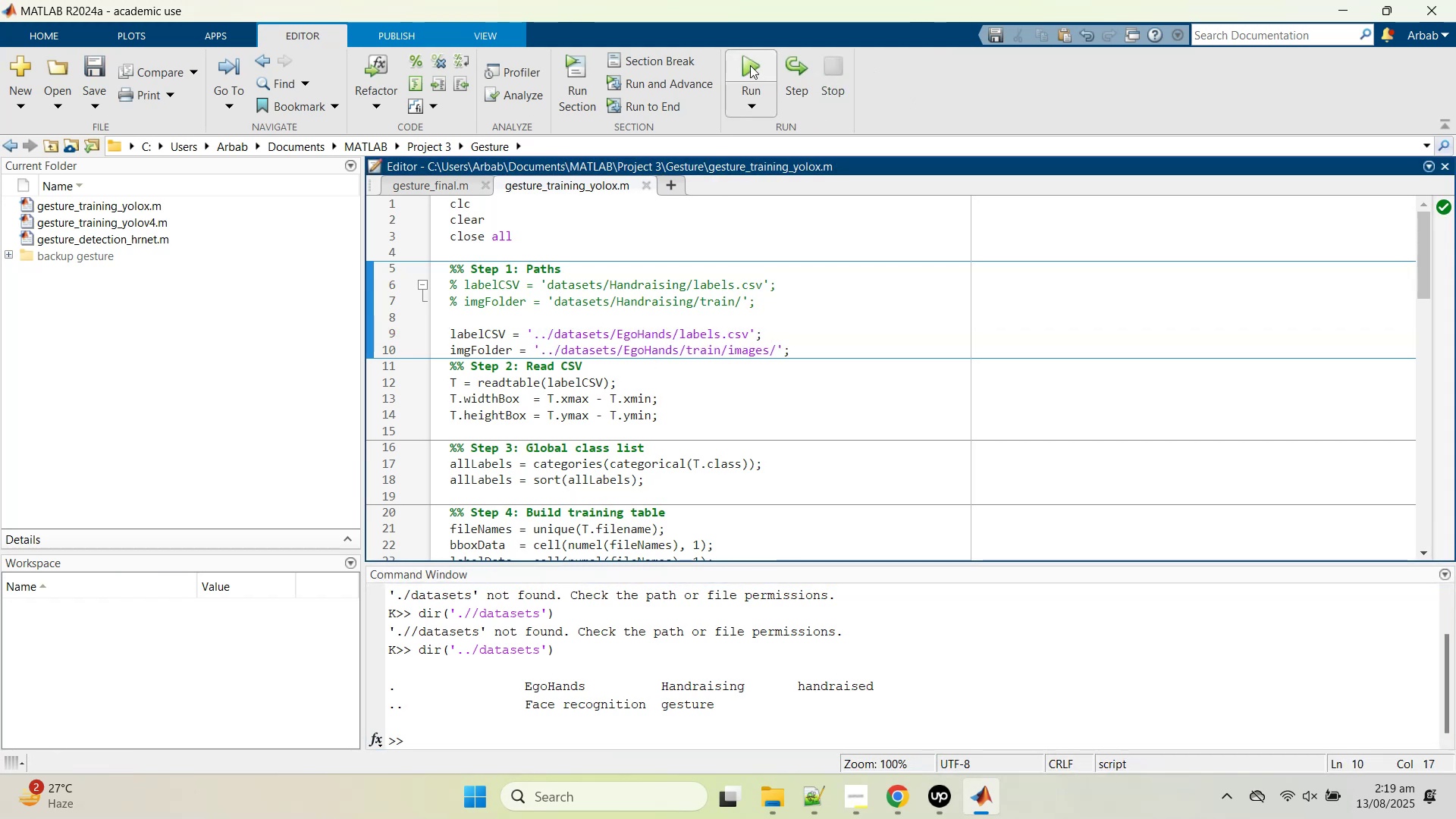 
left_click([750, 65])
 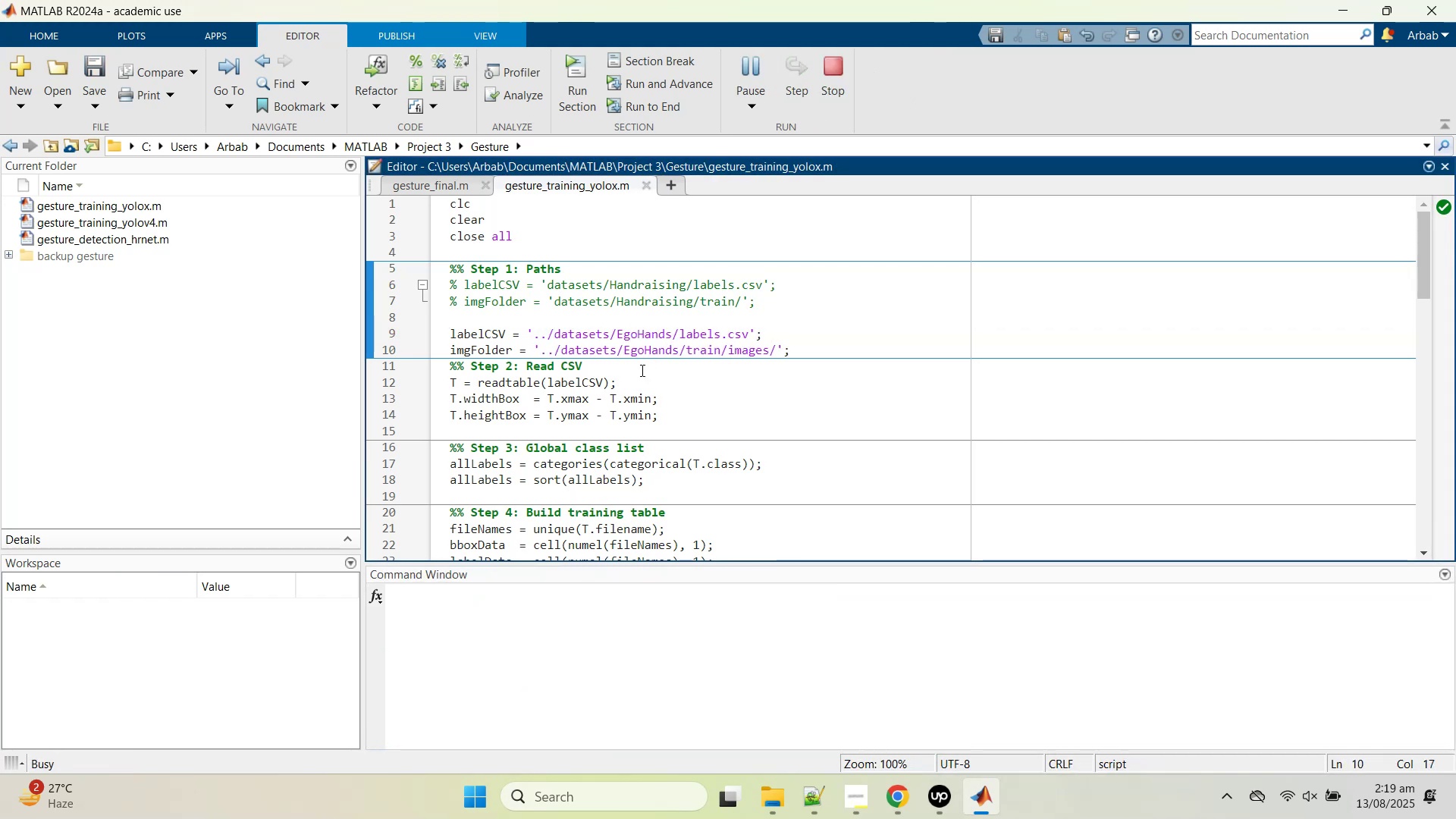 
scroll: coordinate [650, 446], scroll_direction: down, amount: 7.0
 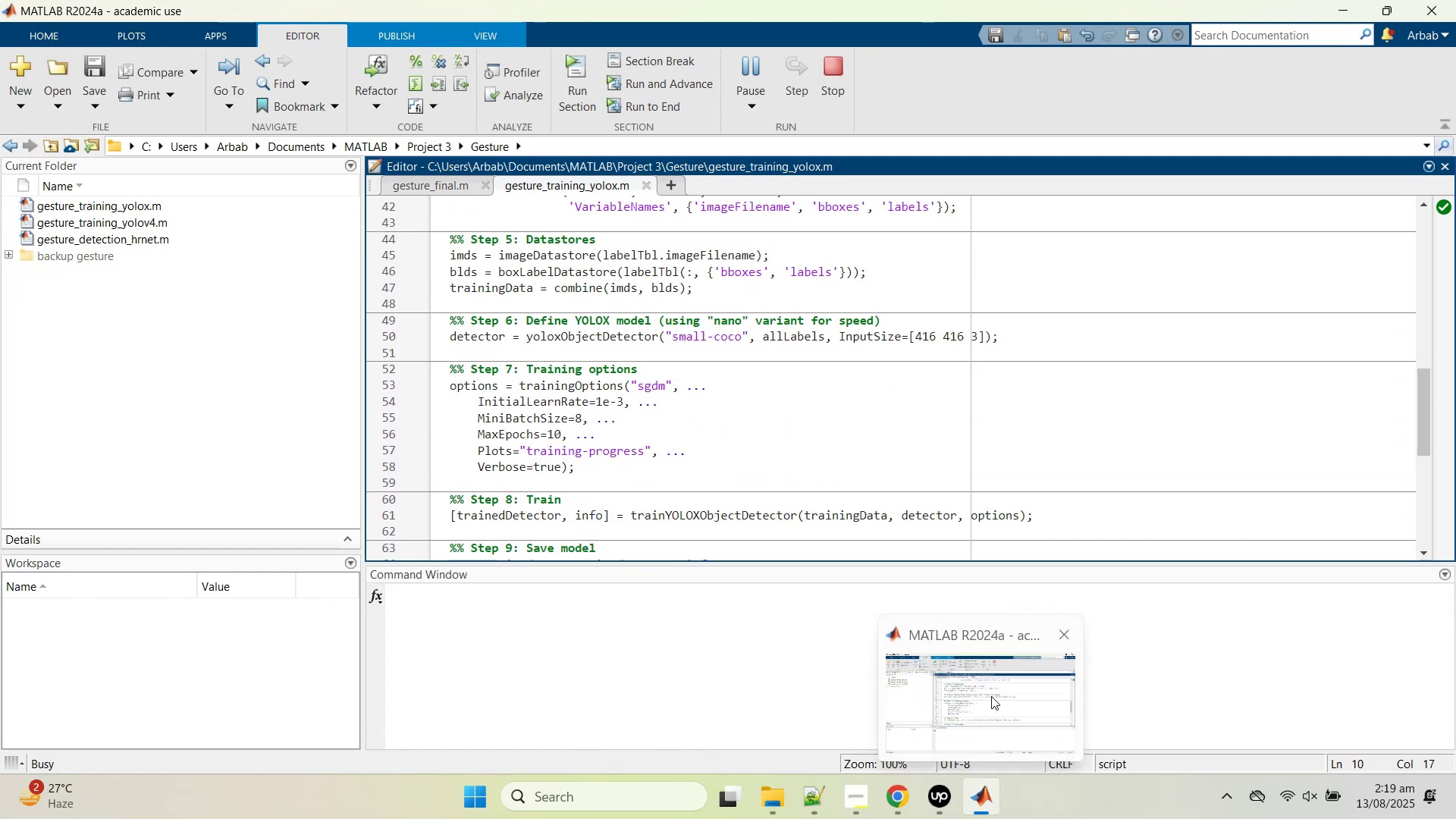 
left_click([991, 696])
 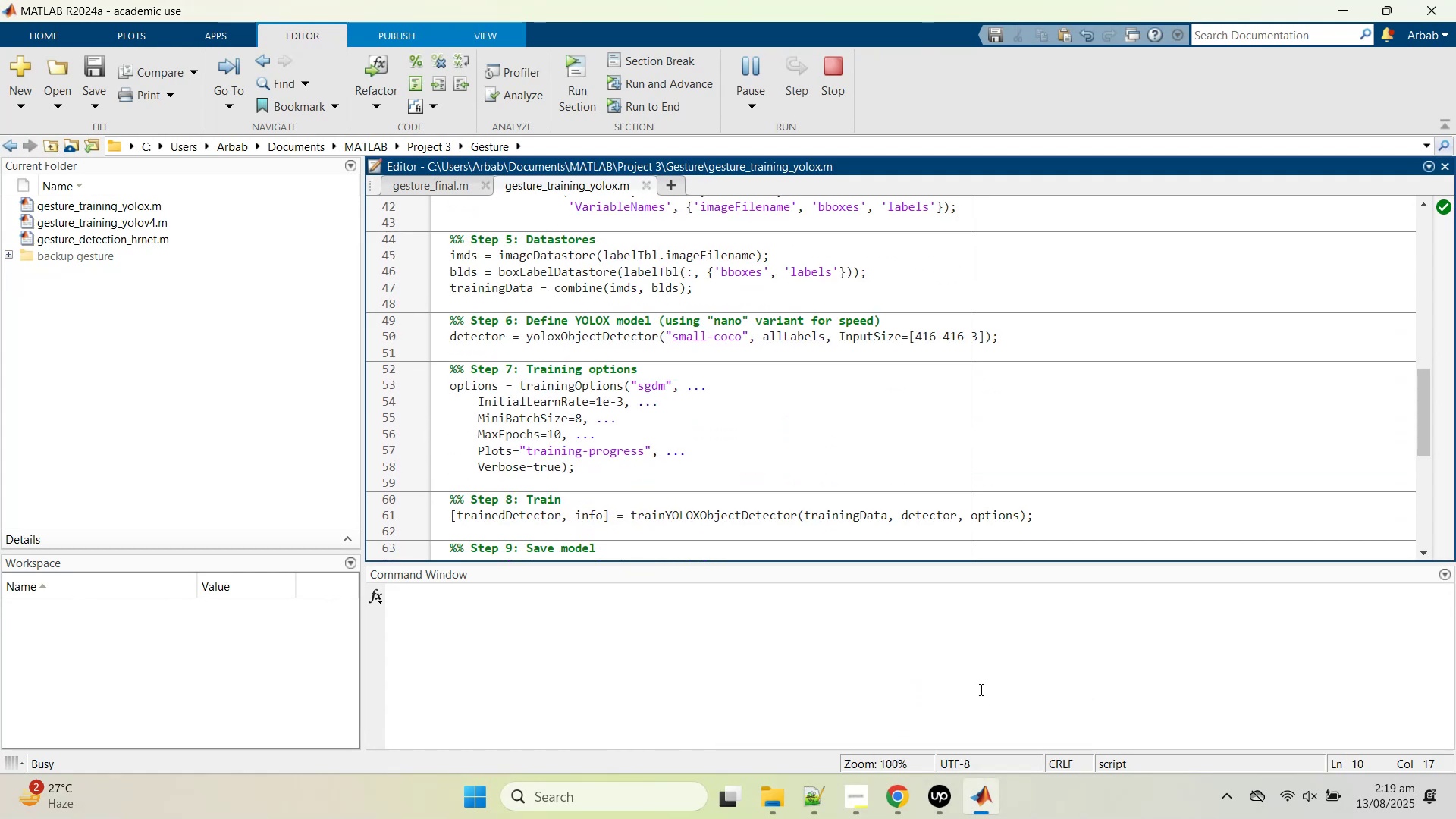 
scroll: coordinate [610, 369], scroll_direction: down, amount: 3.0
 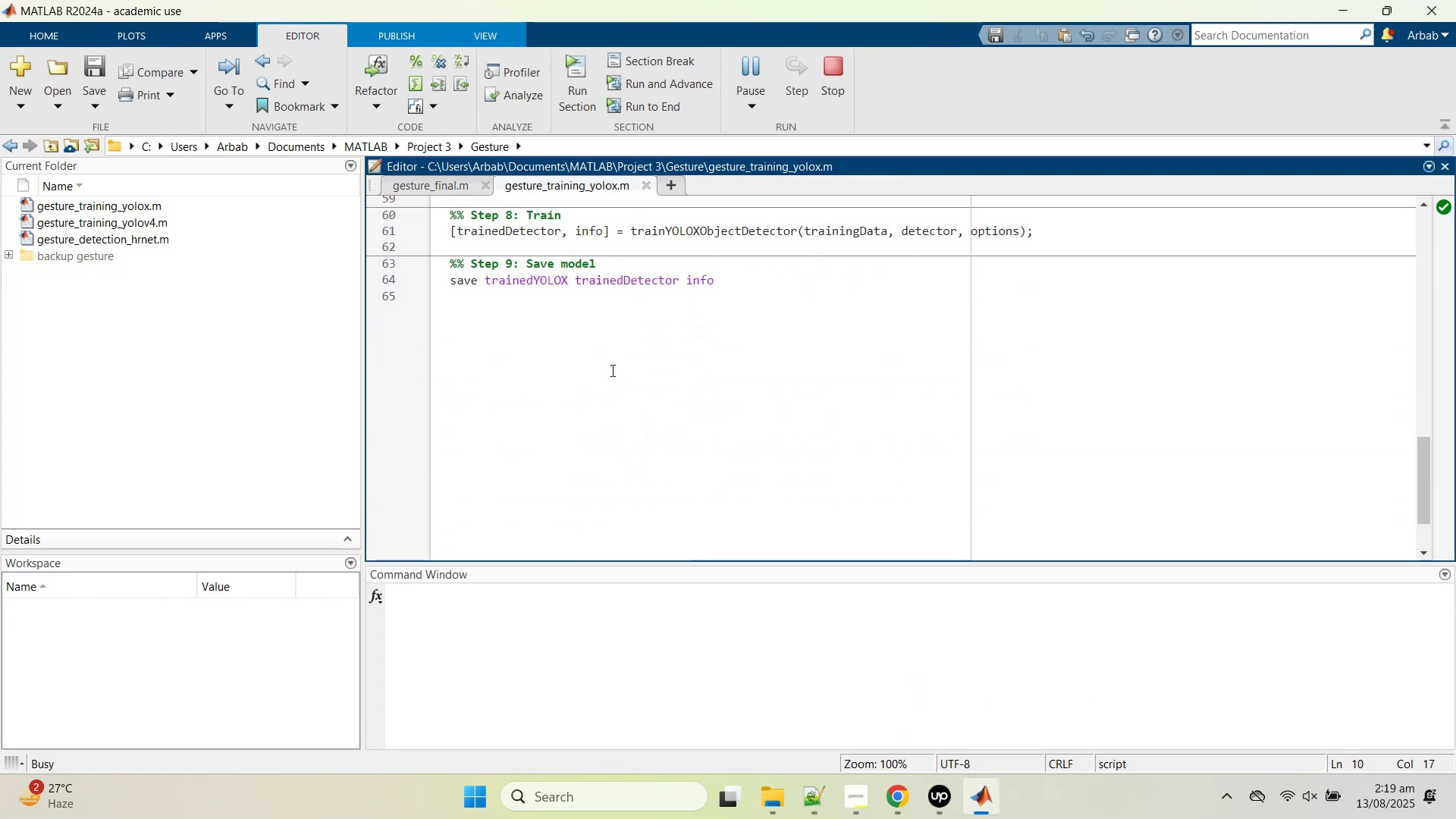 
left_click([611, 370])
 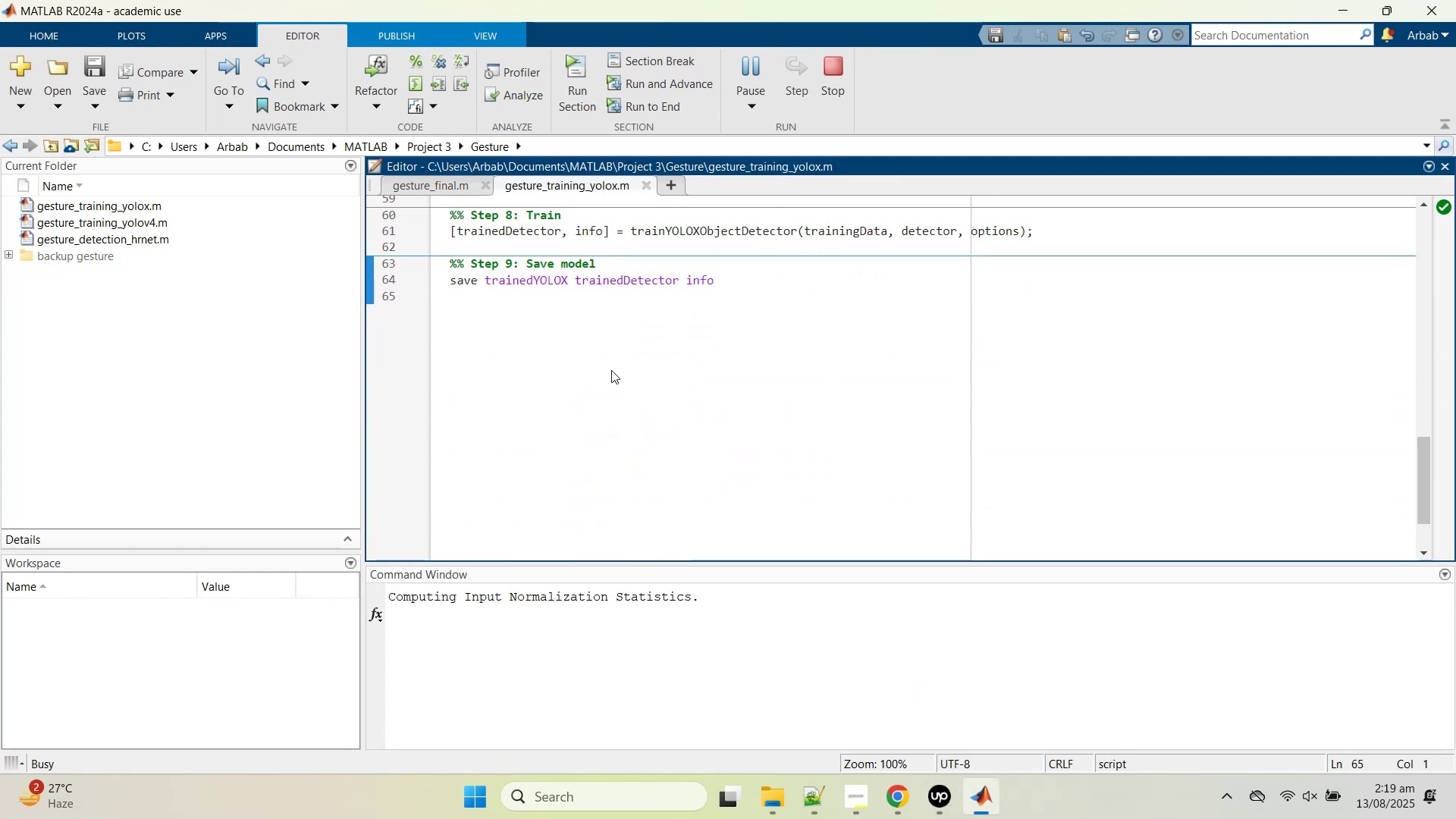 
left_click([635, 324])
 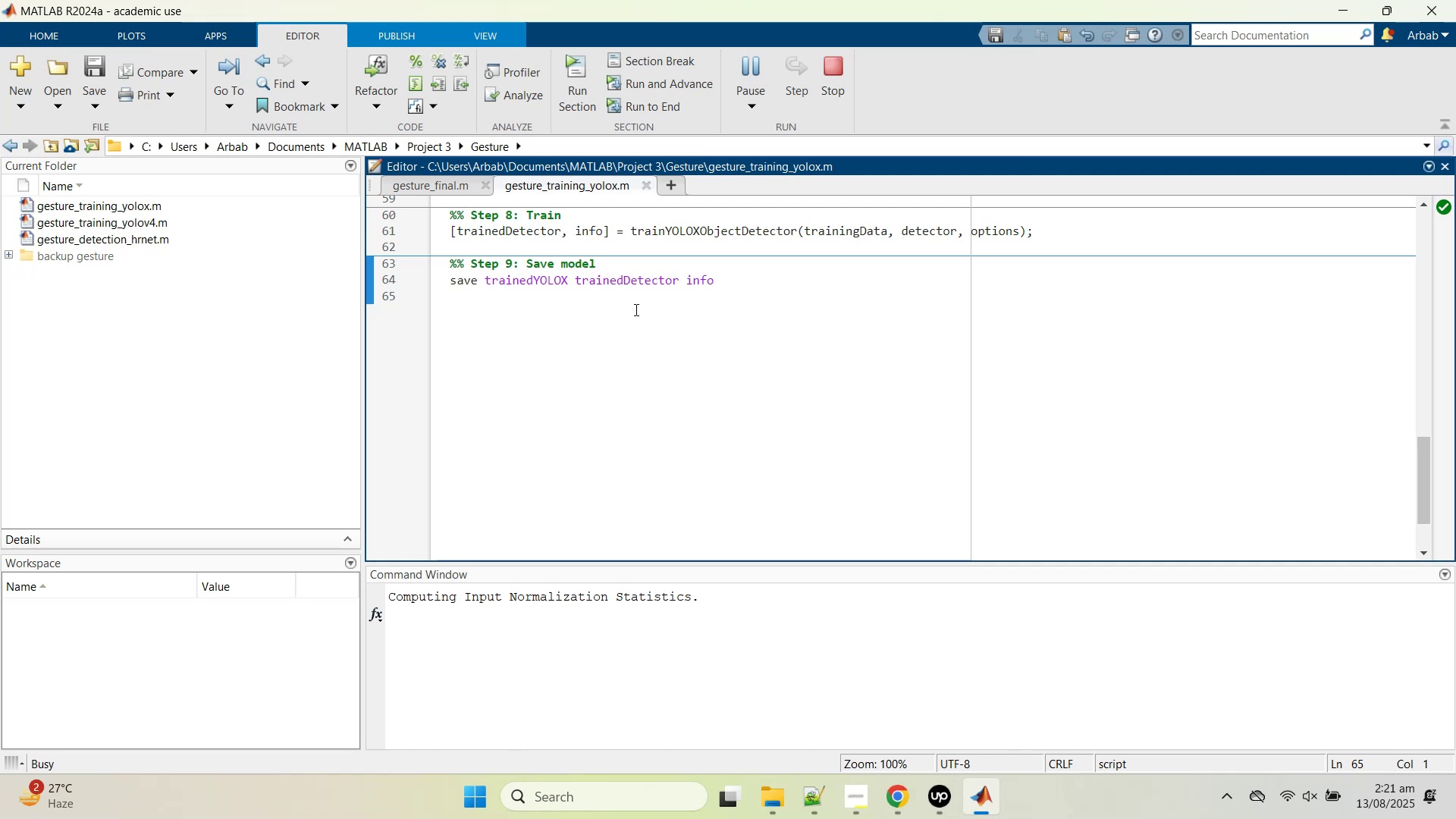 
wait(104.19)
 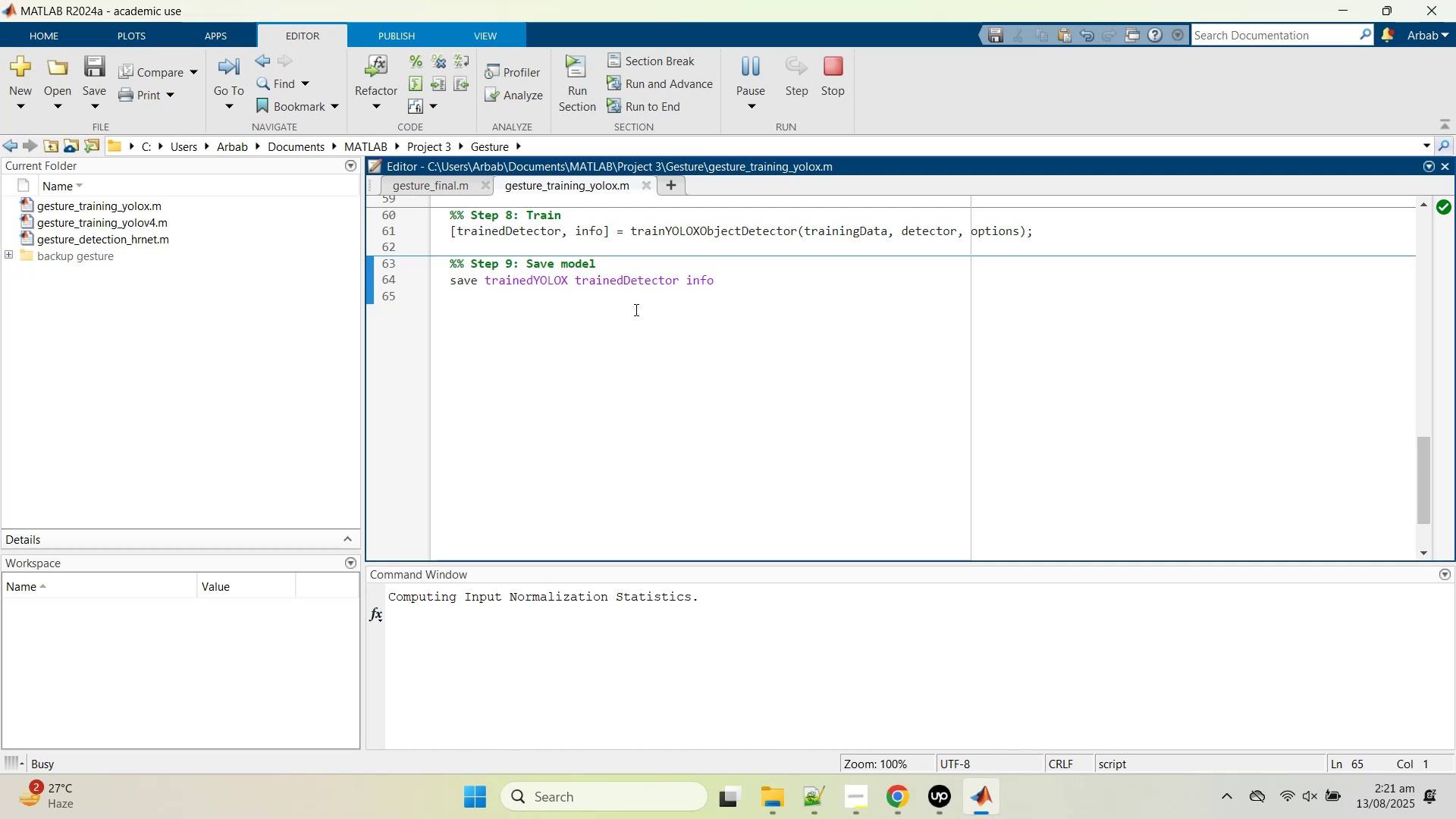 
right_click([635, 309])
 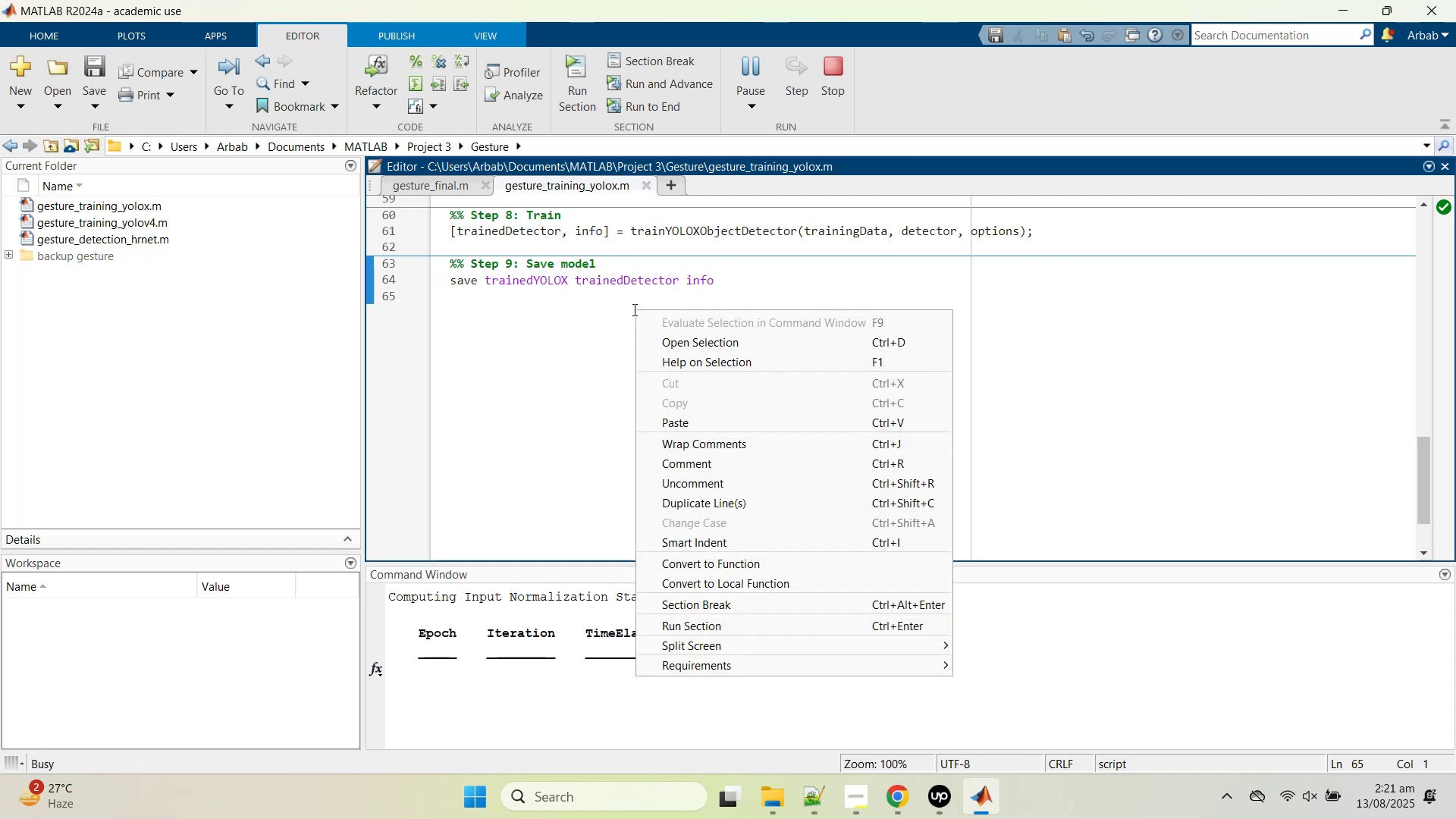 
double_click([633, 309])
 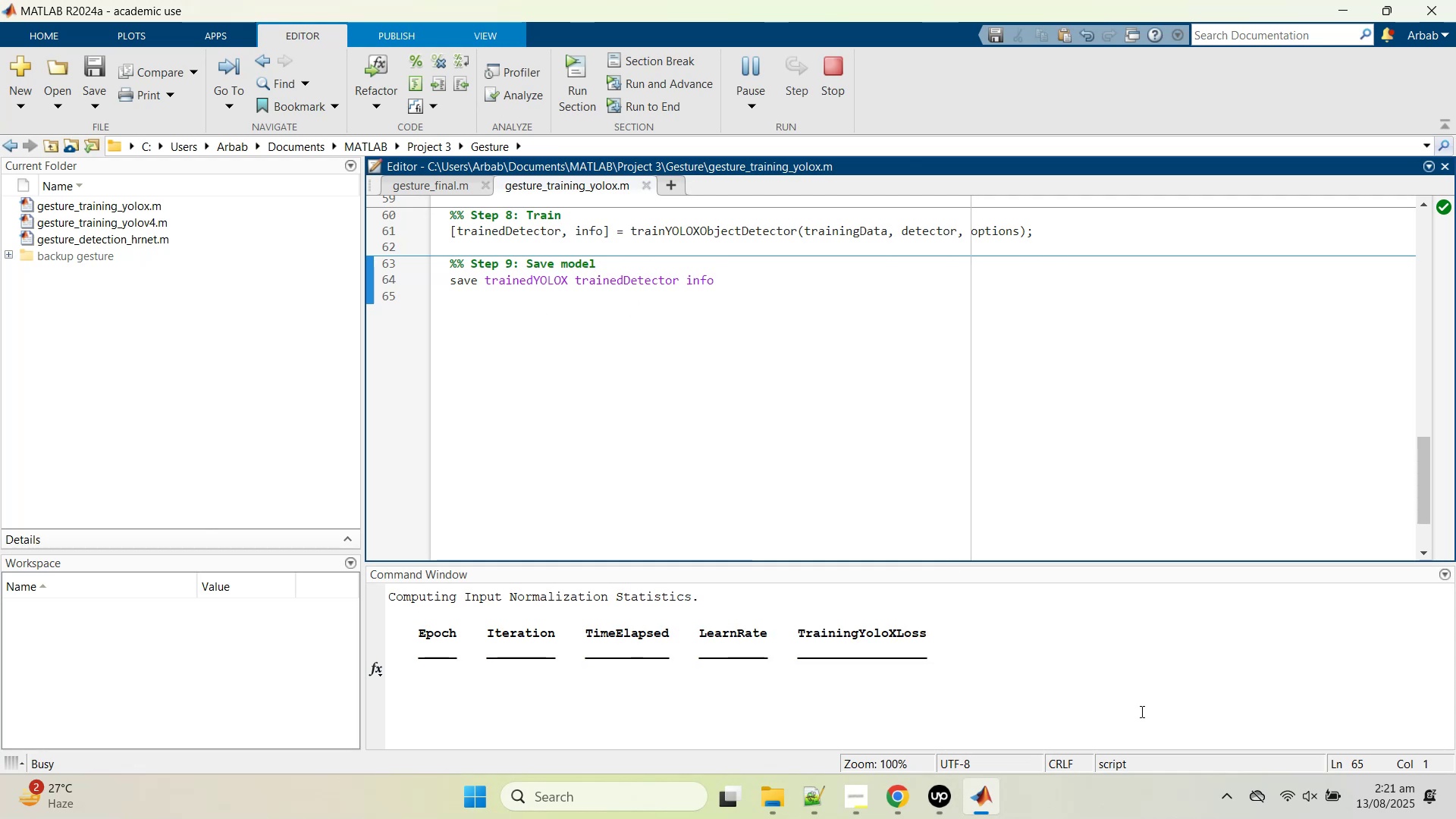 
left_click([989, 797])
 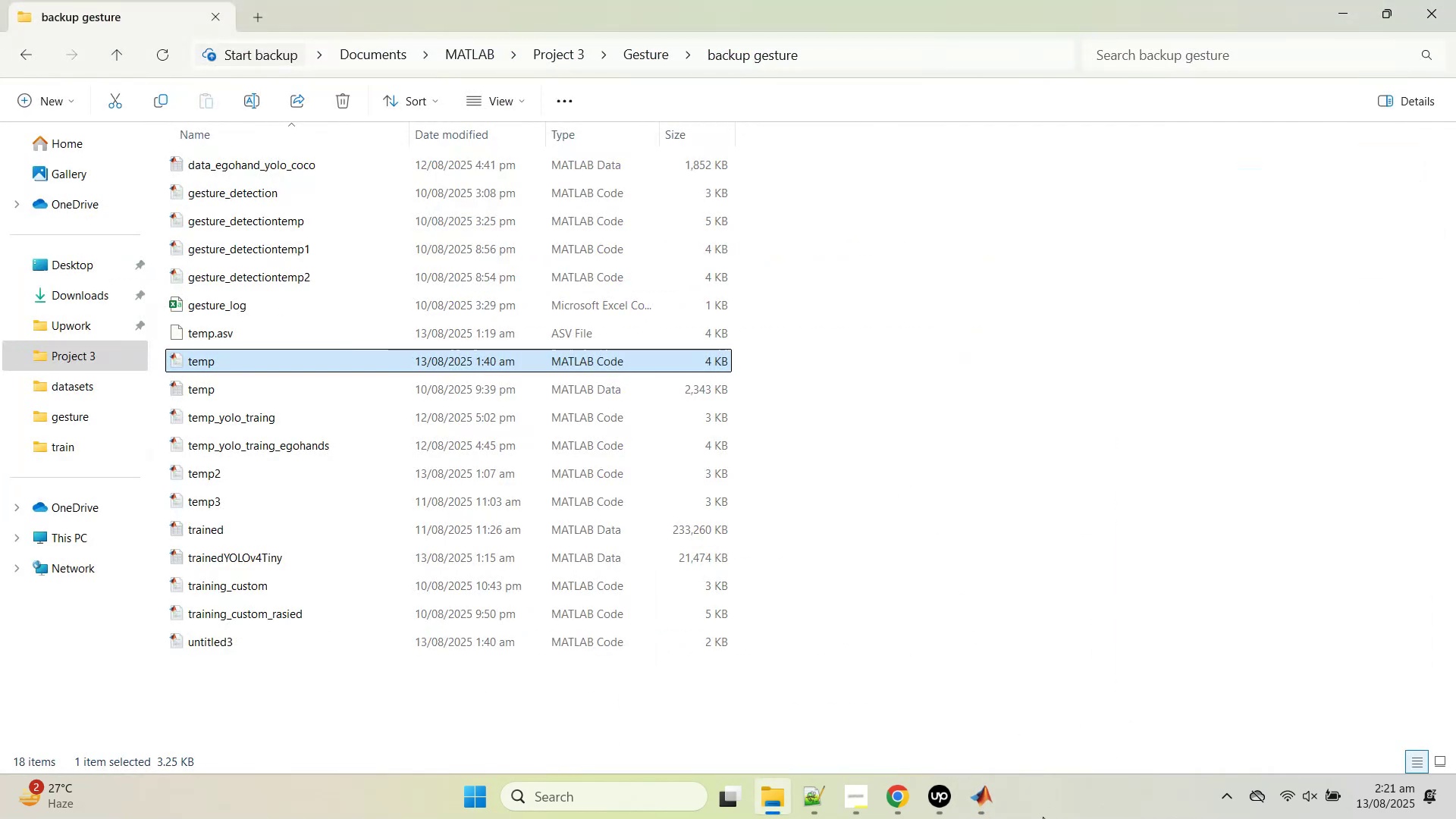 
left_click([990, 800])
 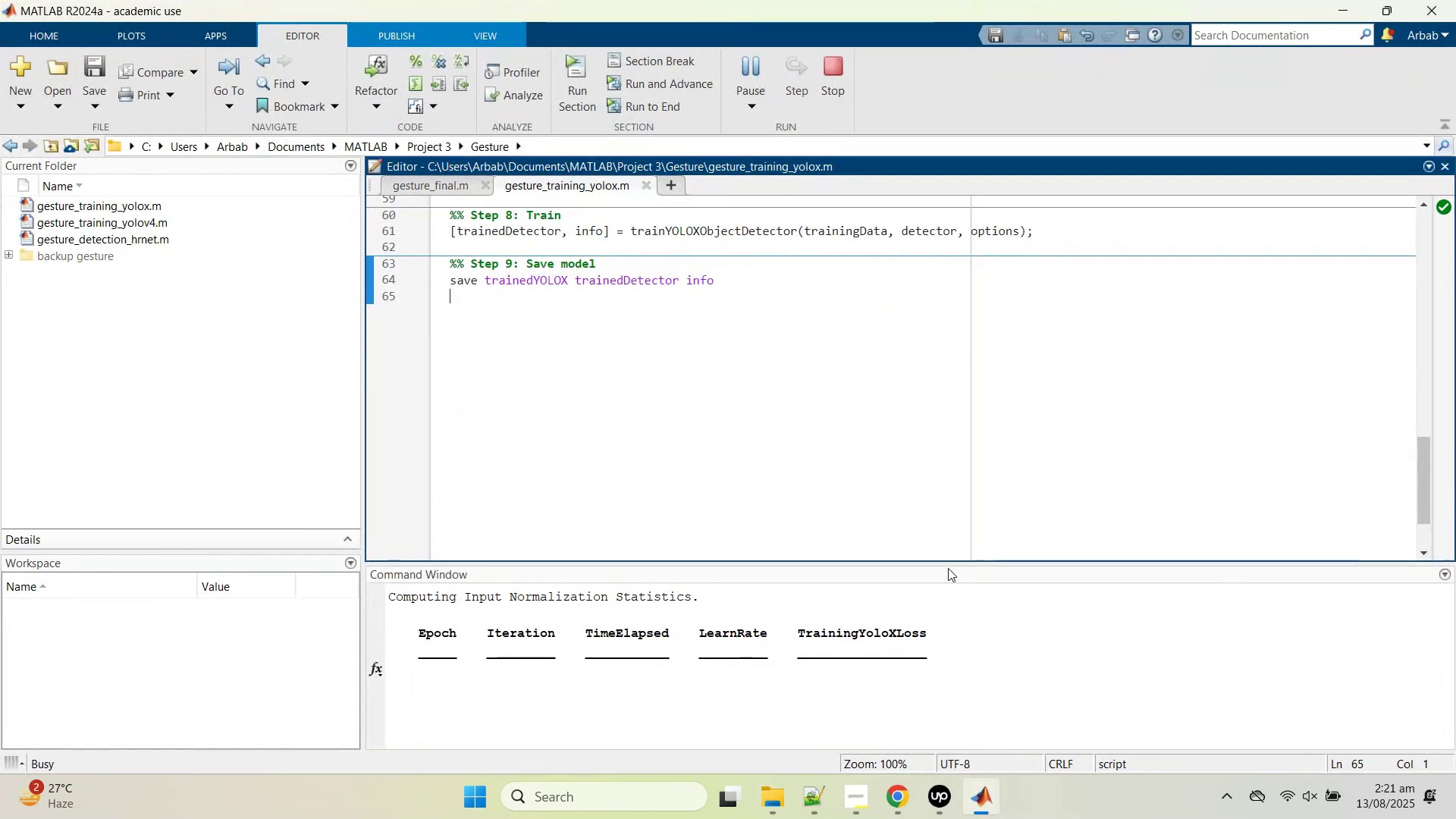 
double_click([936, 382])
 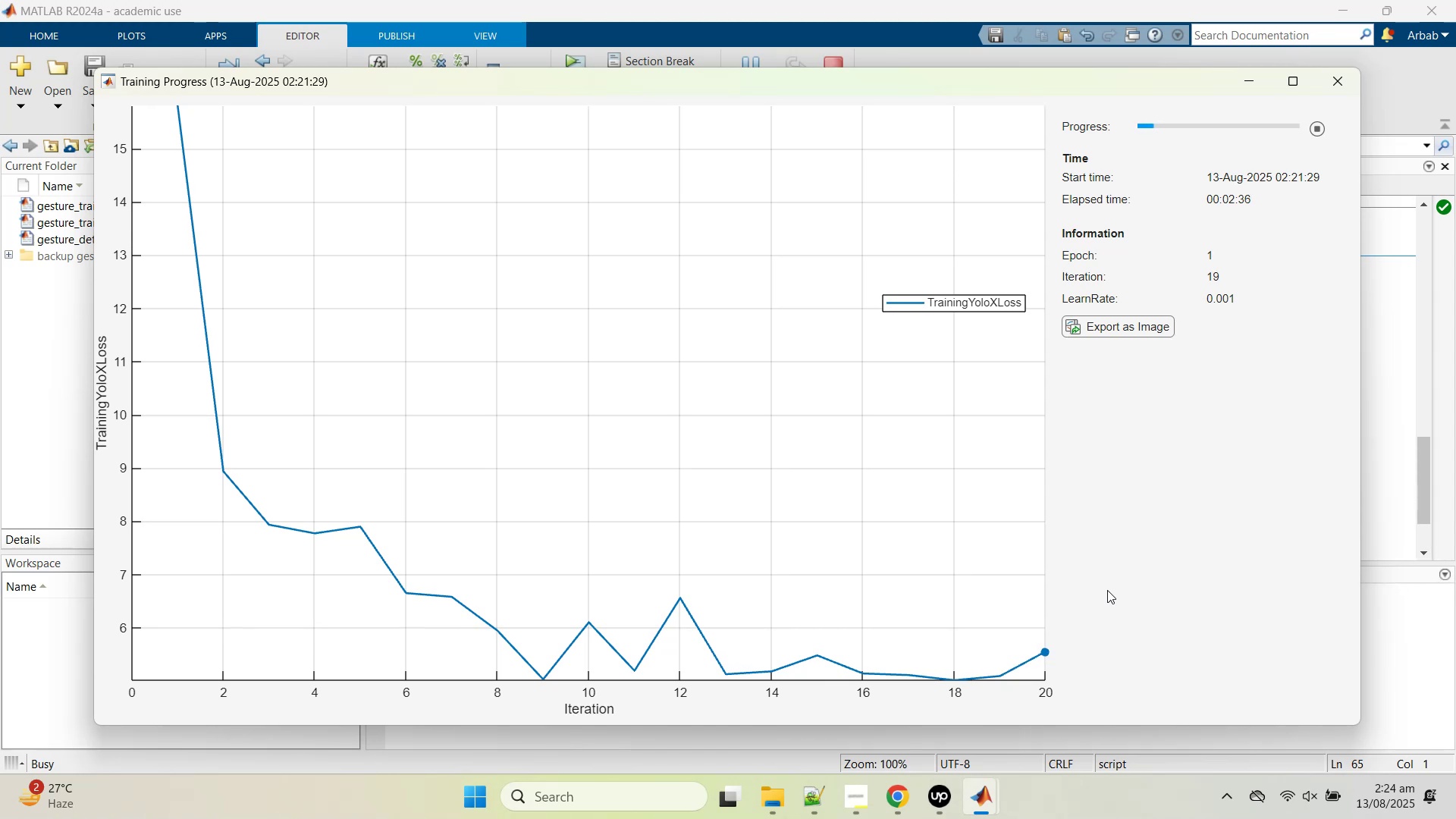 
wait(155.87)
 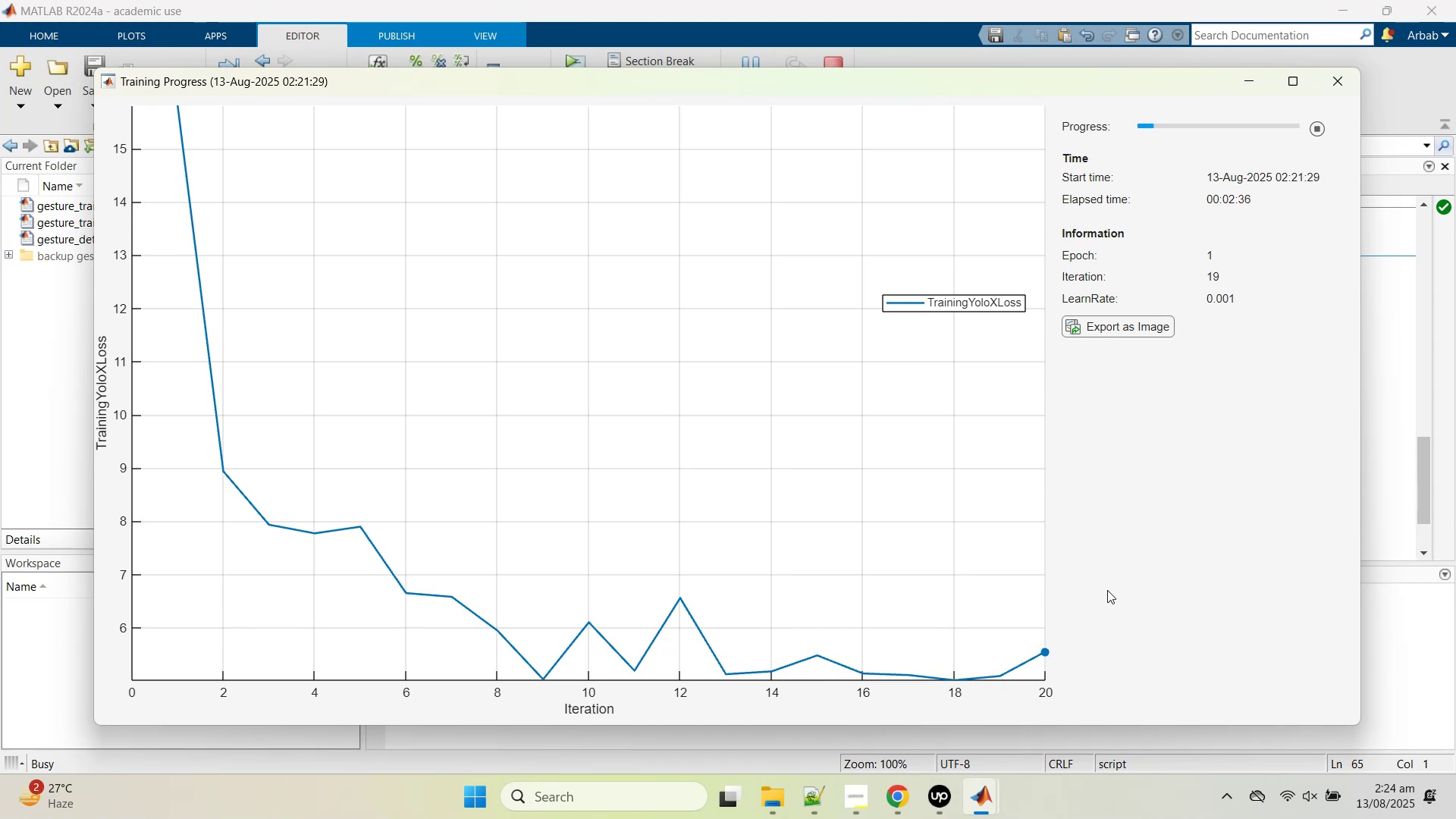 
left_click([778, 797])
 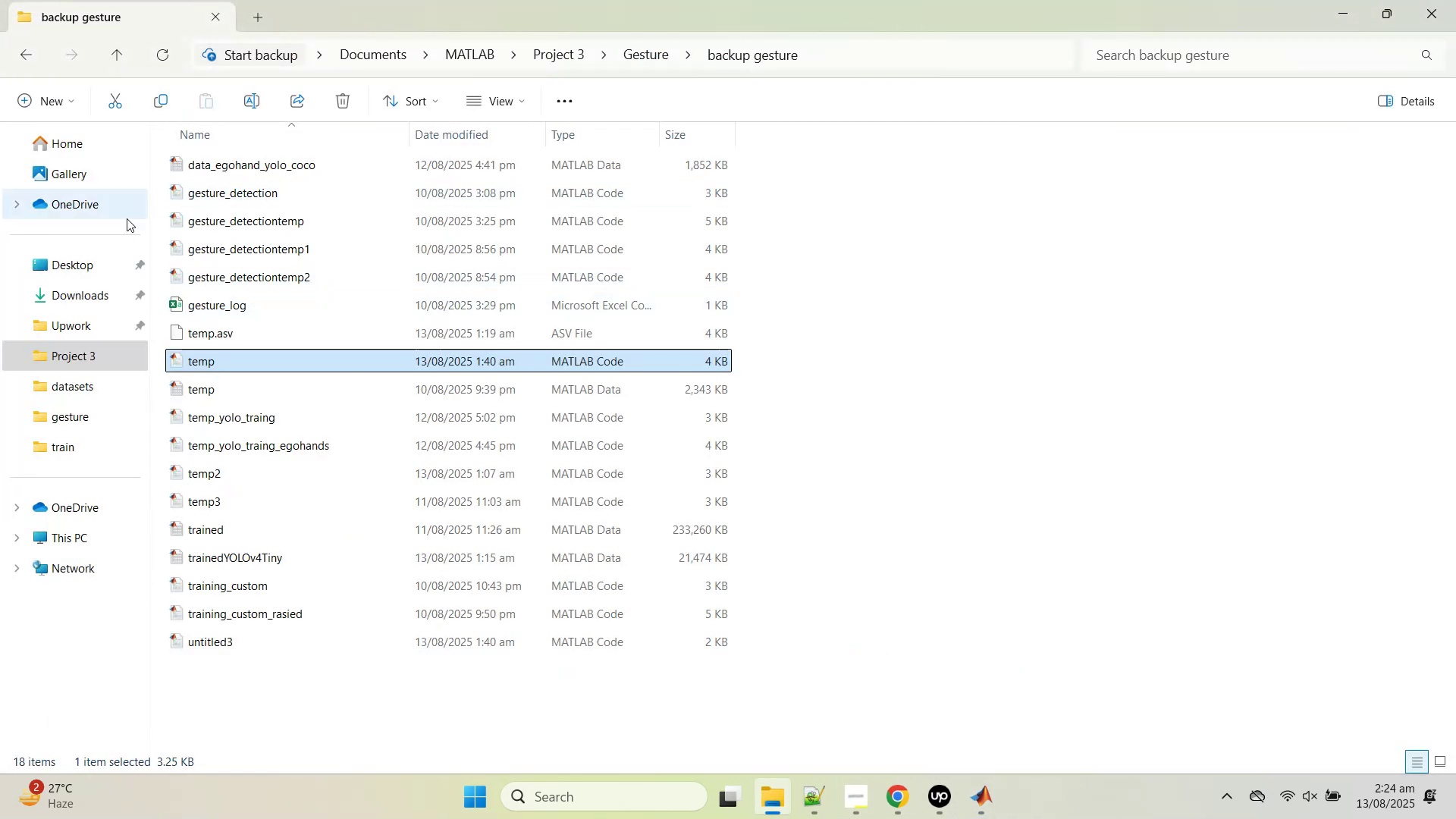 
left_click([89, 290])
 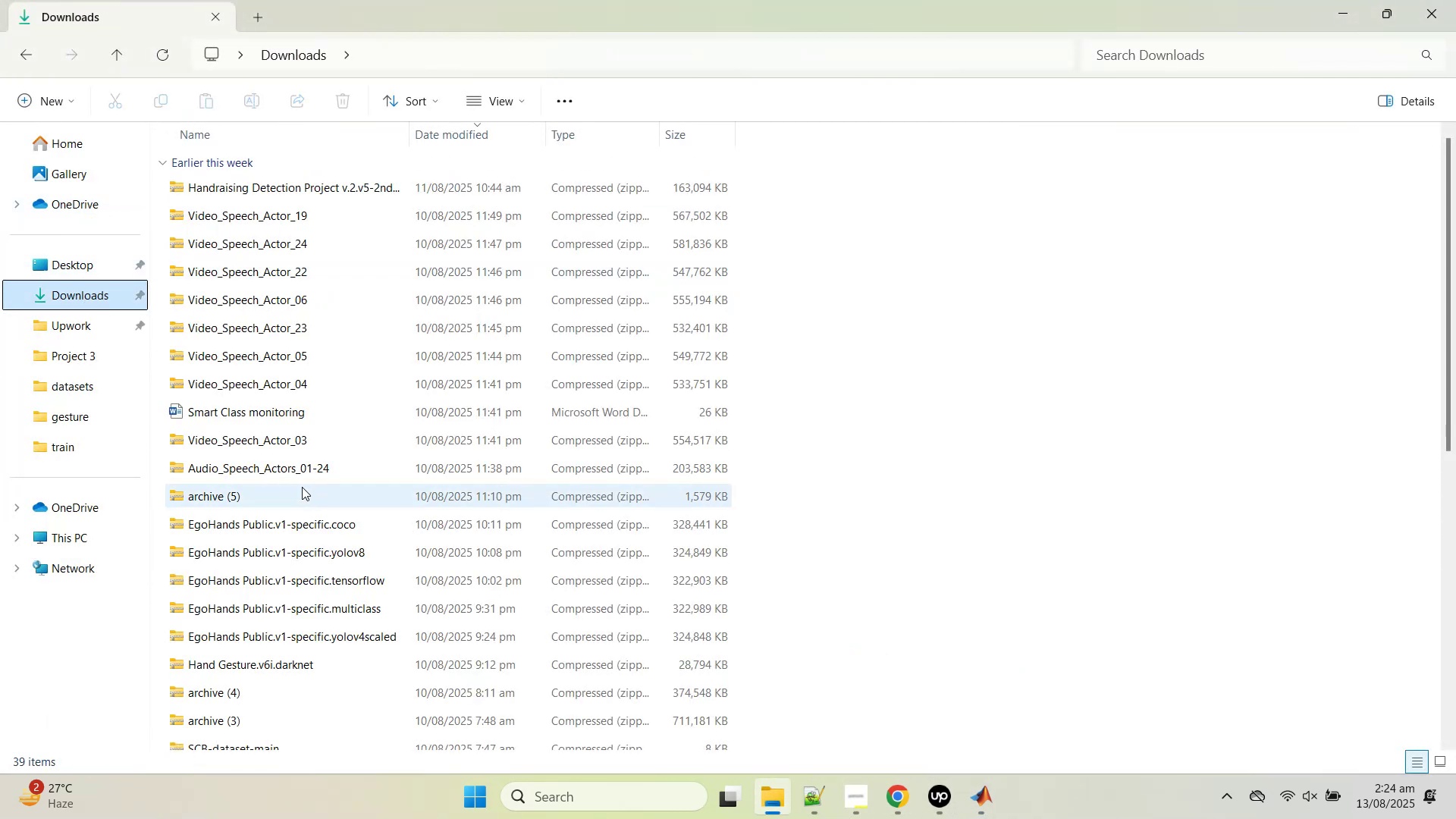 
double_click([288, 410])
 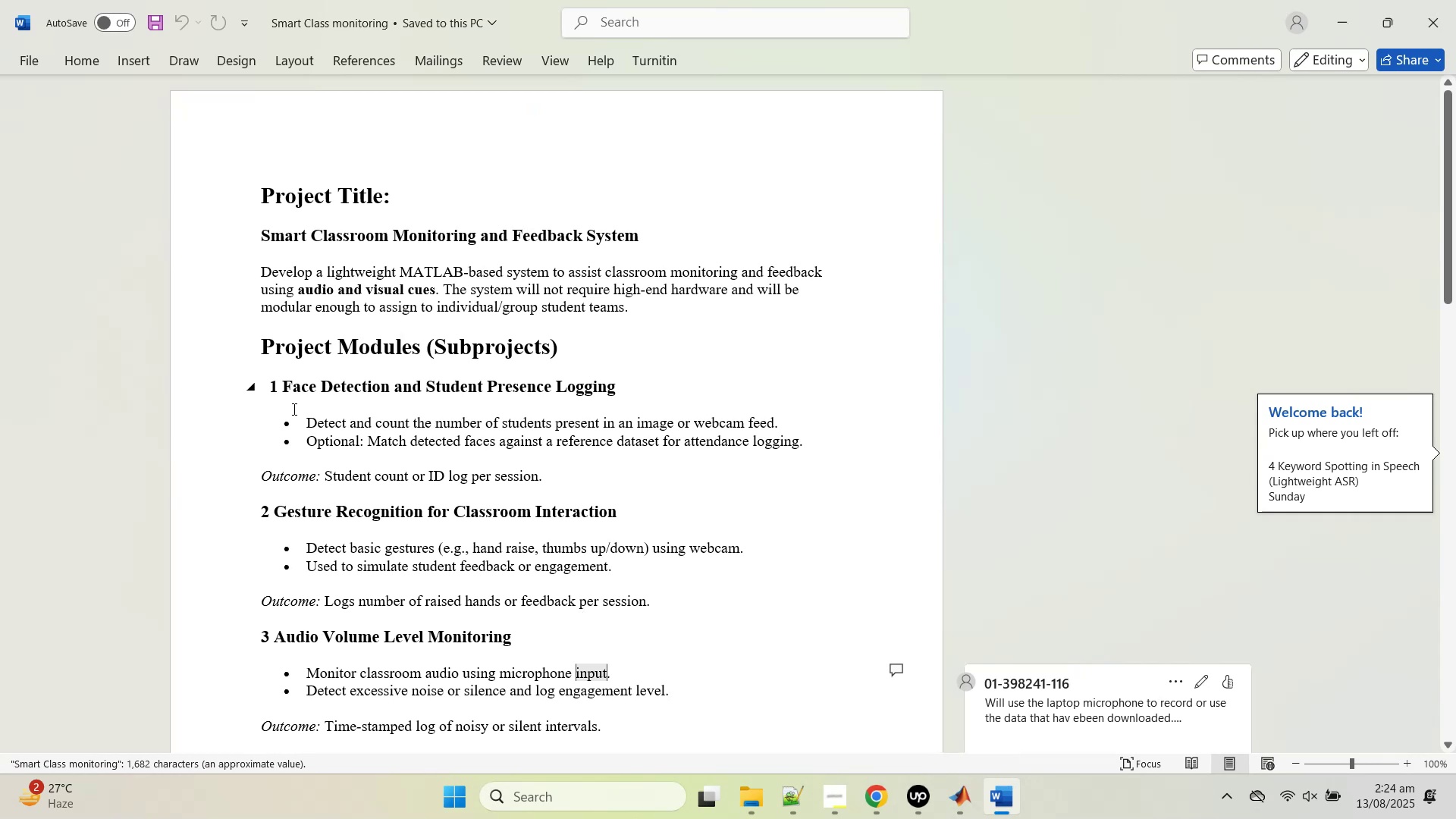 
wait(6.56)
 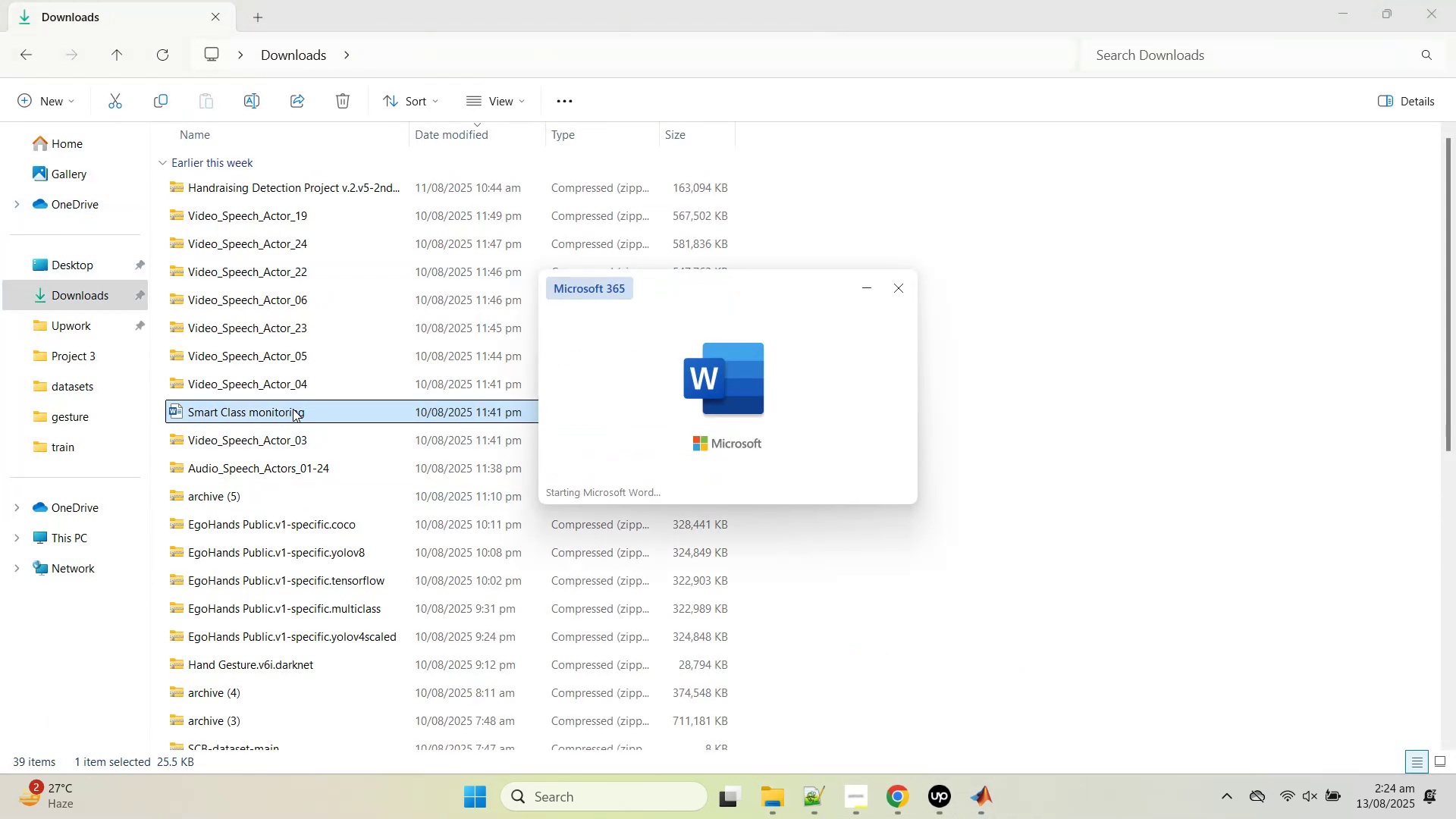 
scroll: coordinate [495, 306], scroll_direction: down, amount: 1.0
 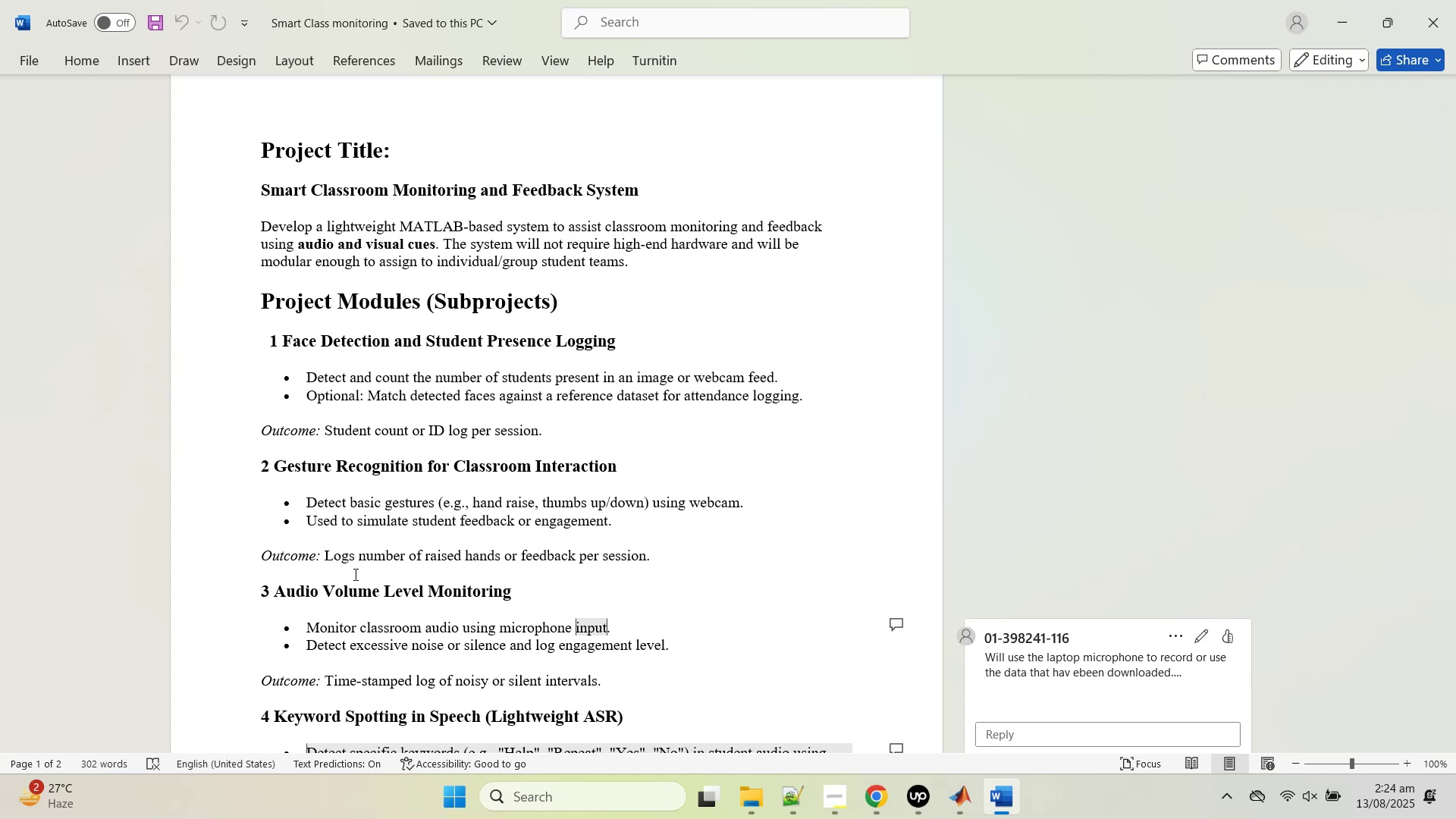 
wait(30.07)
 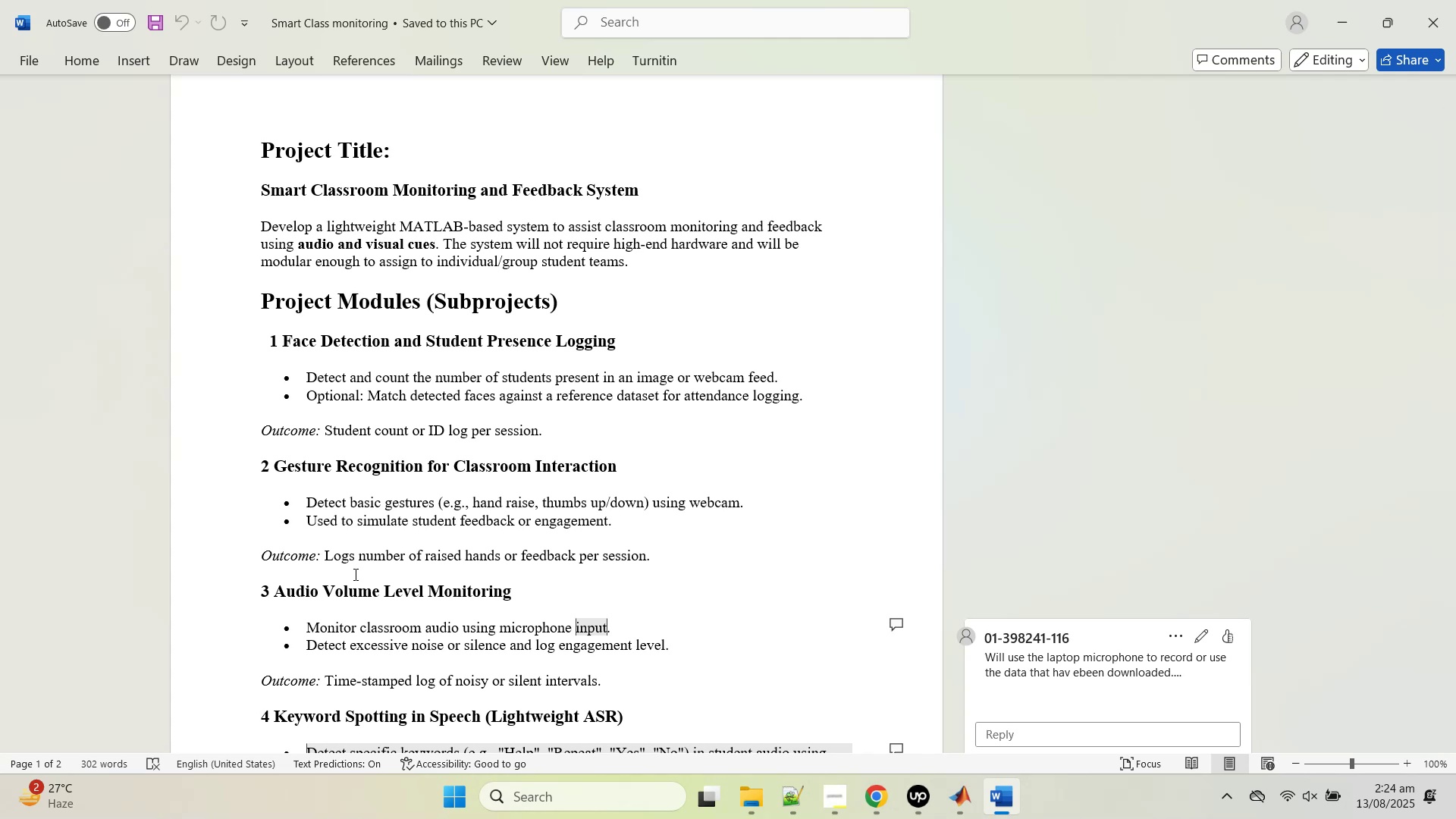 
scroll: coordinate [995, 651], scroll_direction: down, amount: 2.0
 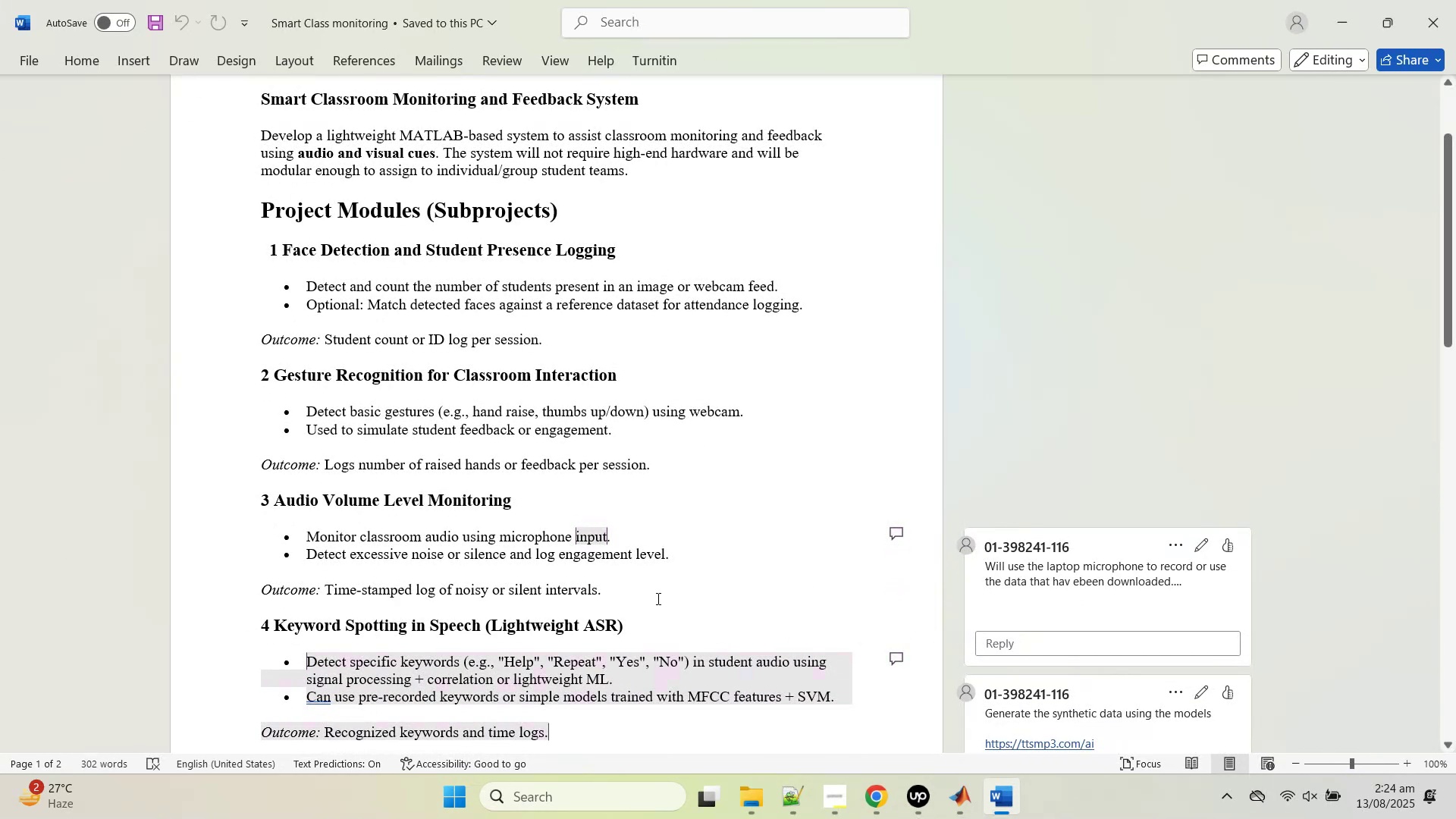 
left_click_drag(start_coordinate=[621, 594], to_coordinate=[193, 540])
 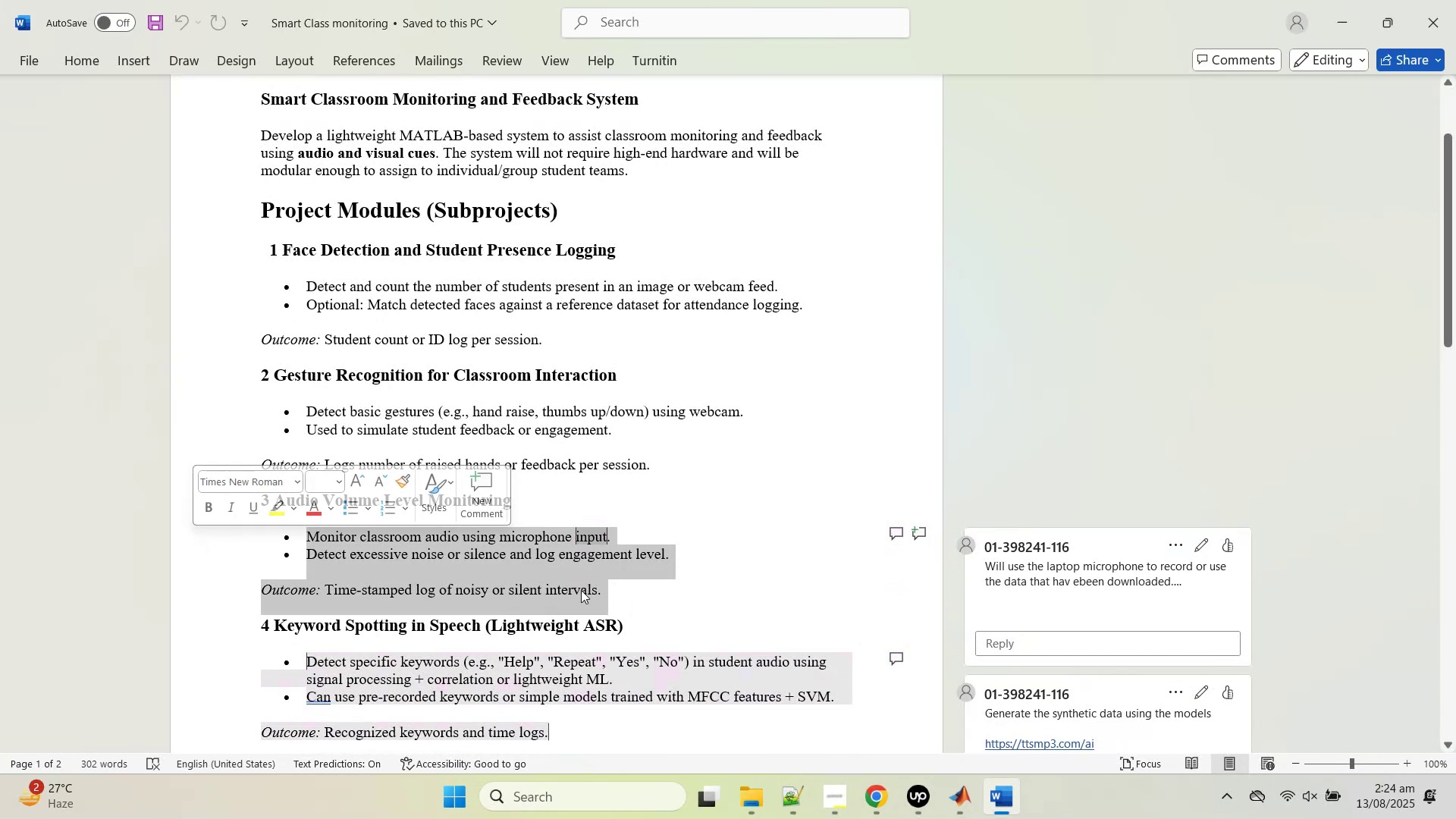 
key(Control+C)
 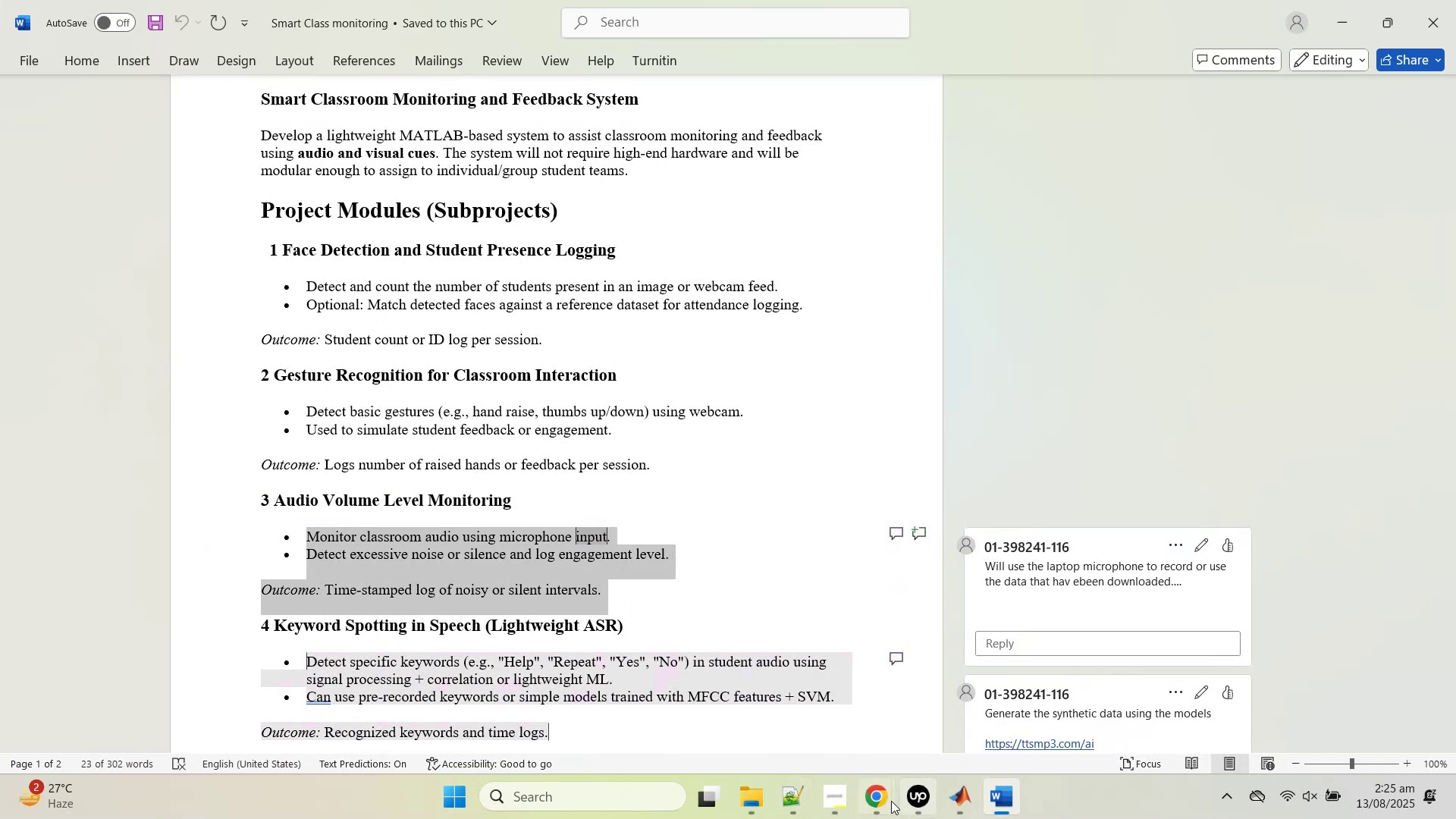 
mouse_move([756, 711])
 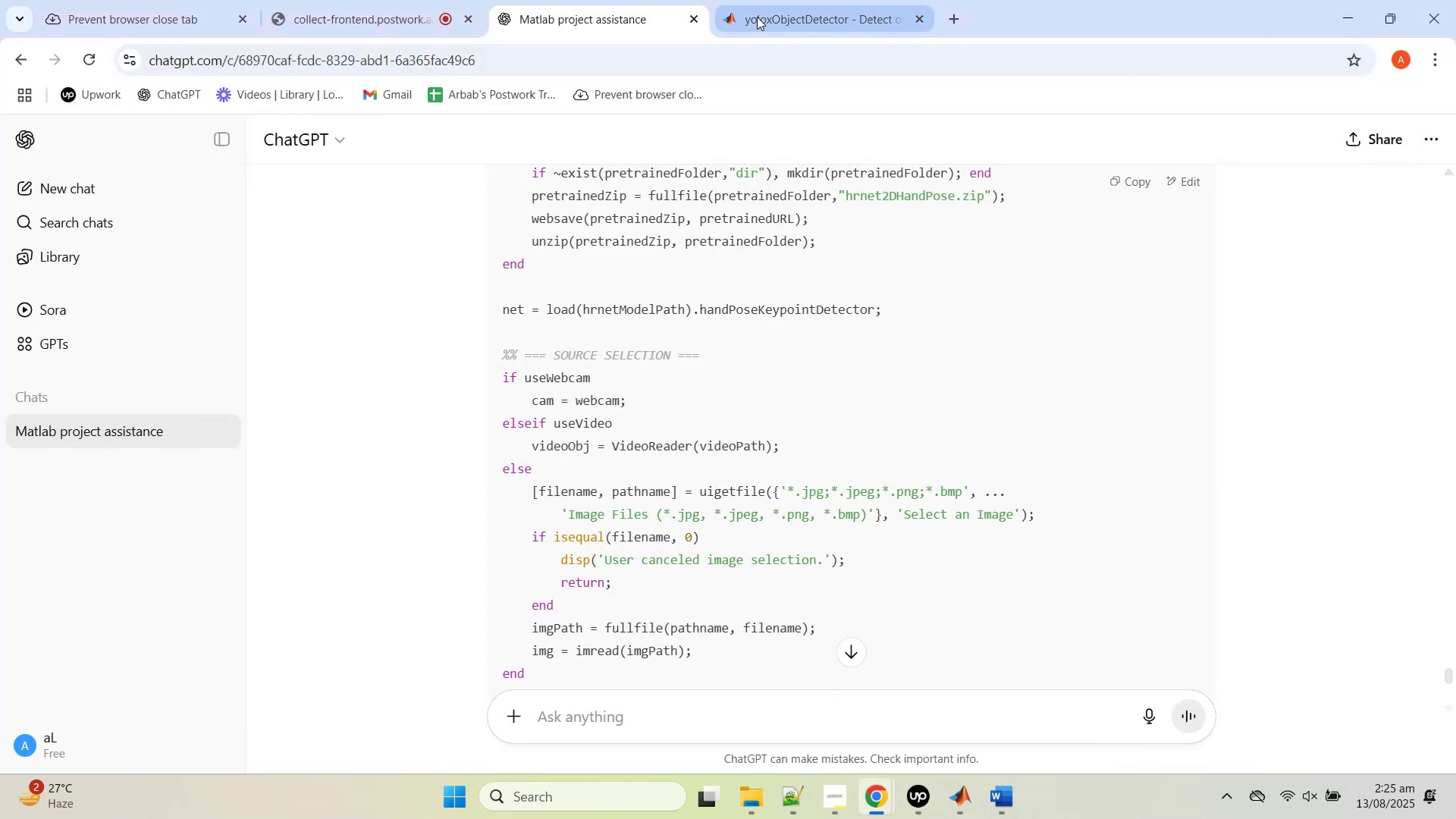 
left_click([761, 14])
 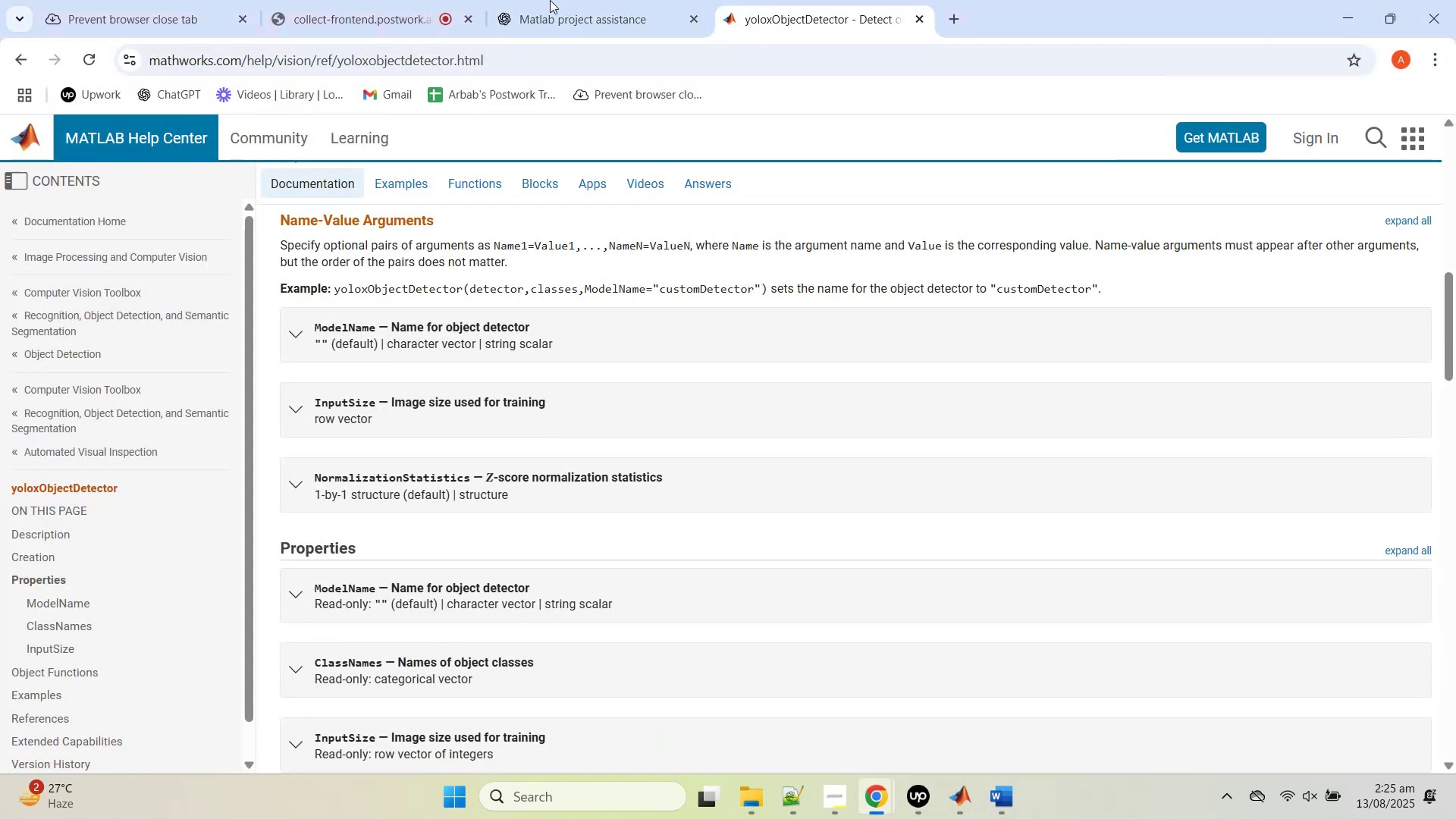 
left_click([534, 0])
 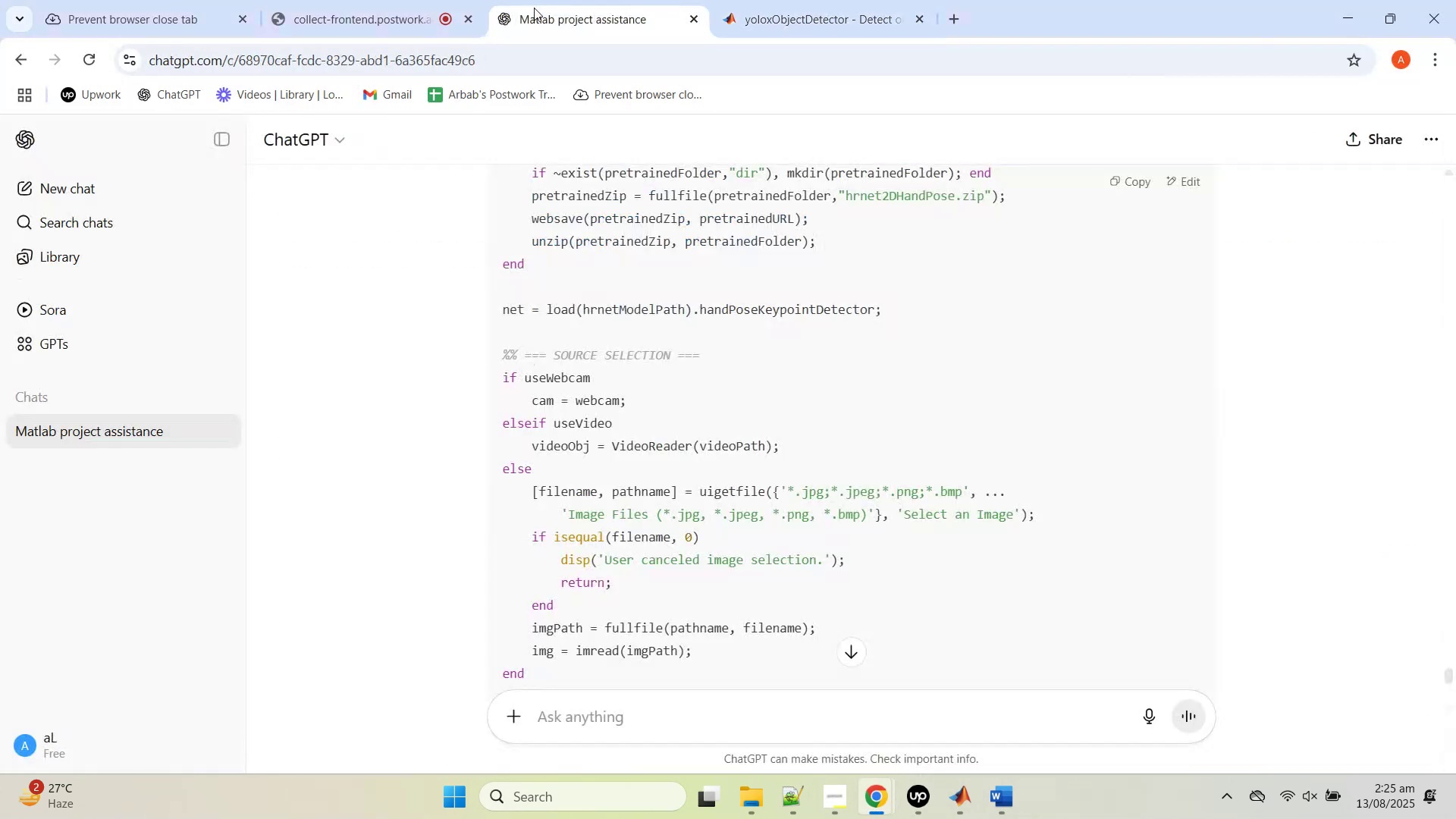 
scroll: coordinate [627, 586], scroll_direction: down, amount: 6.0
 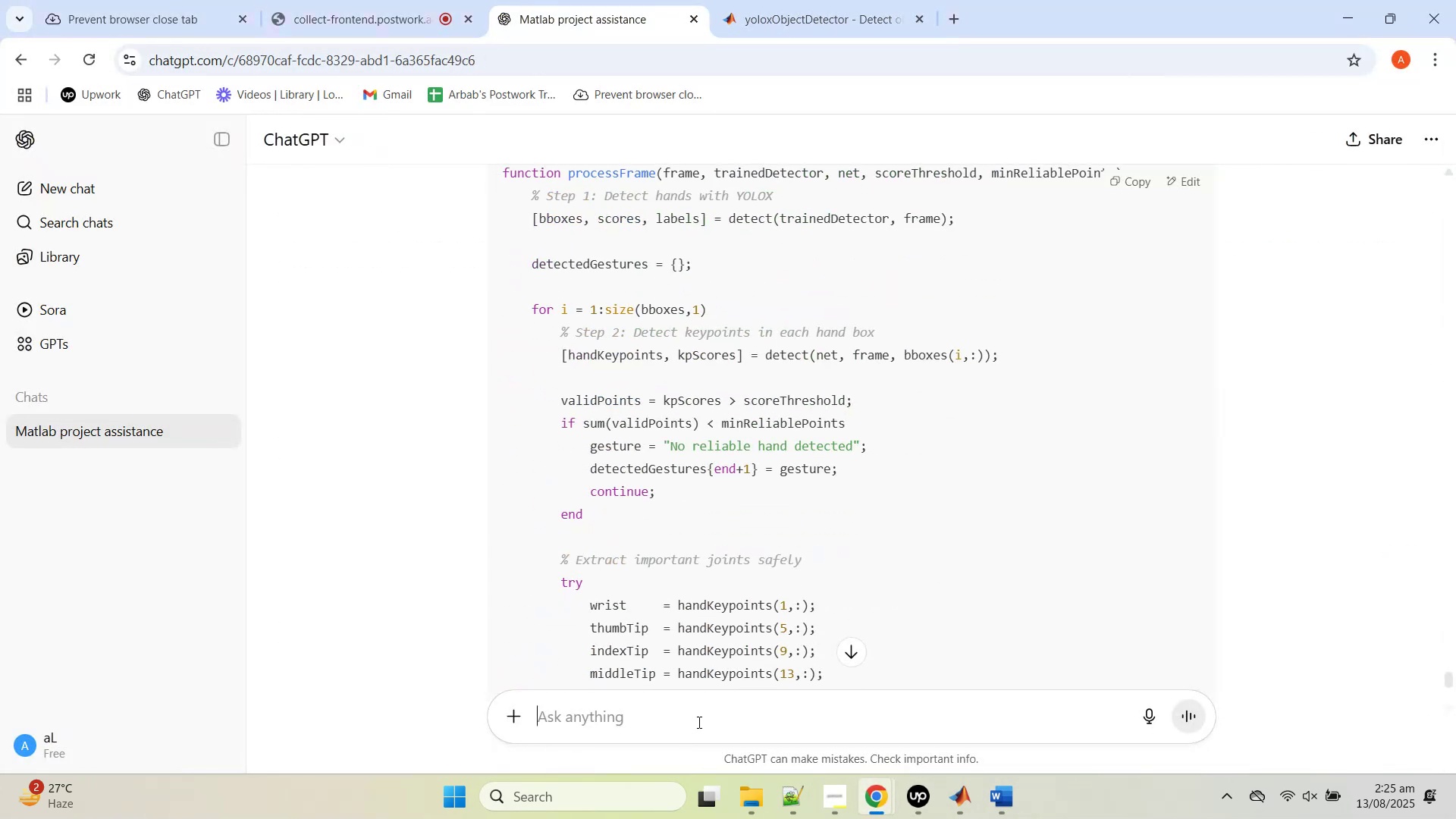 
type(next task is to )
 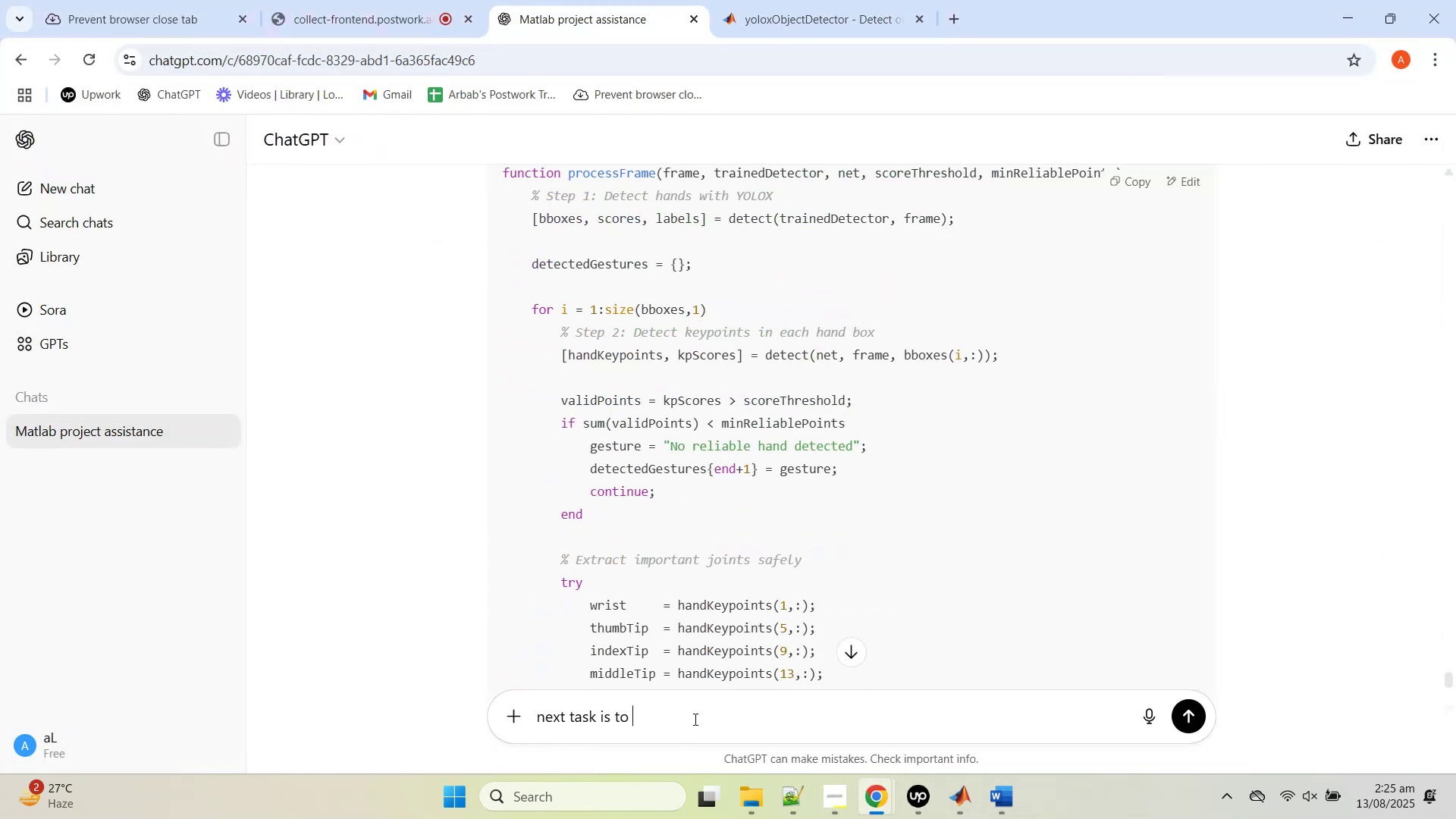 
key(Shift+Enter)
 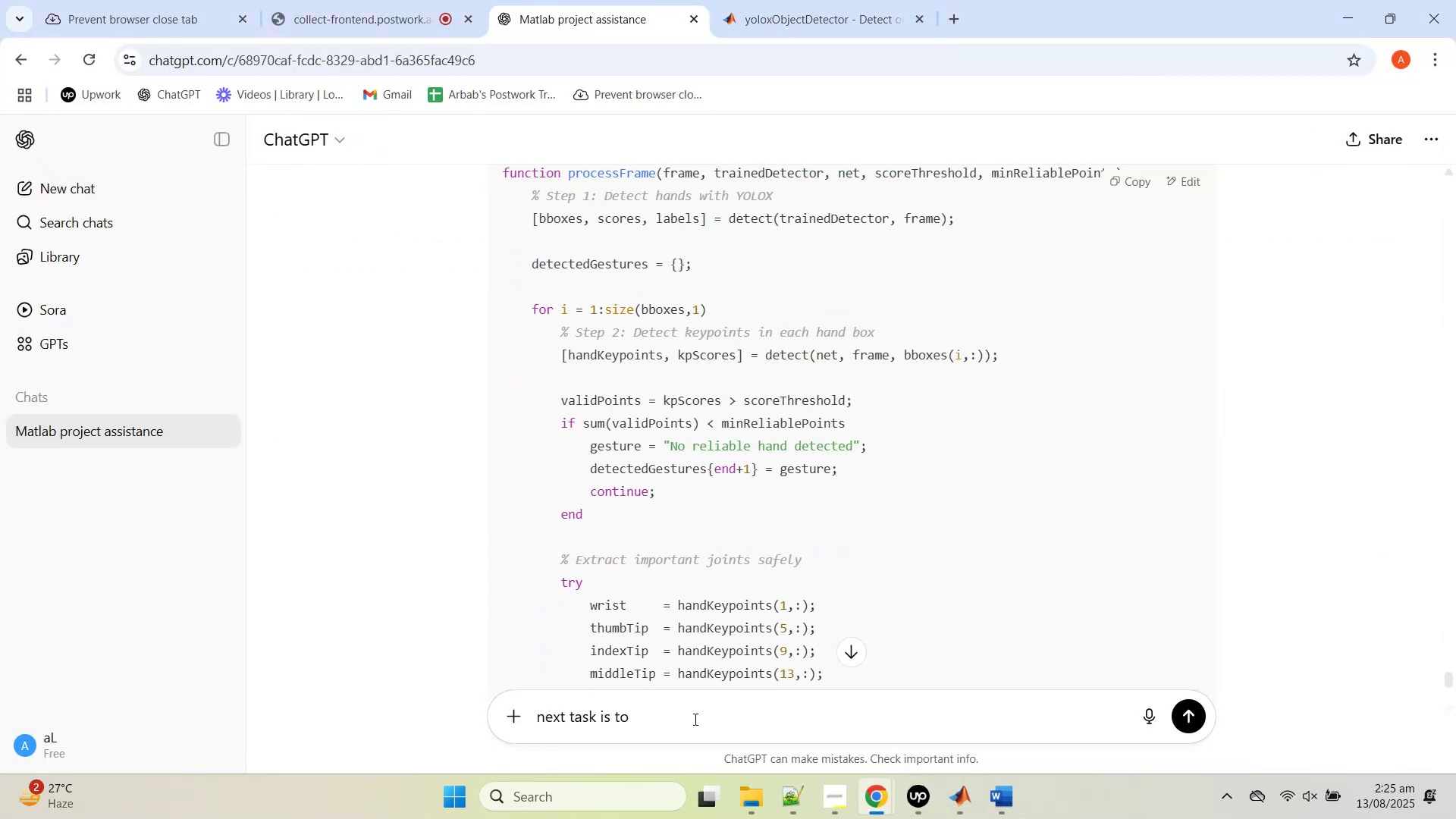 
key(Control+V)
 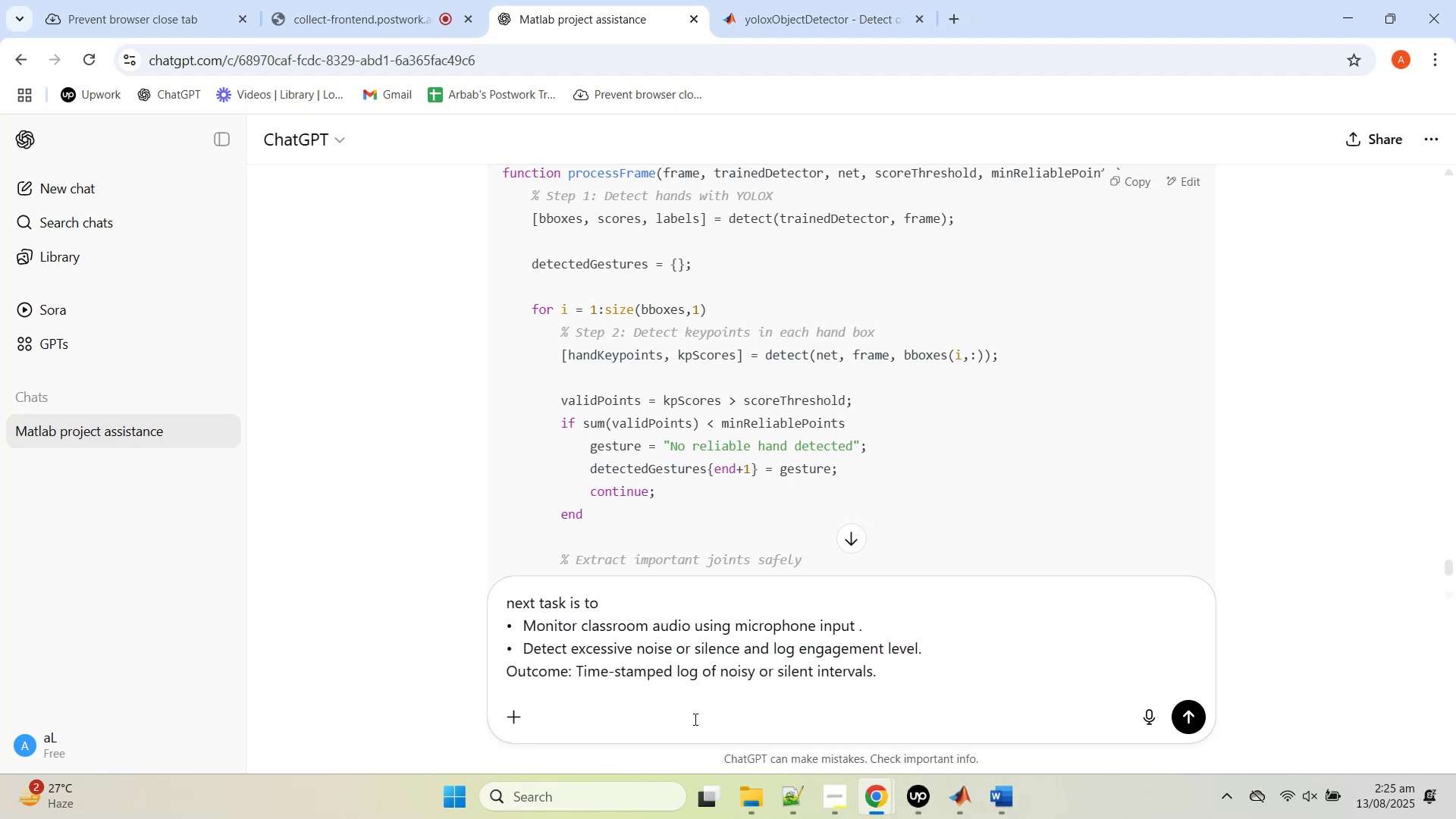 
key(Enter)
 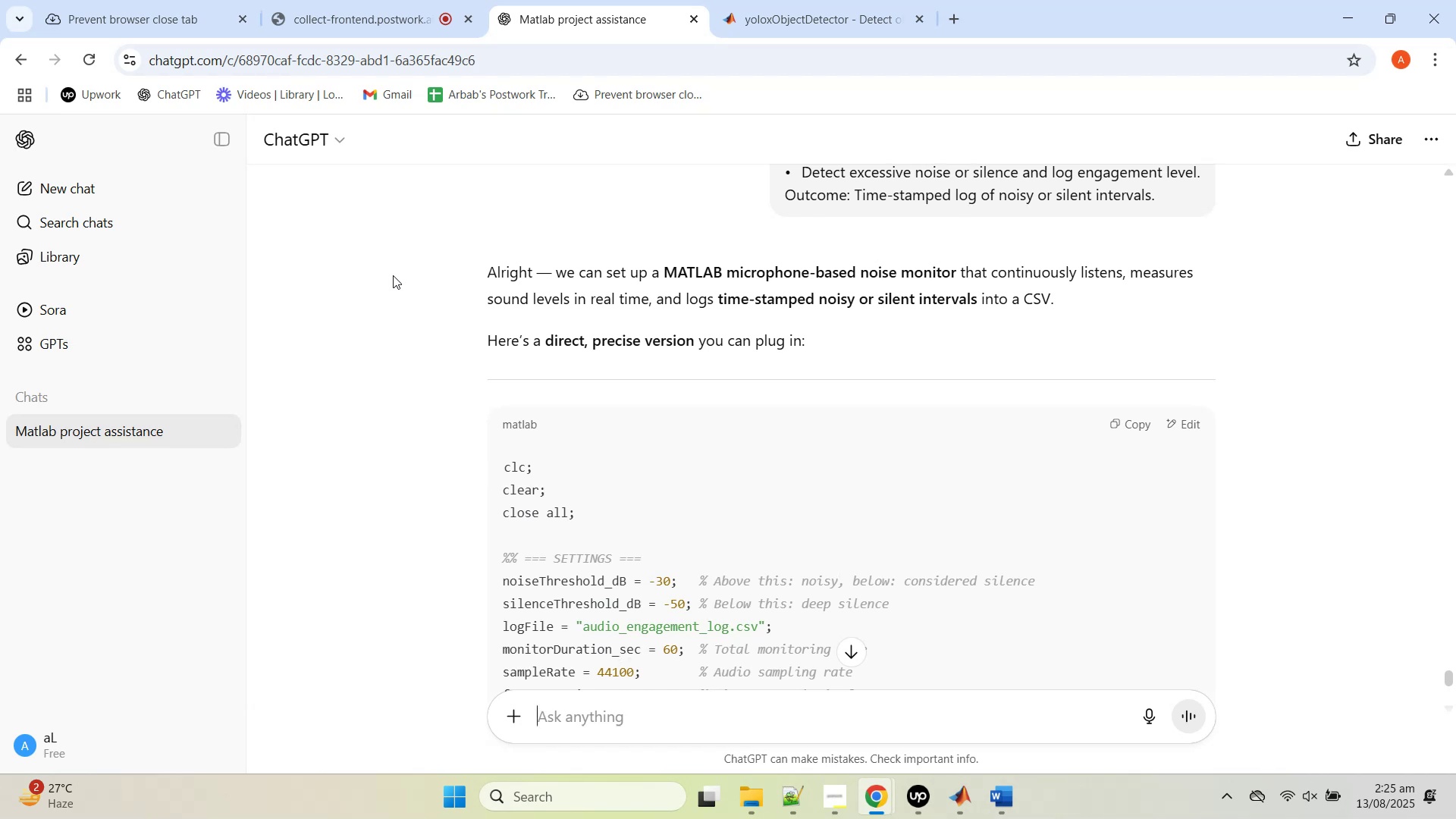 
wait(26.36)
 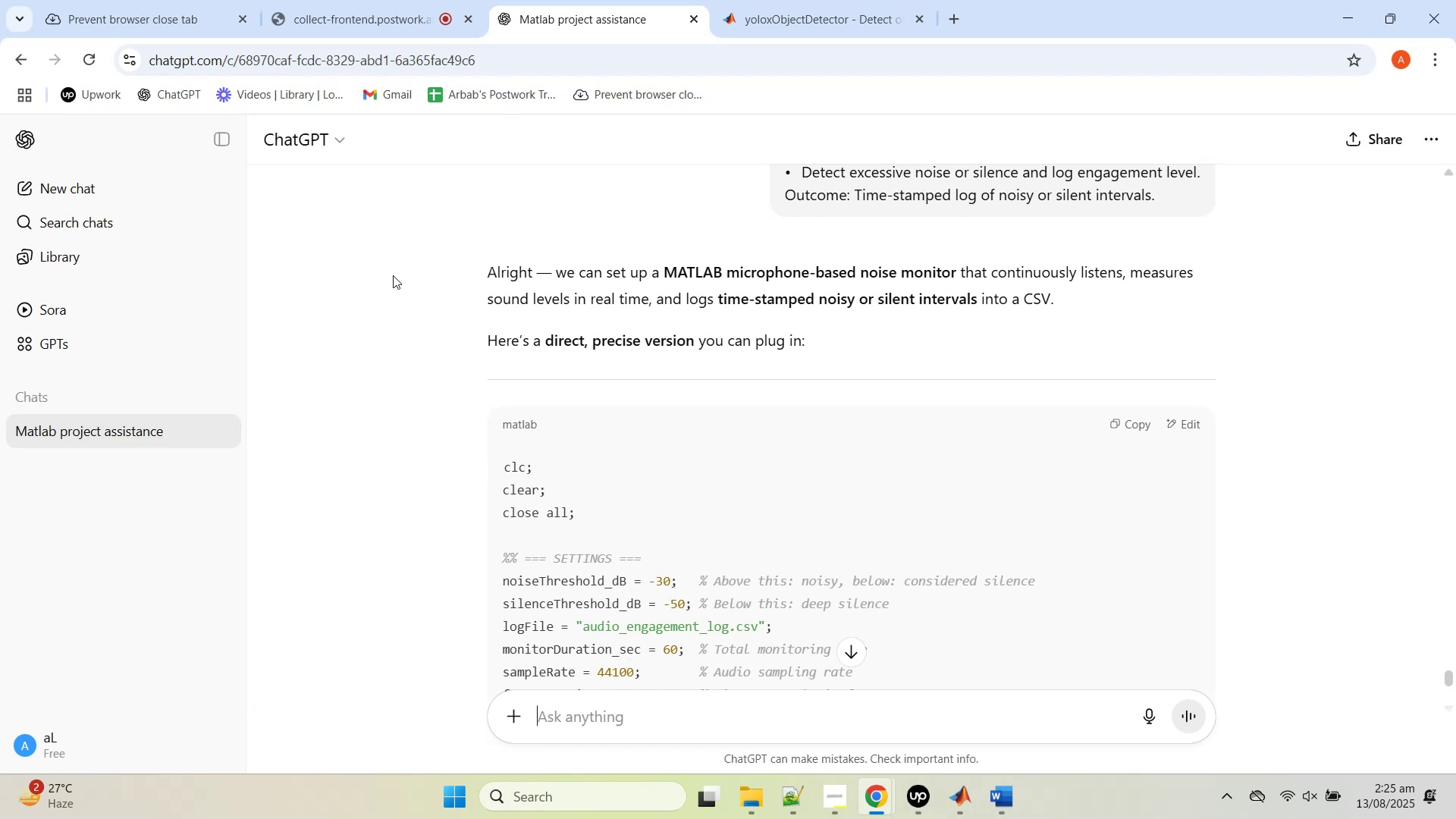 
key(Unknown)
 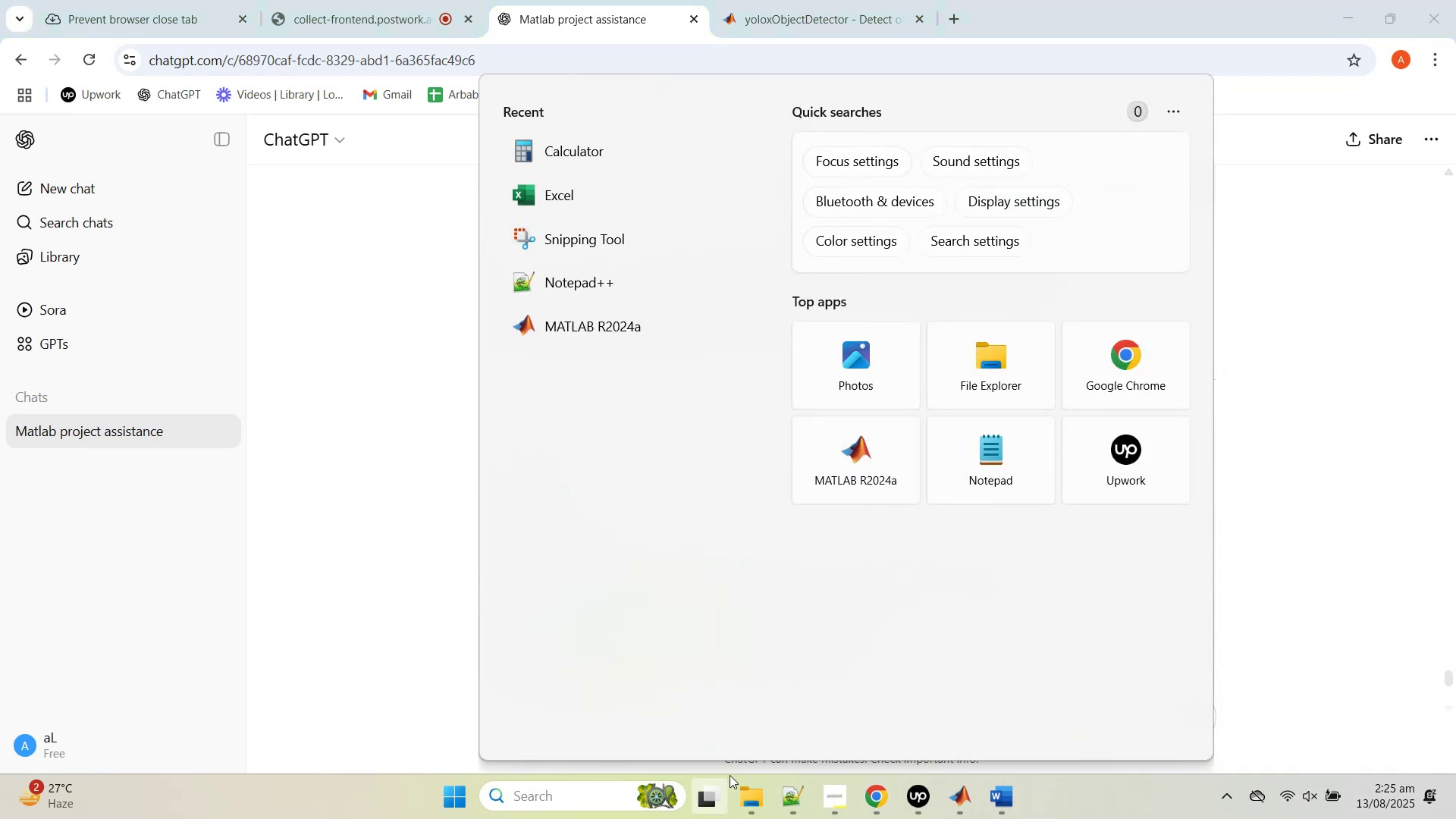 
left_click([533, 789])
 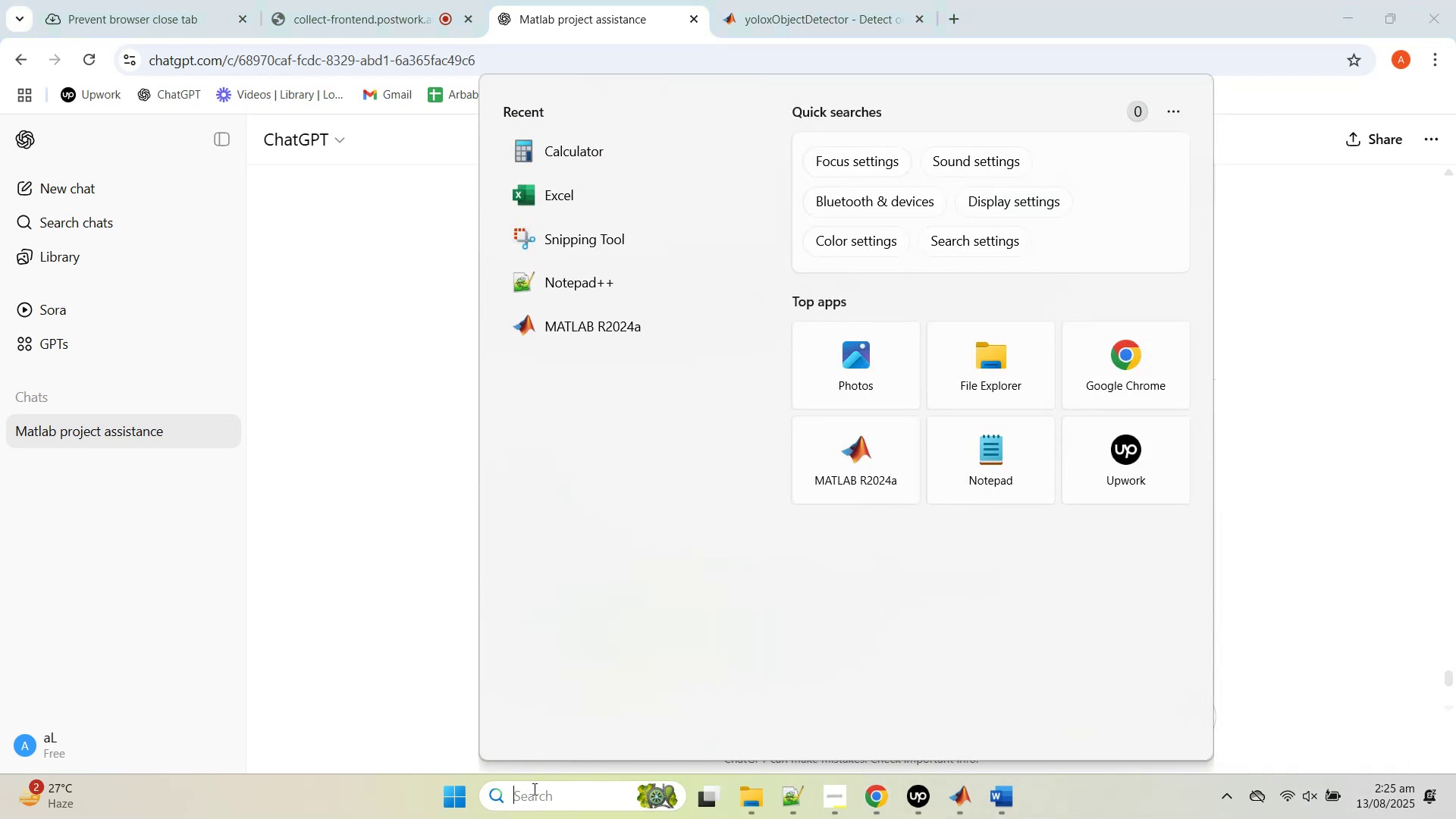 
type(rec)
 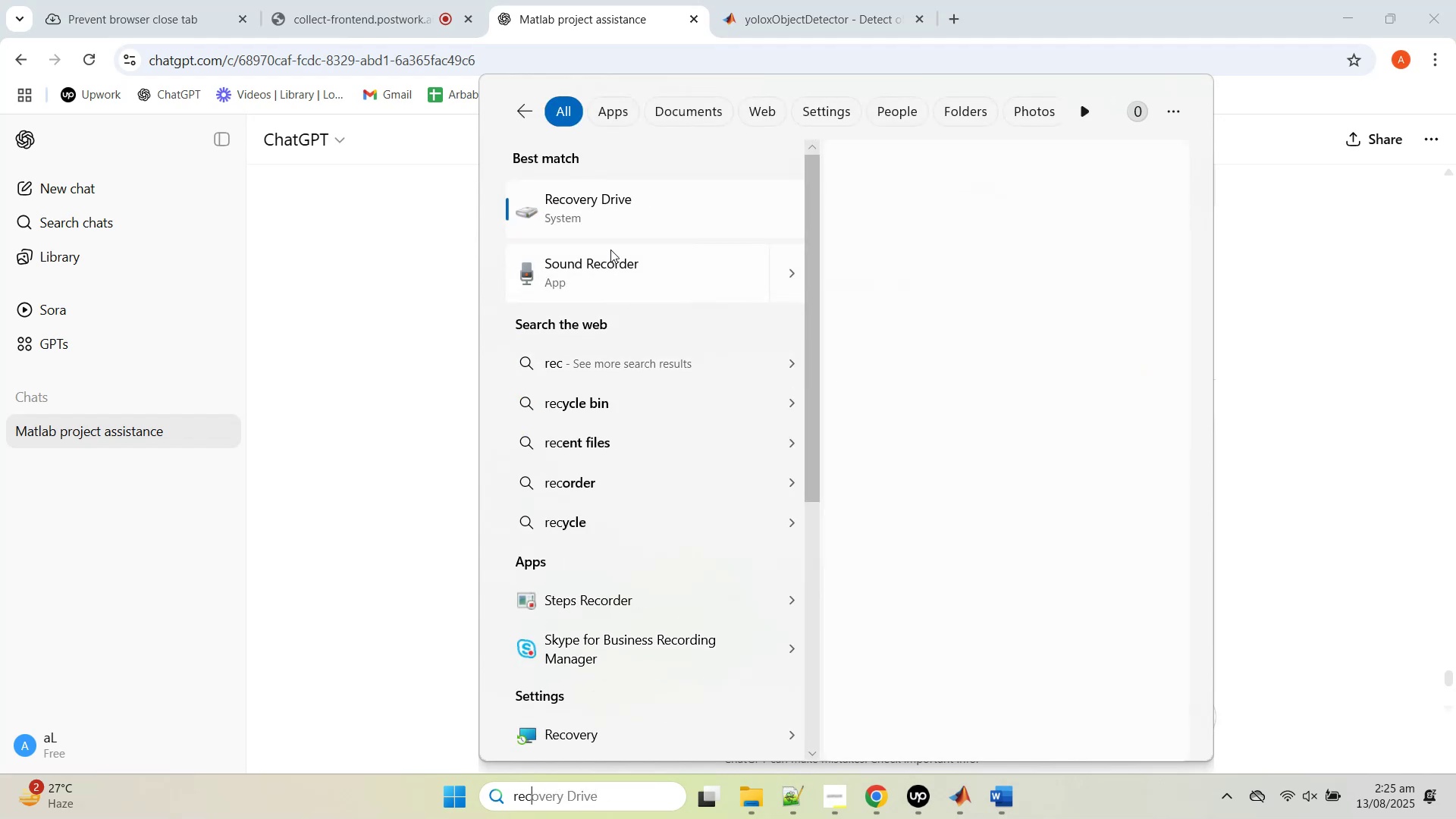 
left_click([619, 278])
 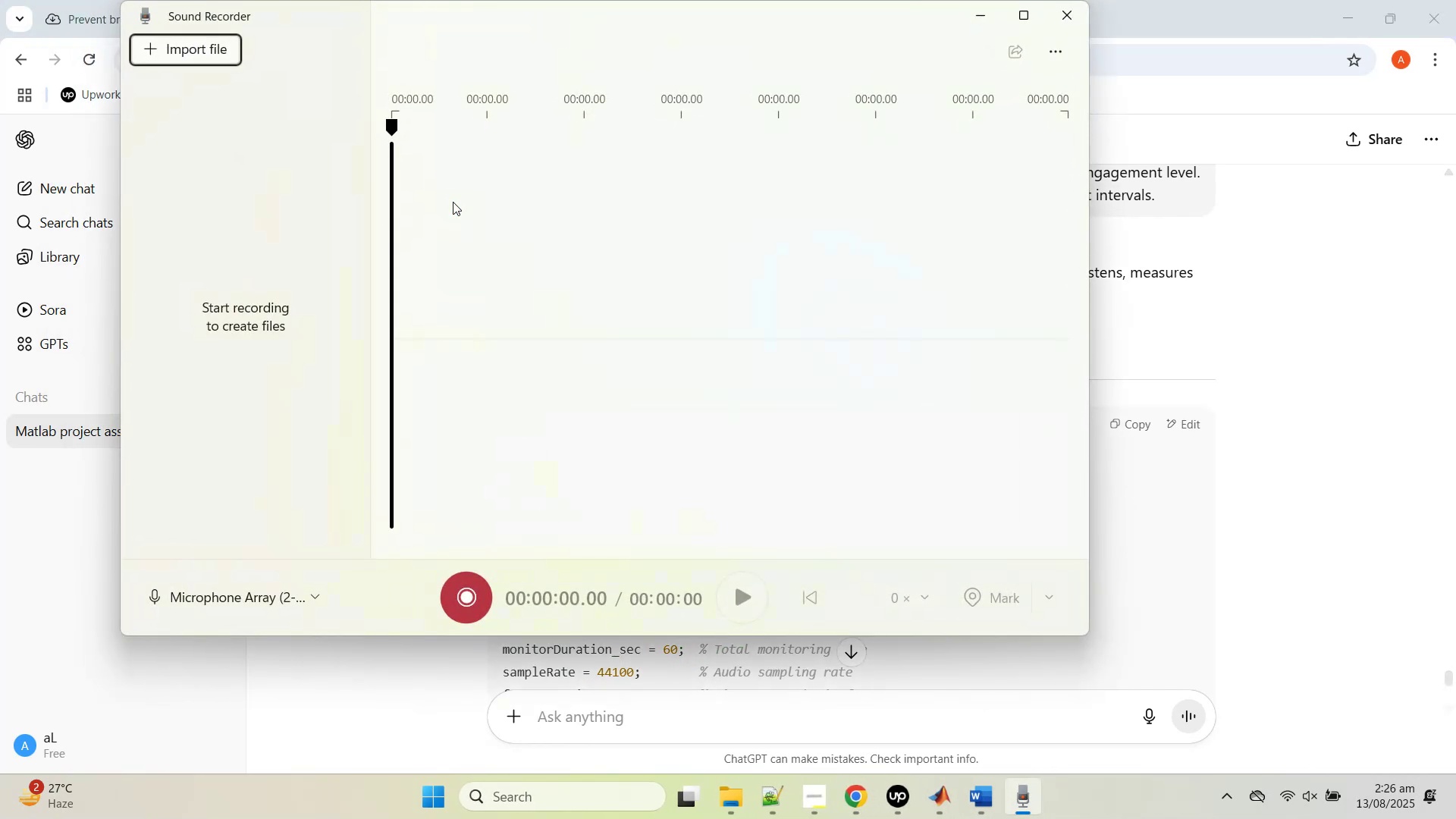 
wait(30.98)
 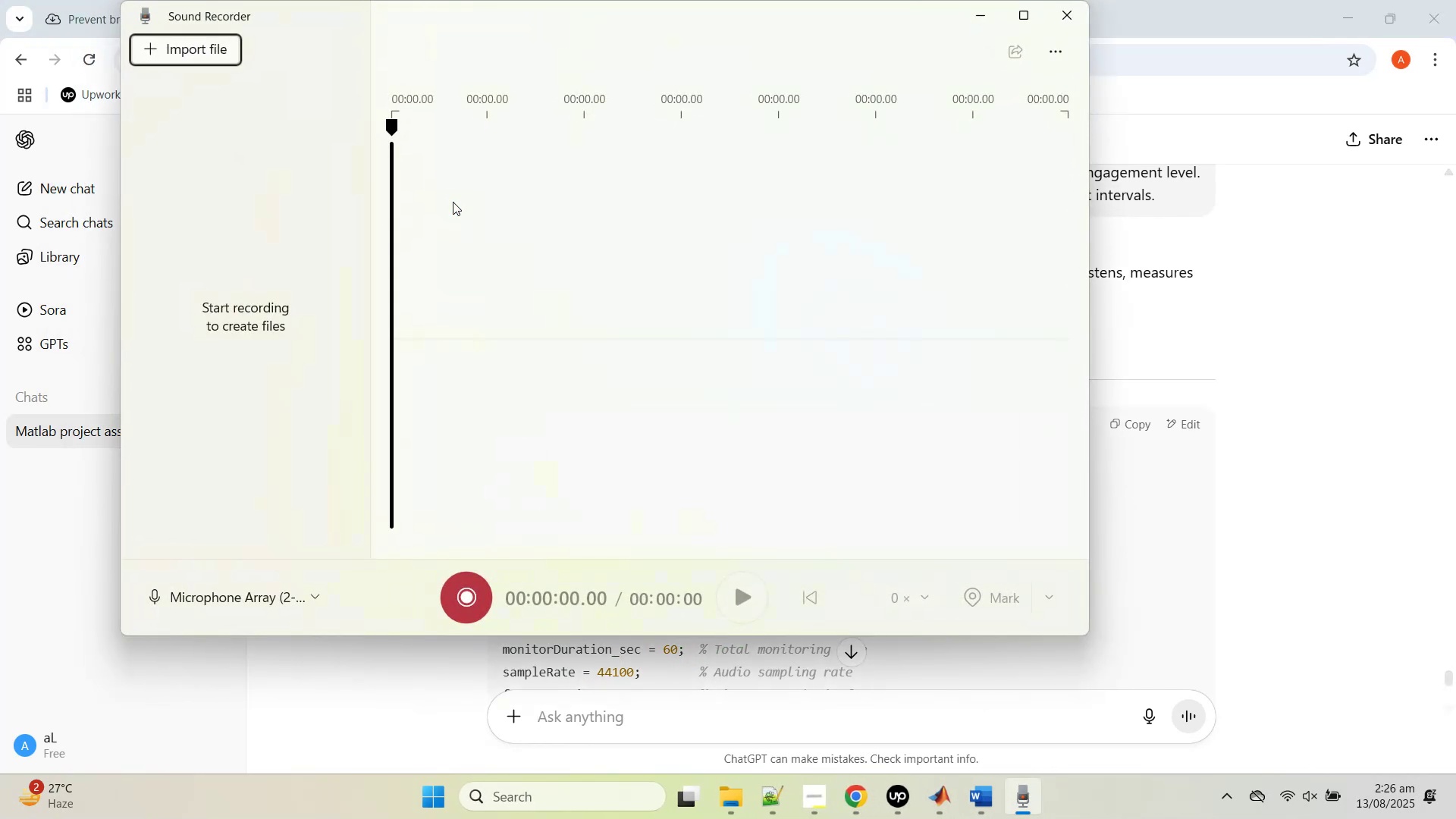 
mouse_move([309, 573])
 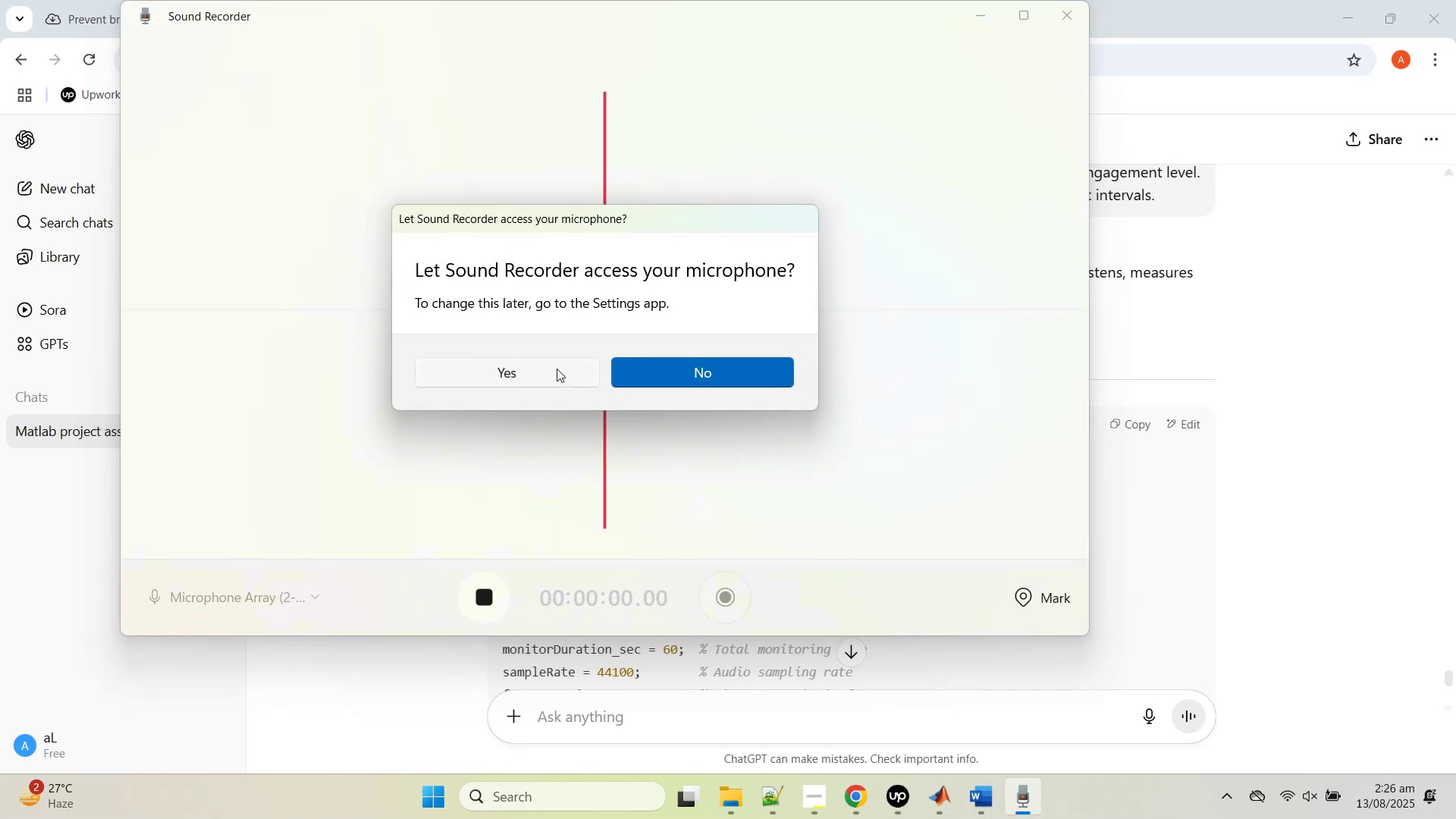 
wait(9.49)
 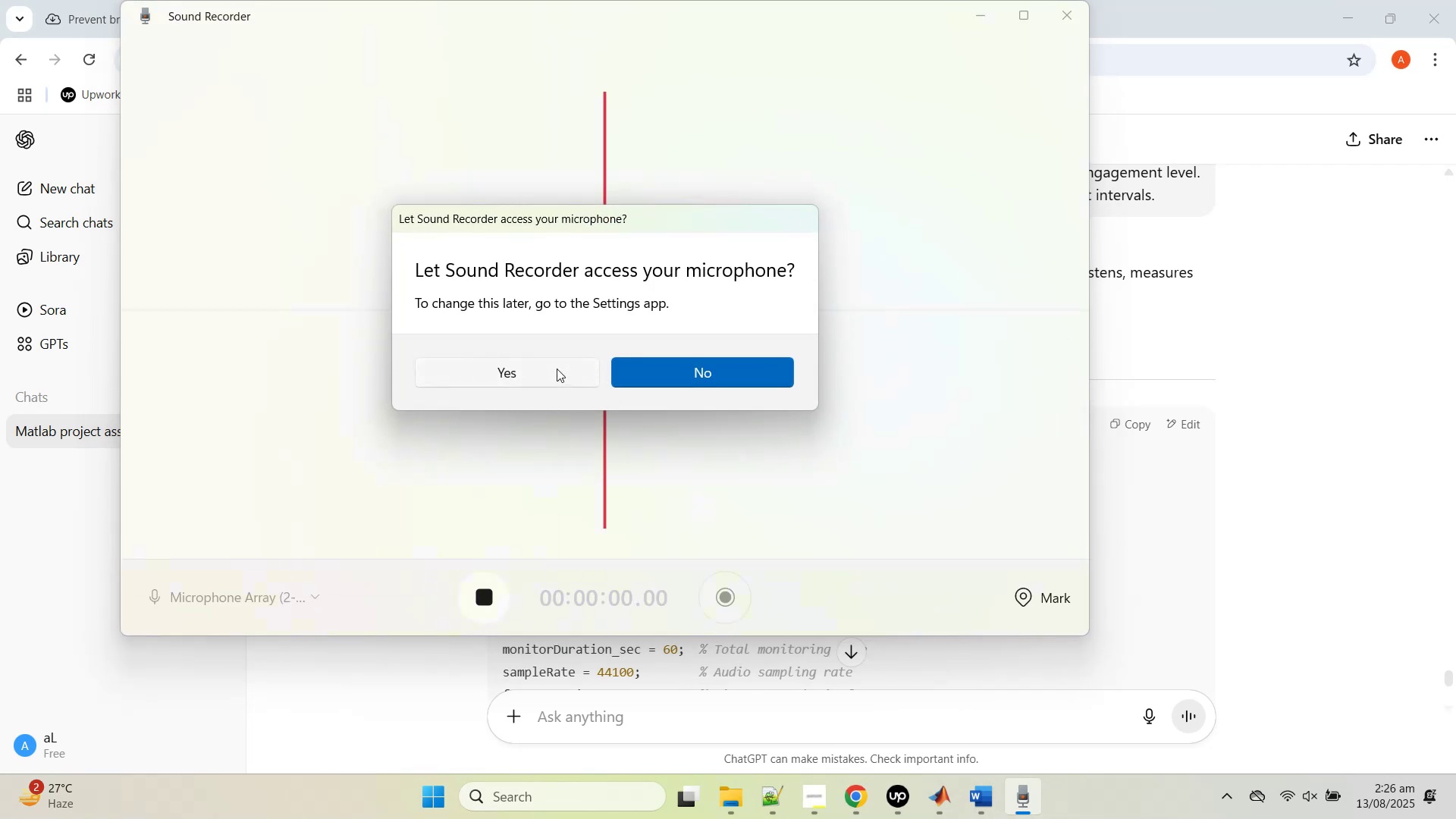 
left_click([501, 377])
 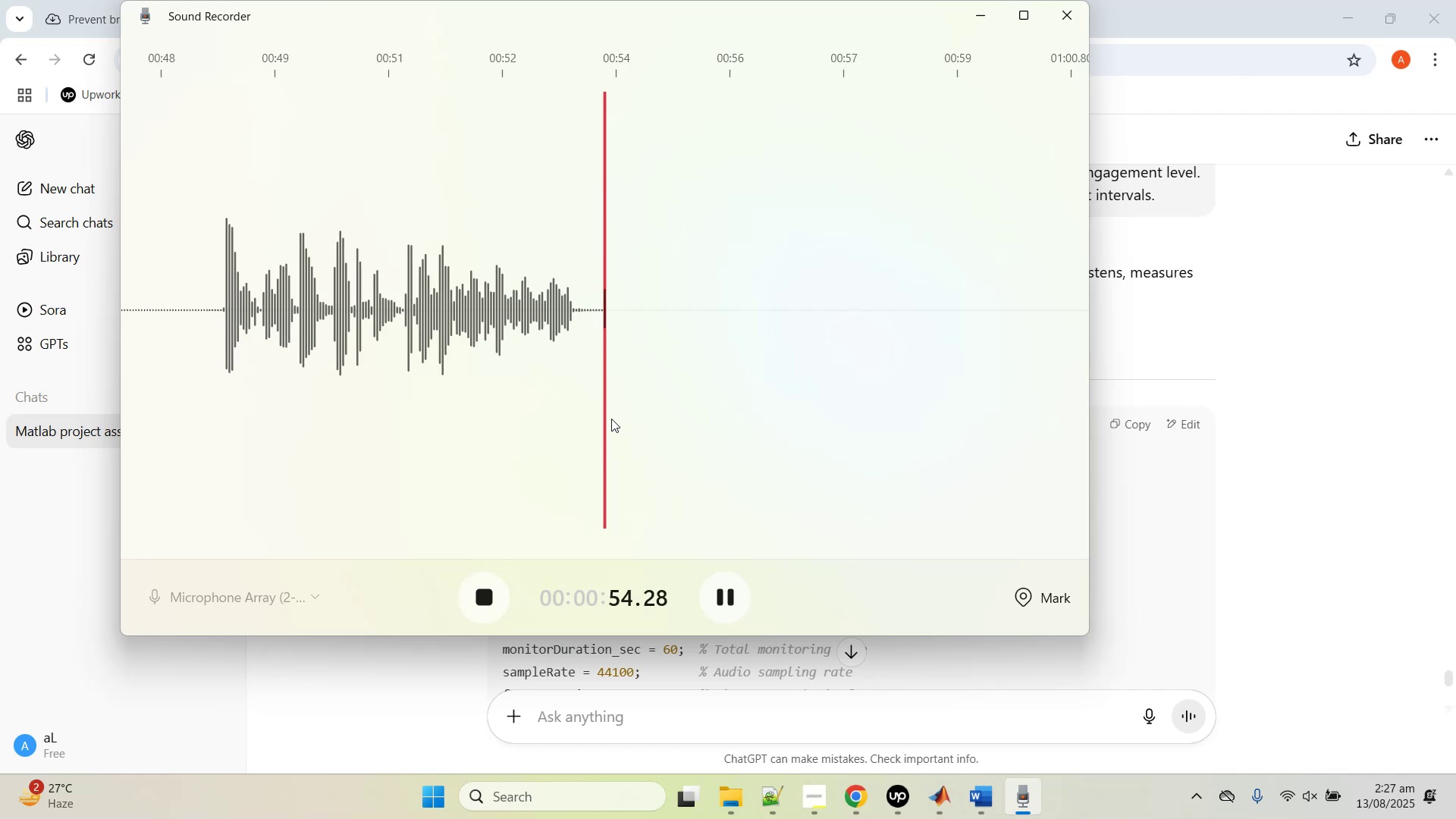 
wait(61.47)
 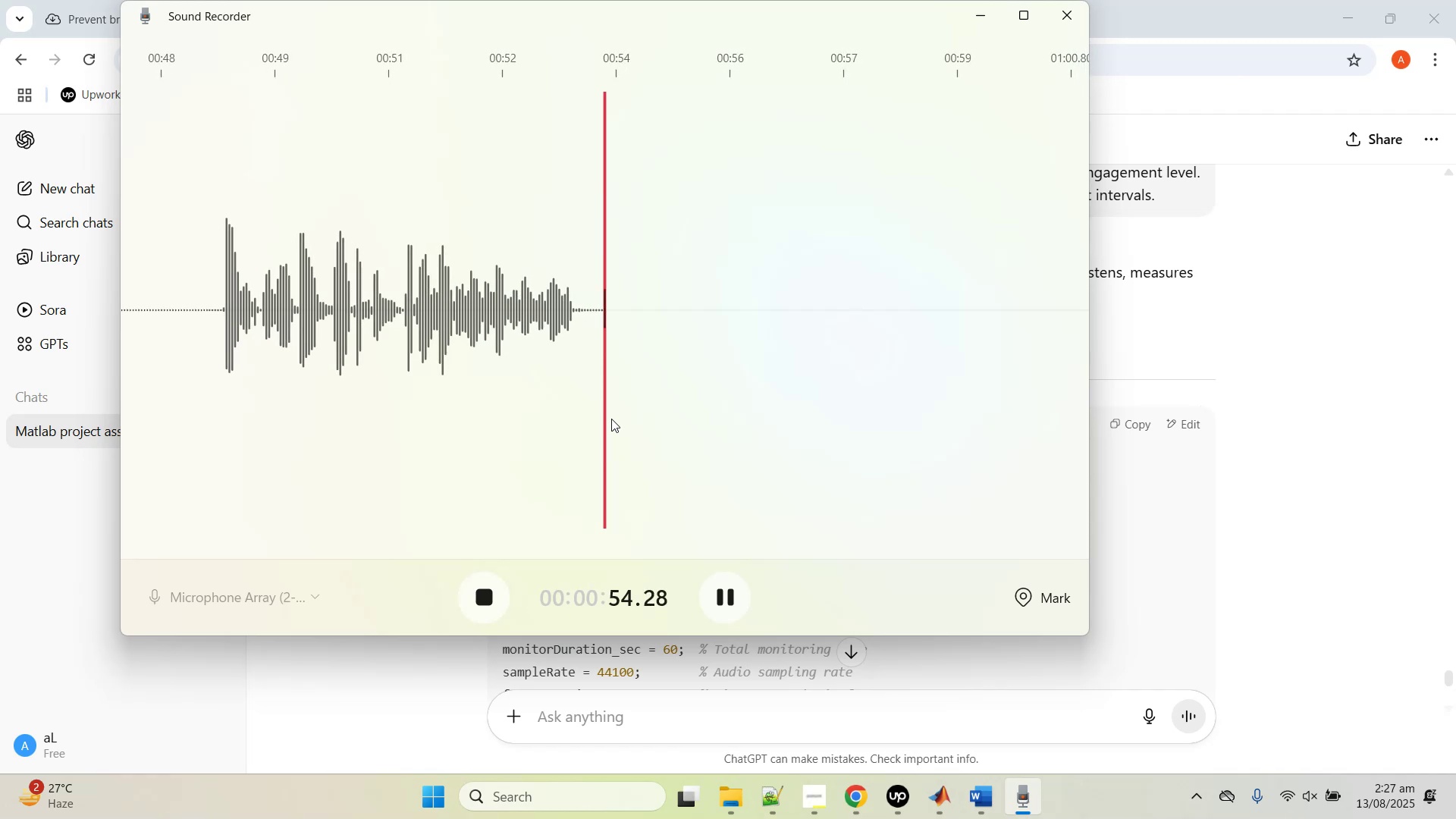 
right_click([300, 105])
 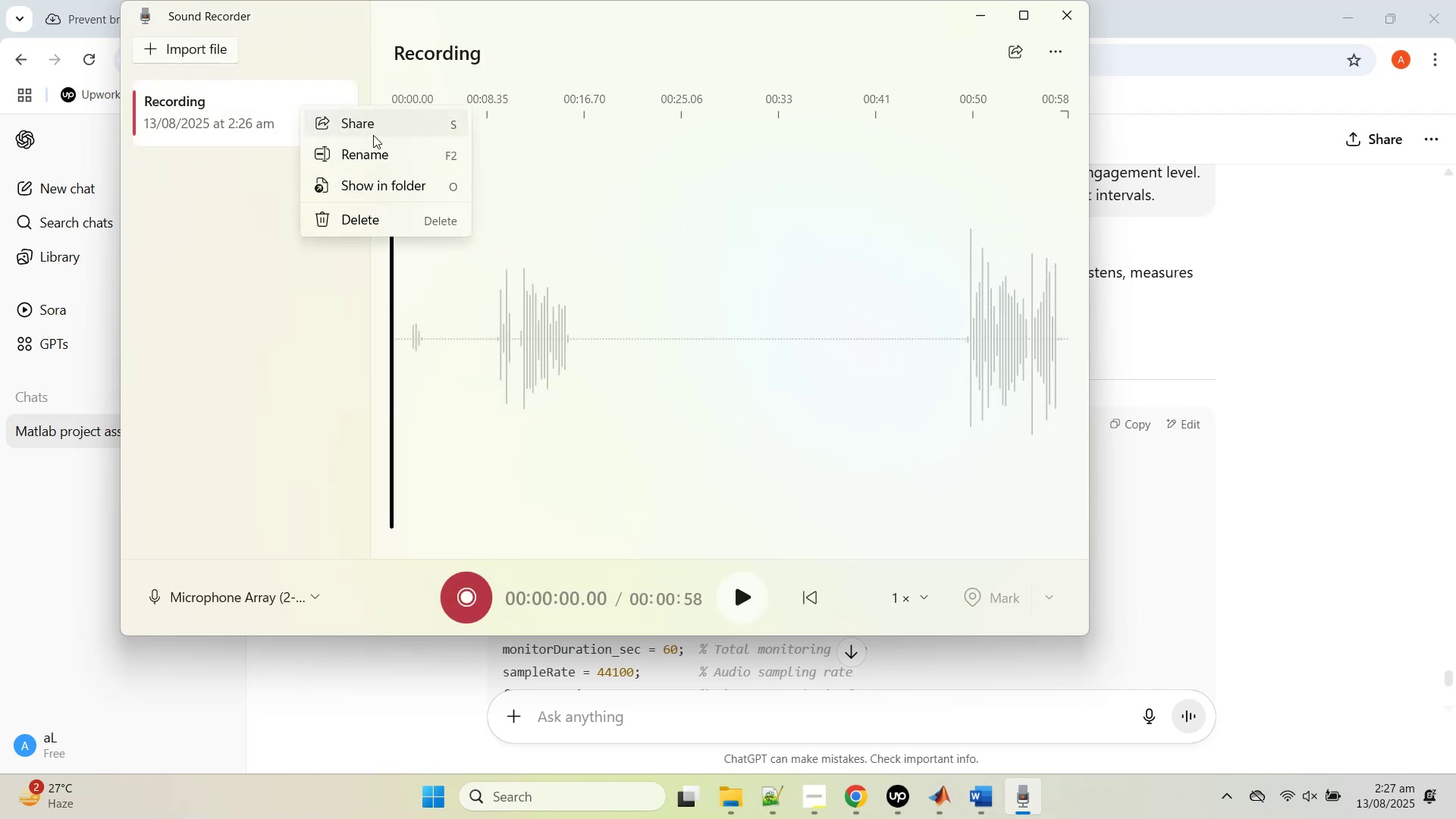 
left_click([366, 181])
 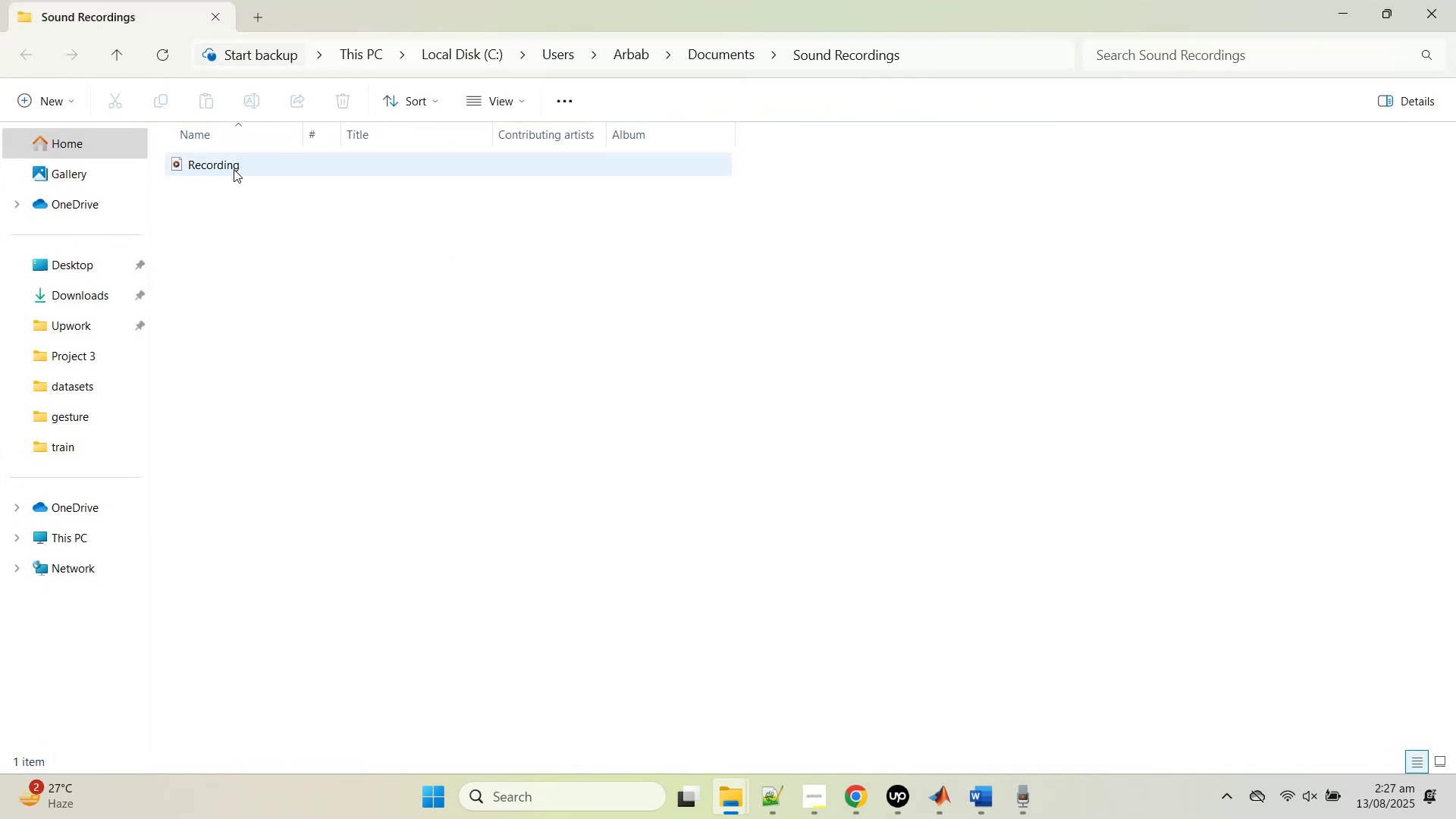 
right_click([234, 170])
 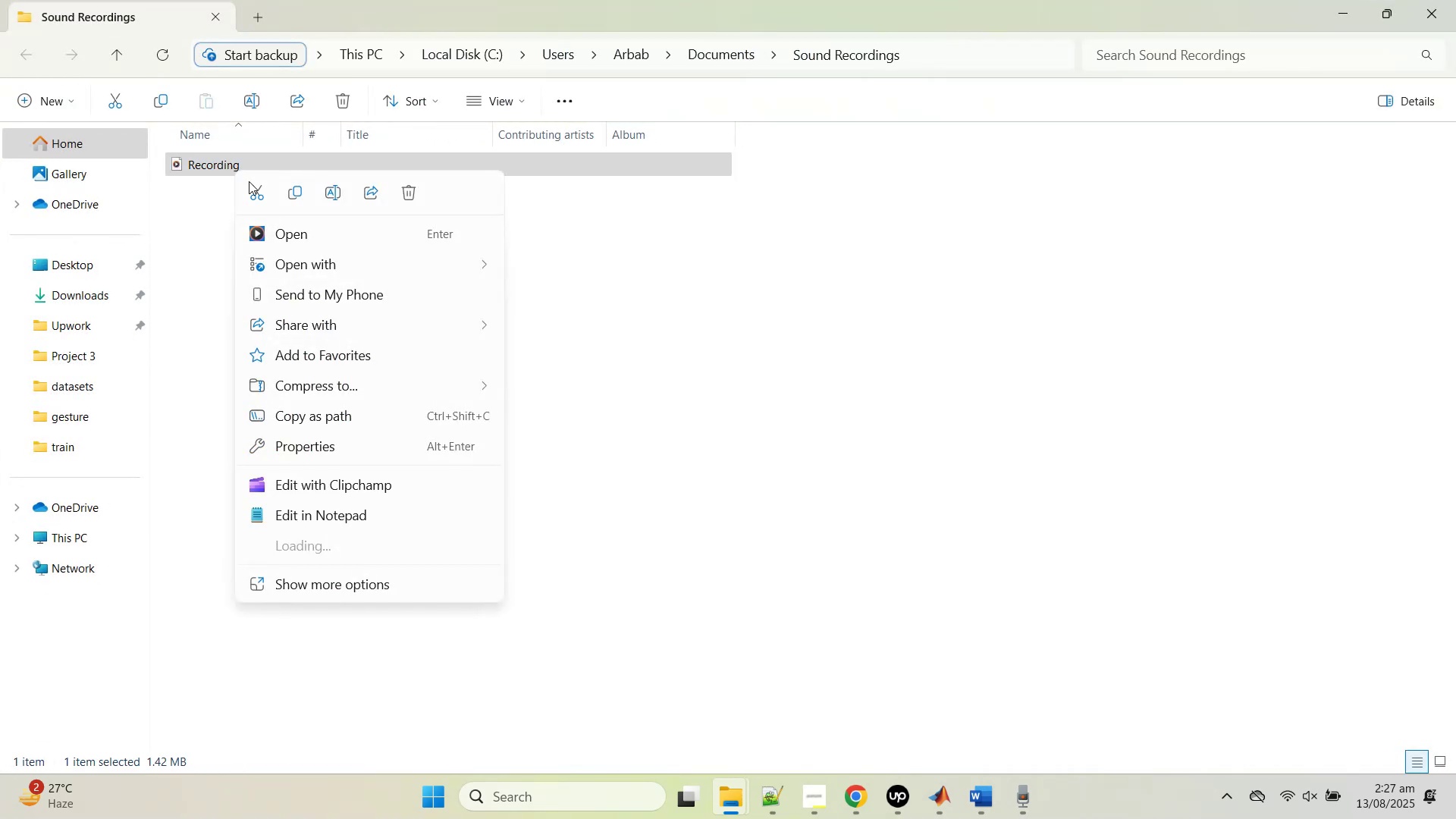 
left_click([260, 182])
 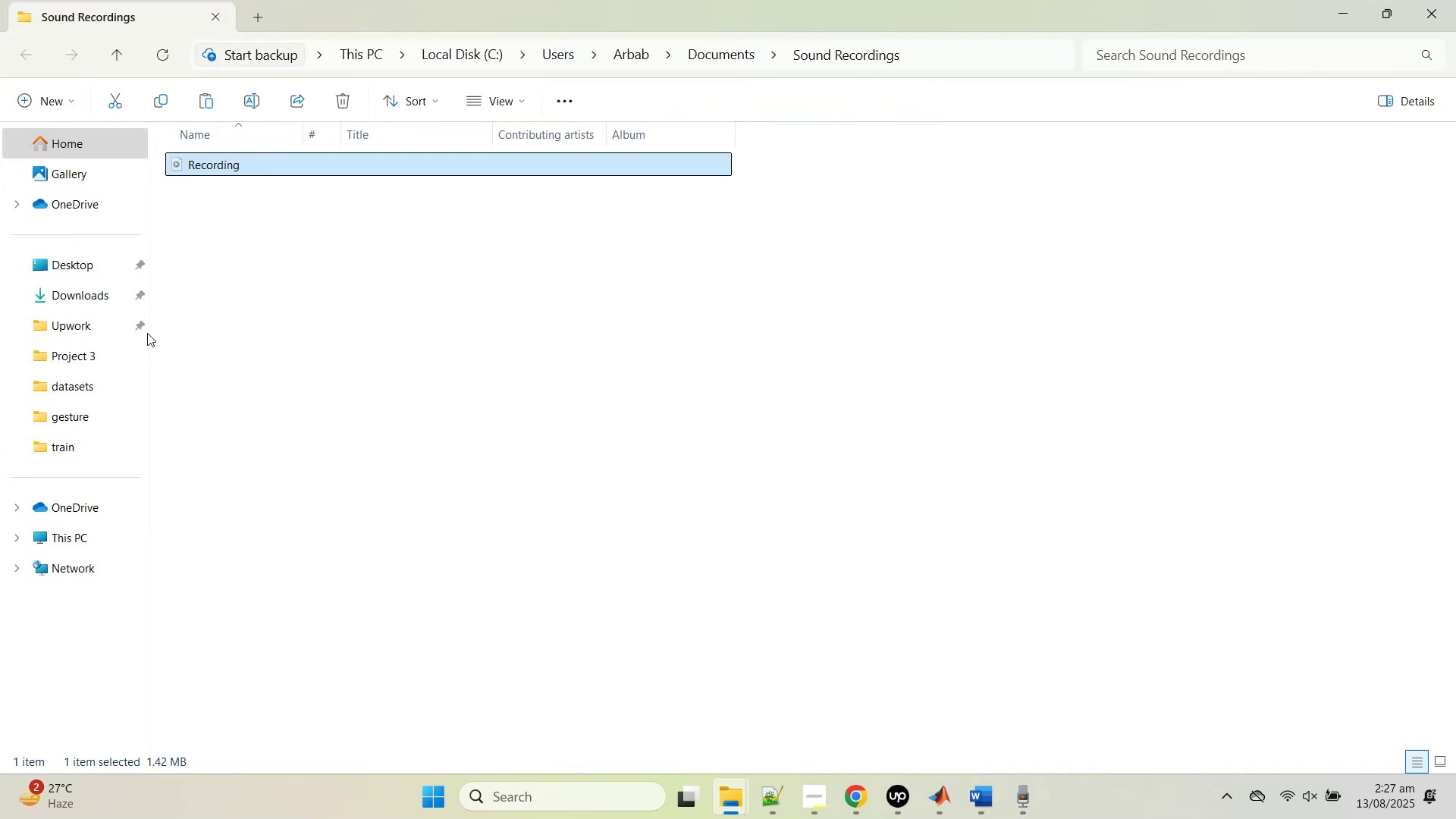 
left_click([51, 356])
 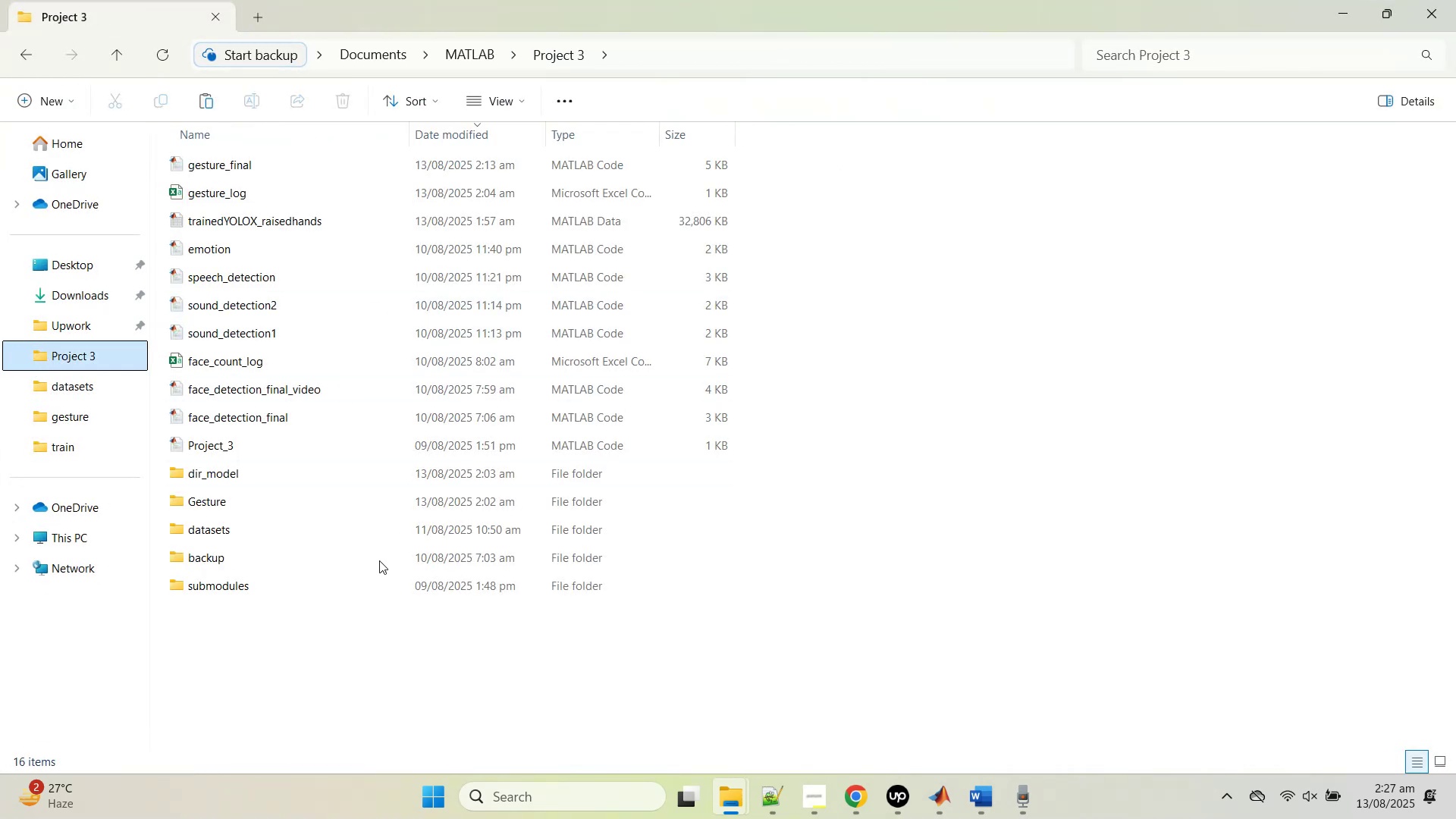 
right_click([289, 642])
 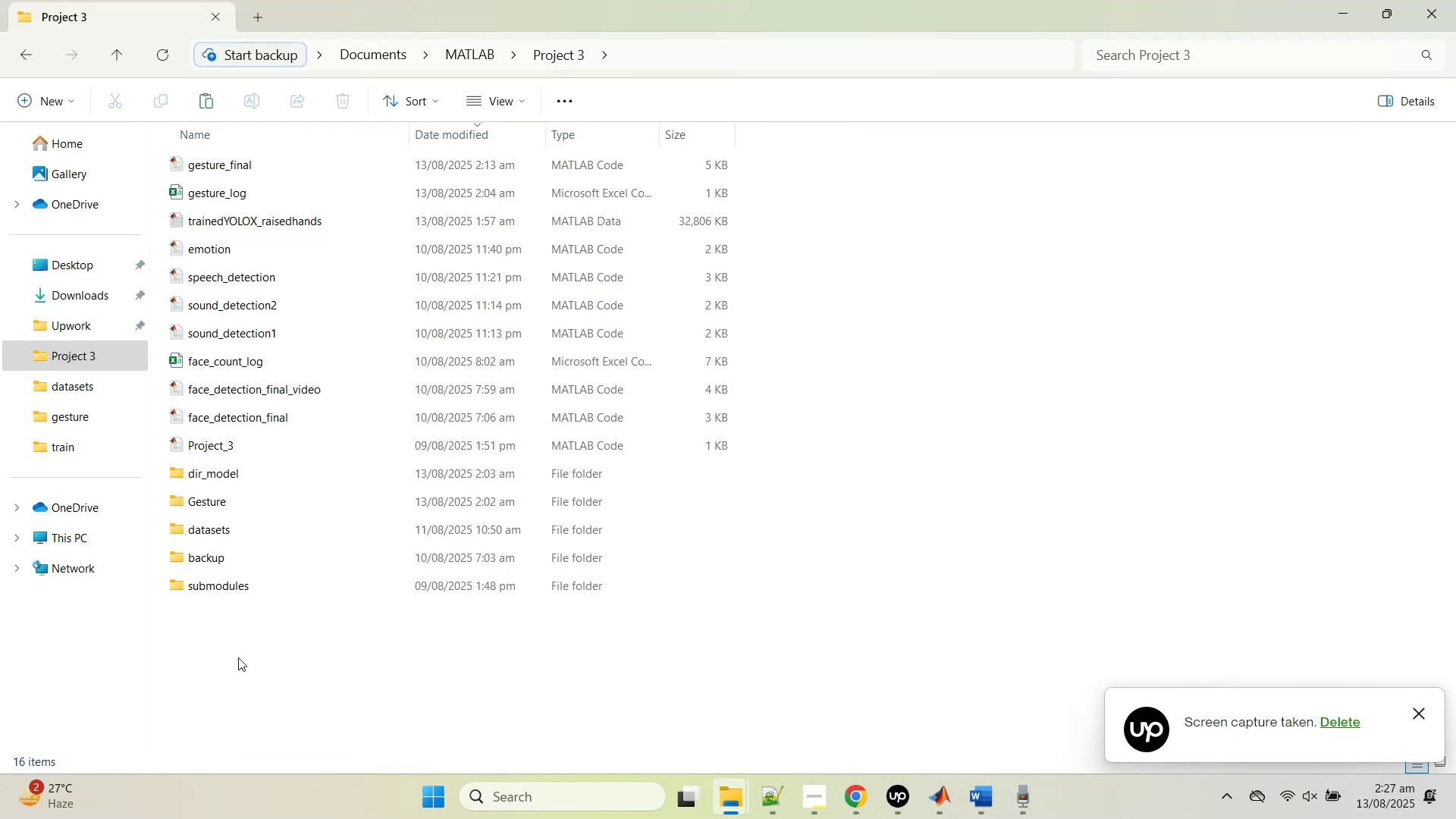 
left_click([259, 682])
 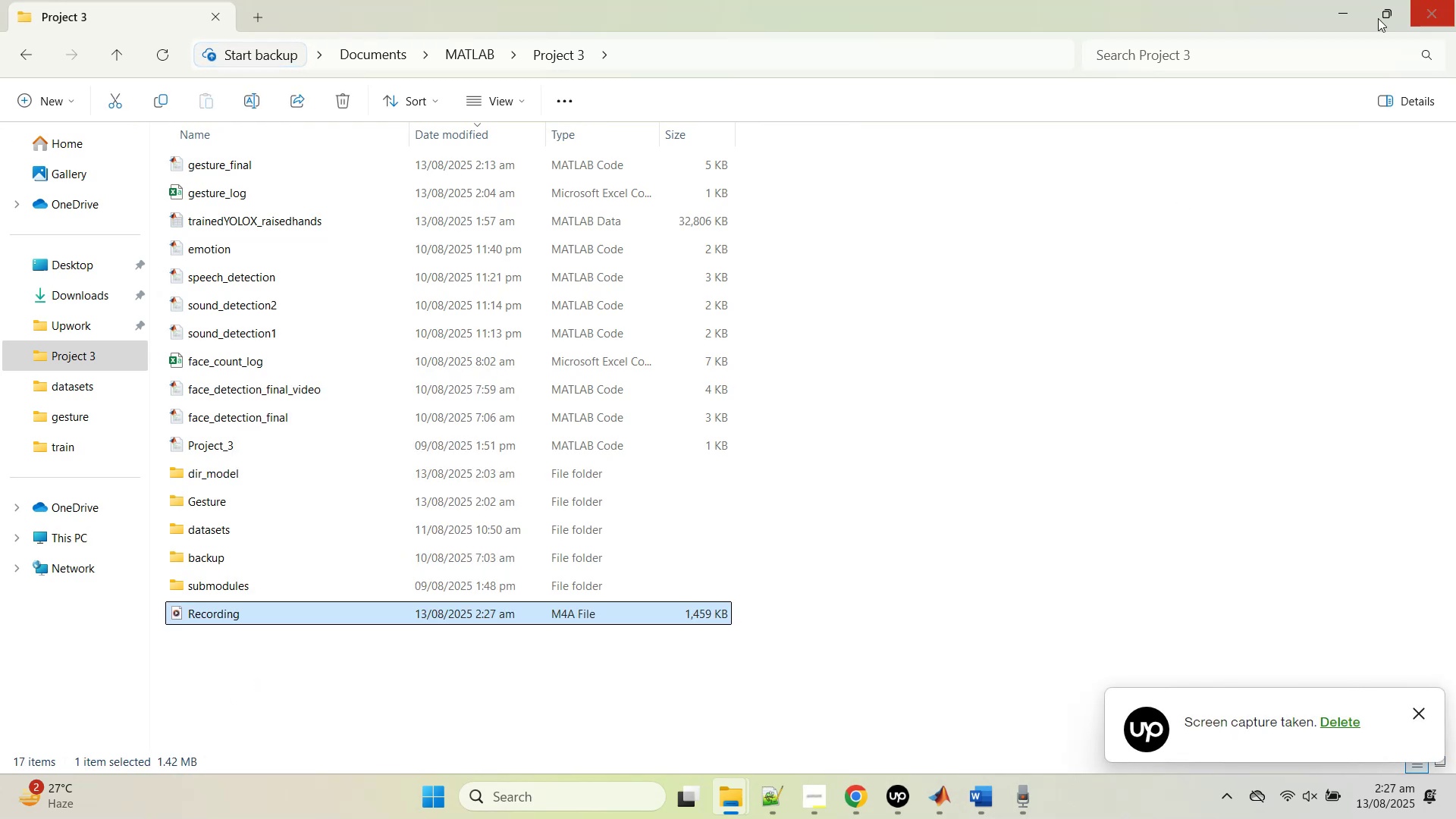 
left_click([1344, 9])
 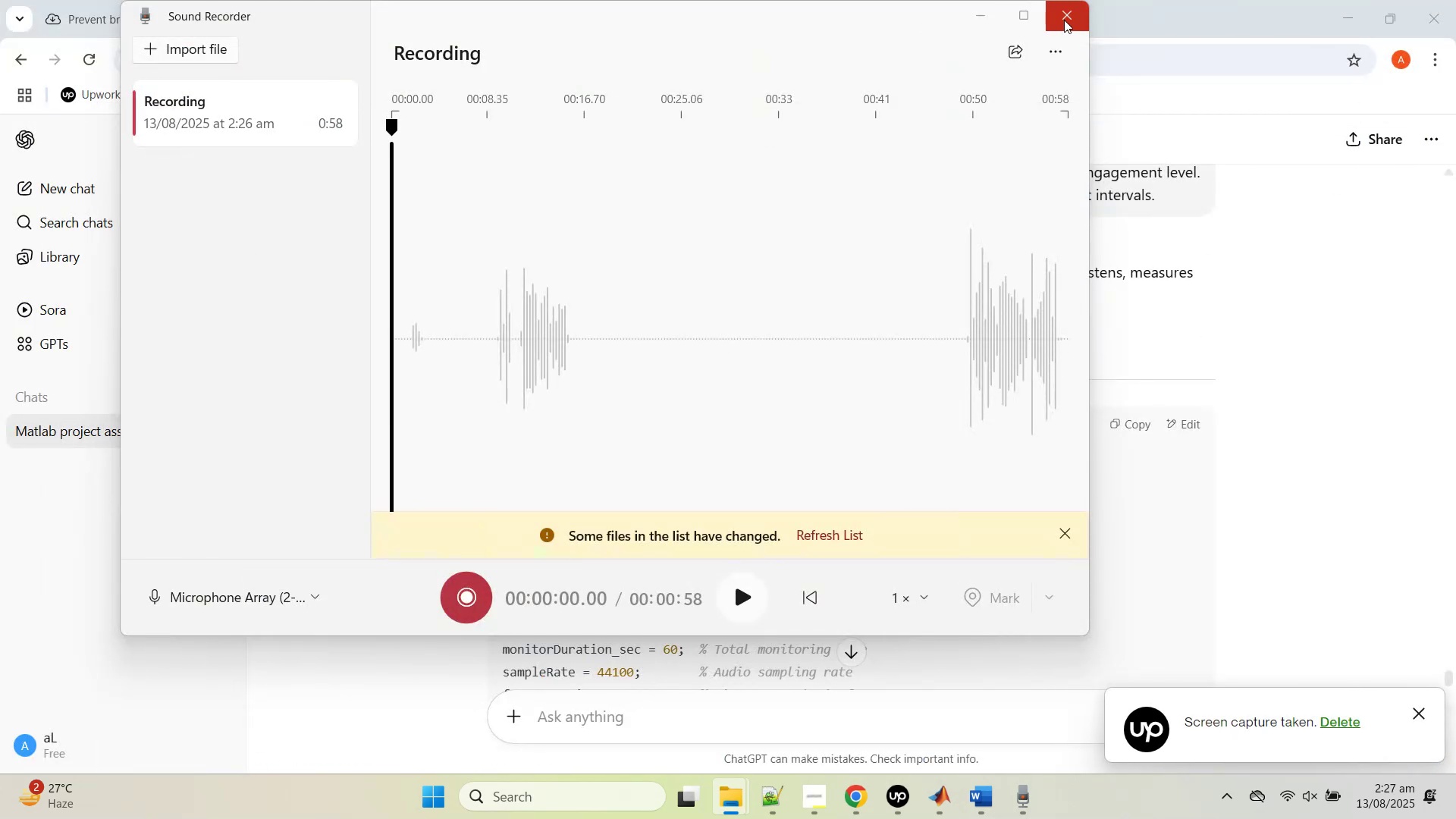 
left_click([1064, 20])
 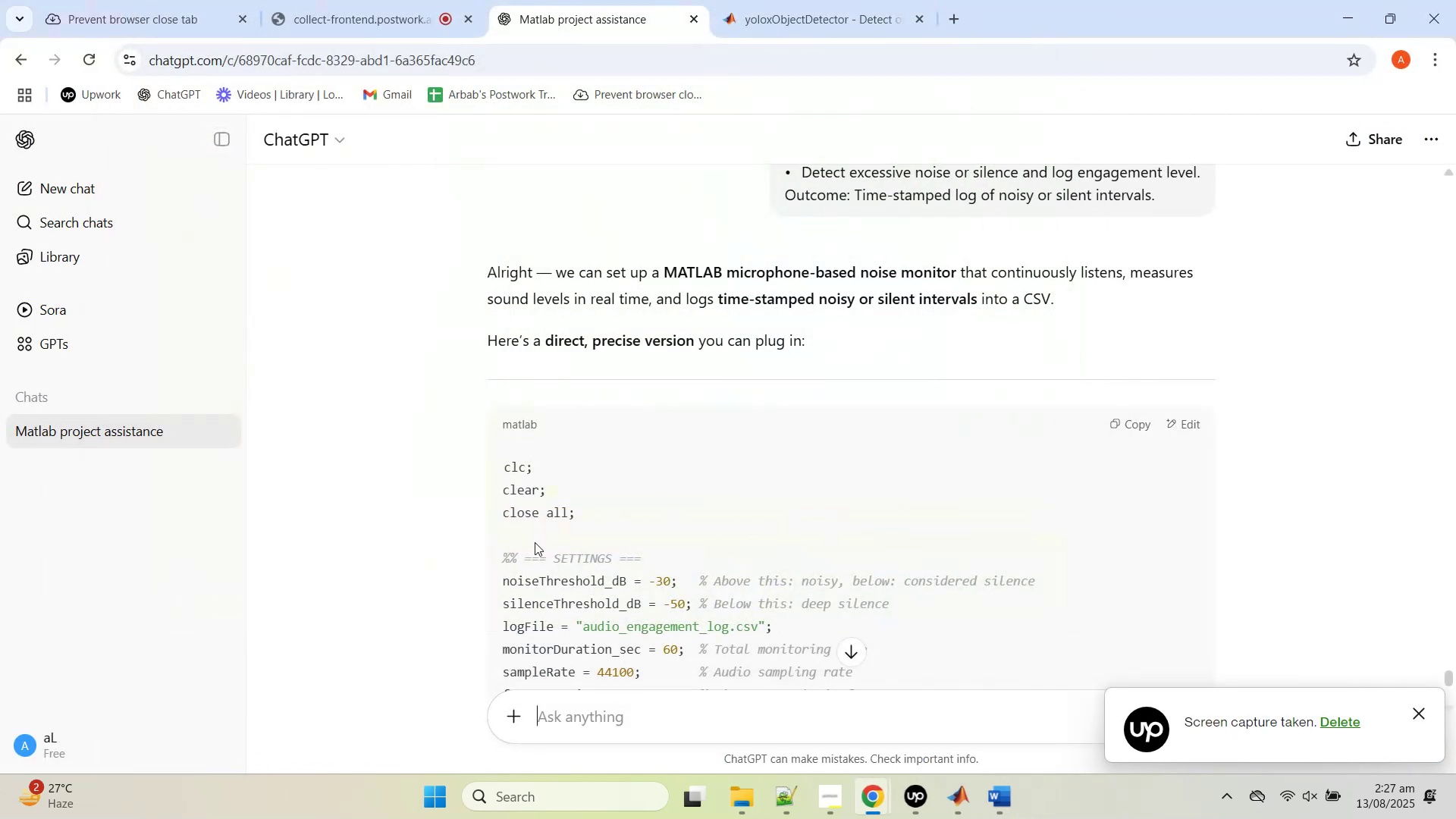 
scroll: coordinate [671, 554], scroll_direction: down, amount: 3.0
 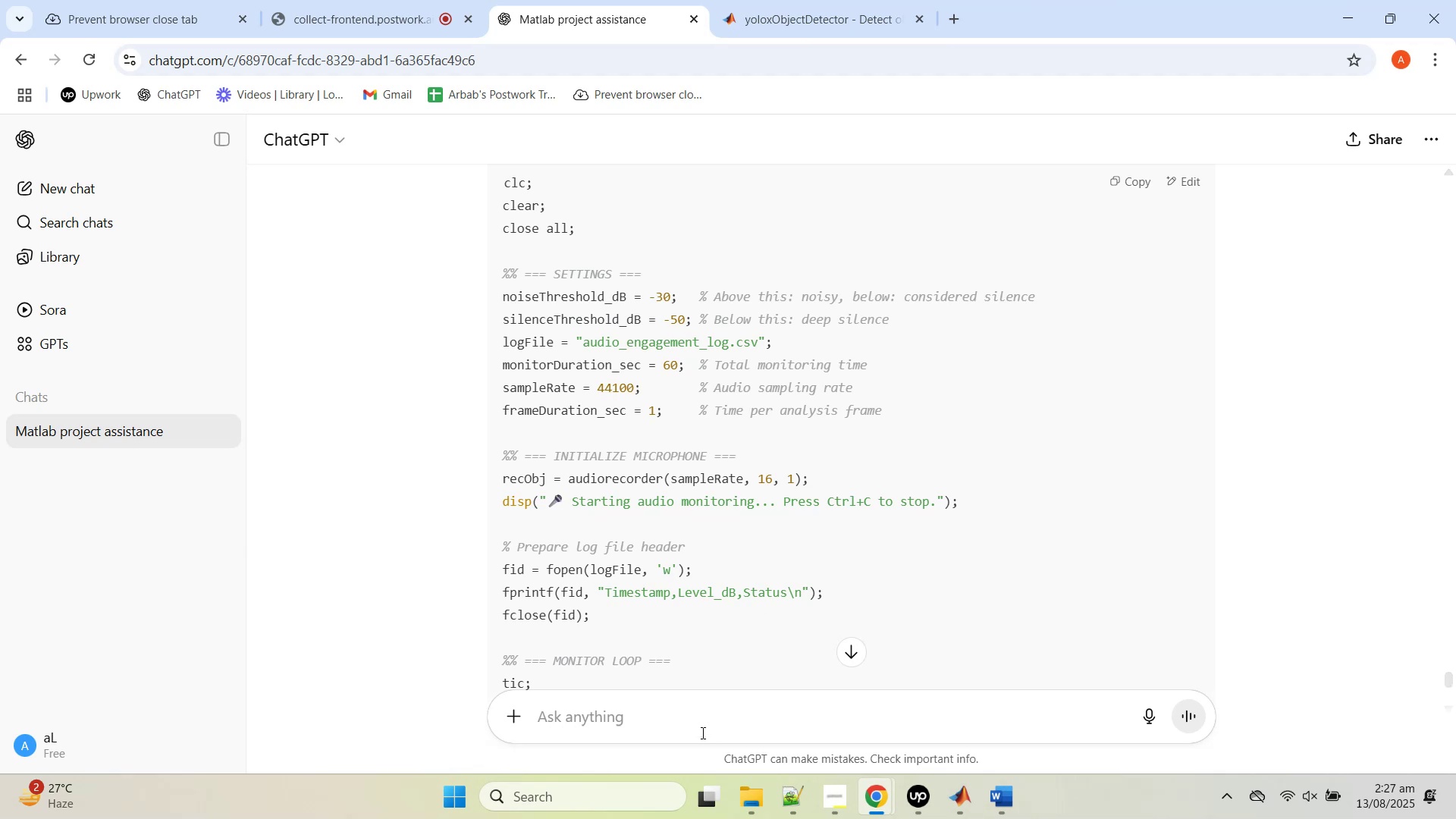 
type(lets have the option of using th prerecorded files as well)
 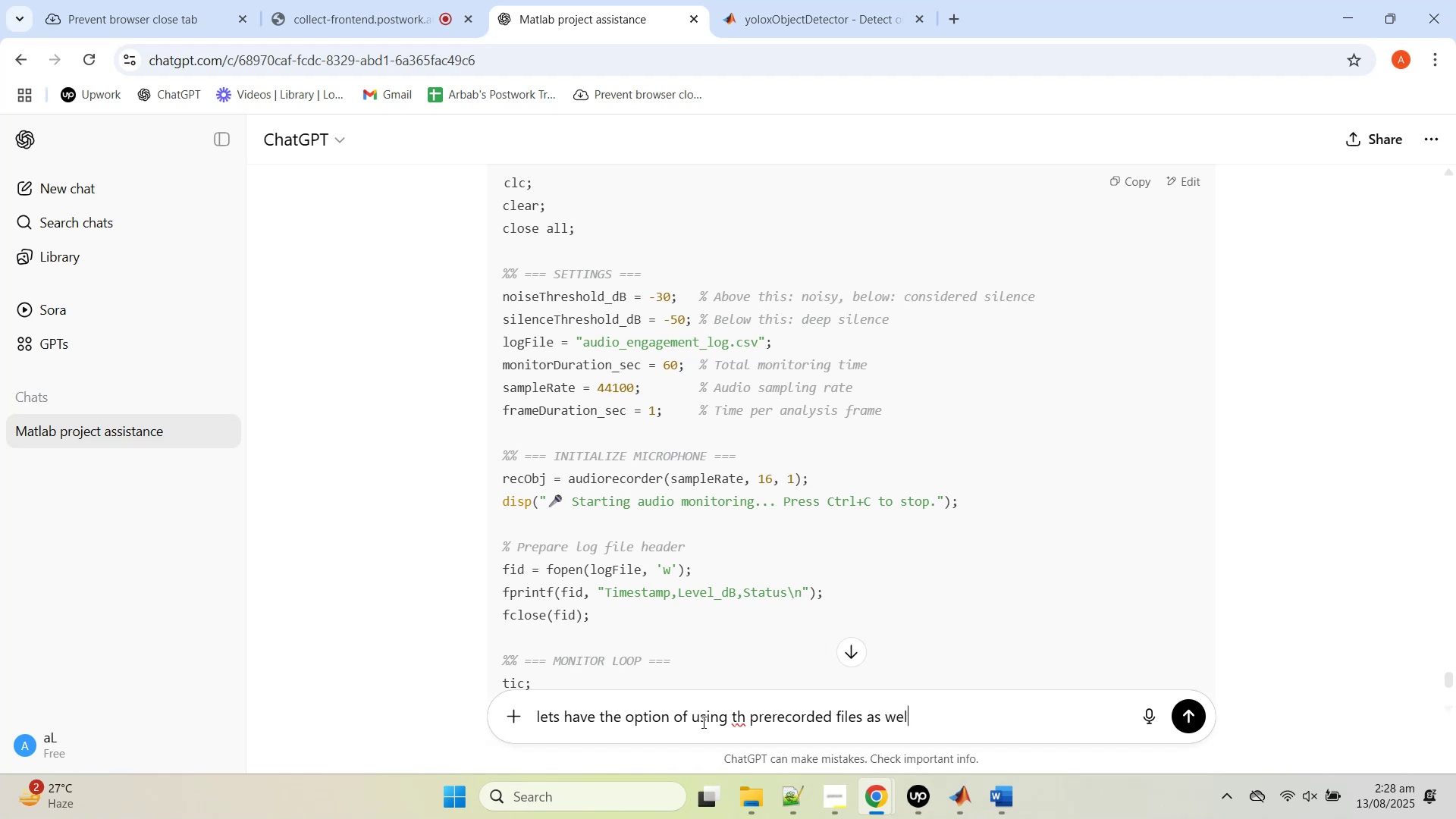 
key(Enter)
 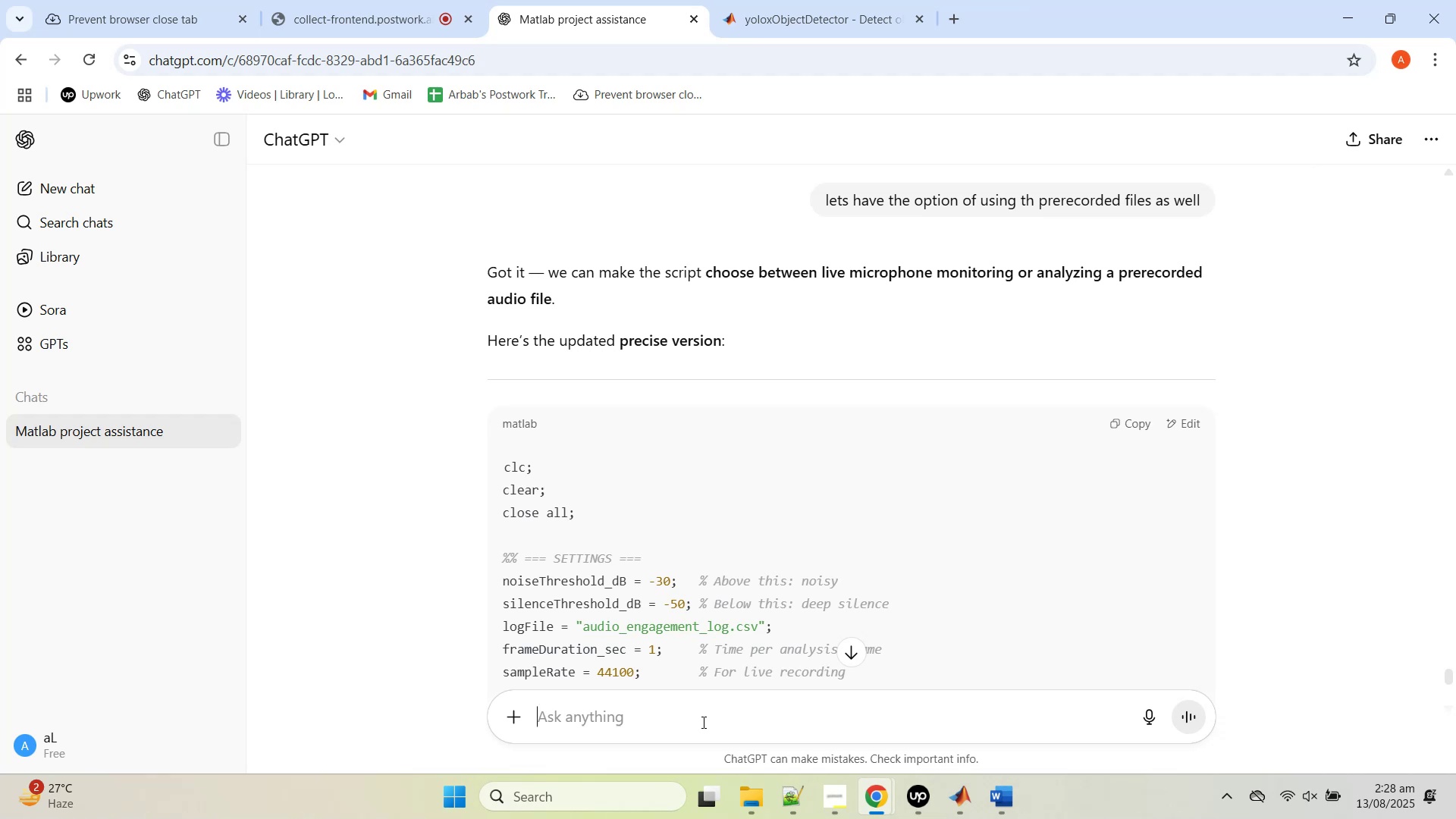 
wait(28.04)
 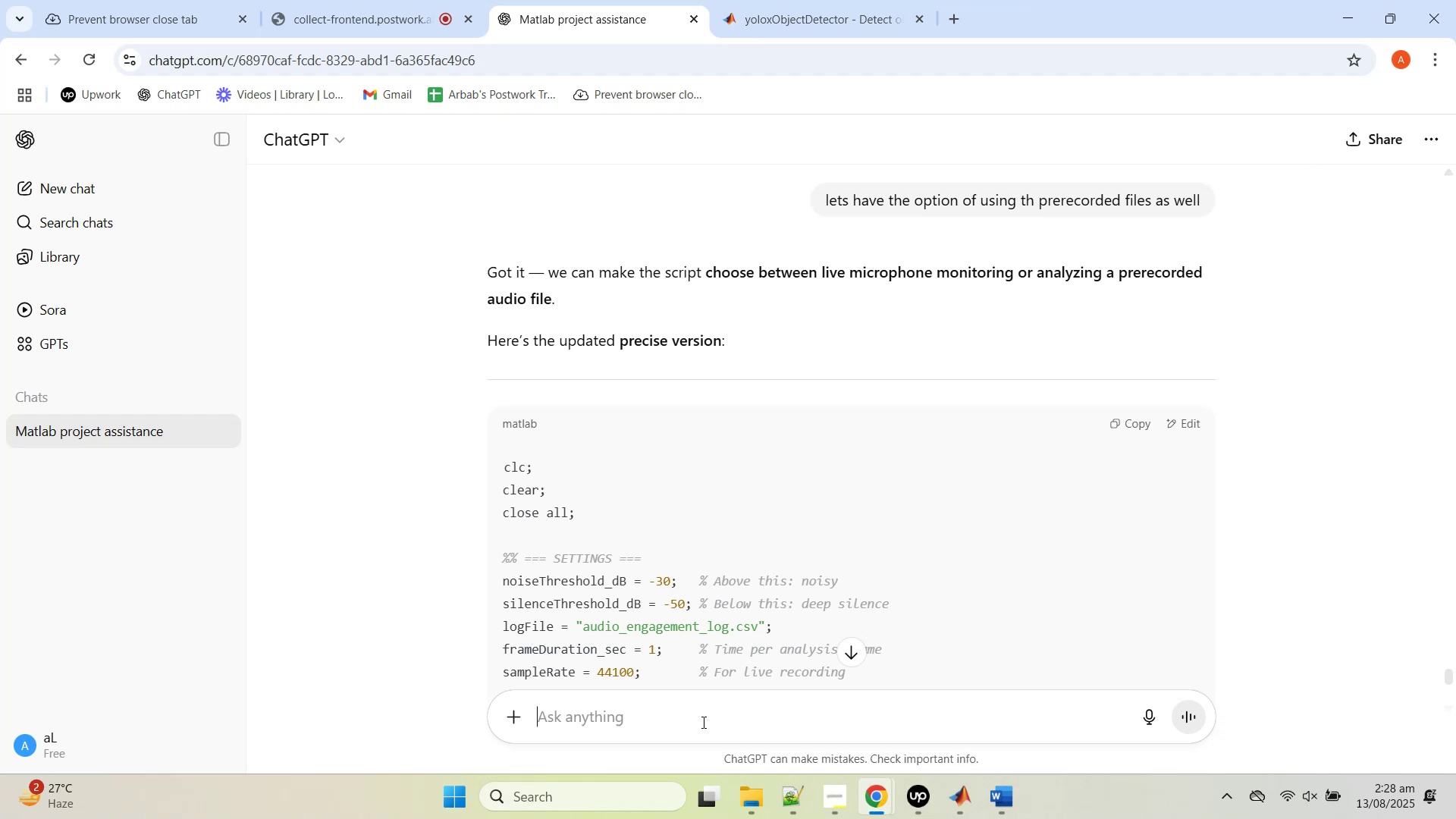 
left_click([953, 806])
 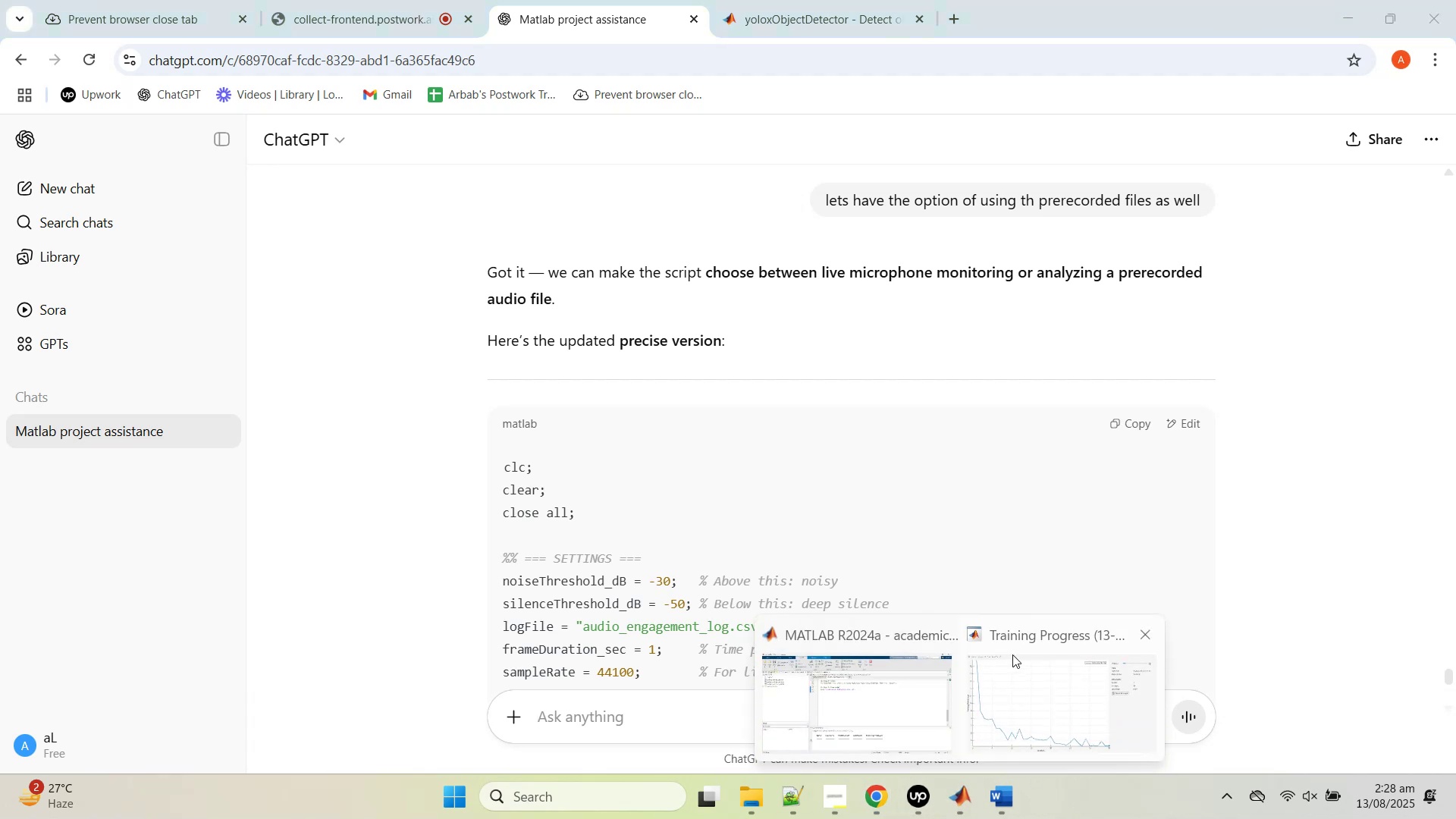 
left_click([1012, 664])
 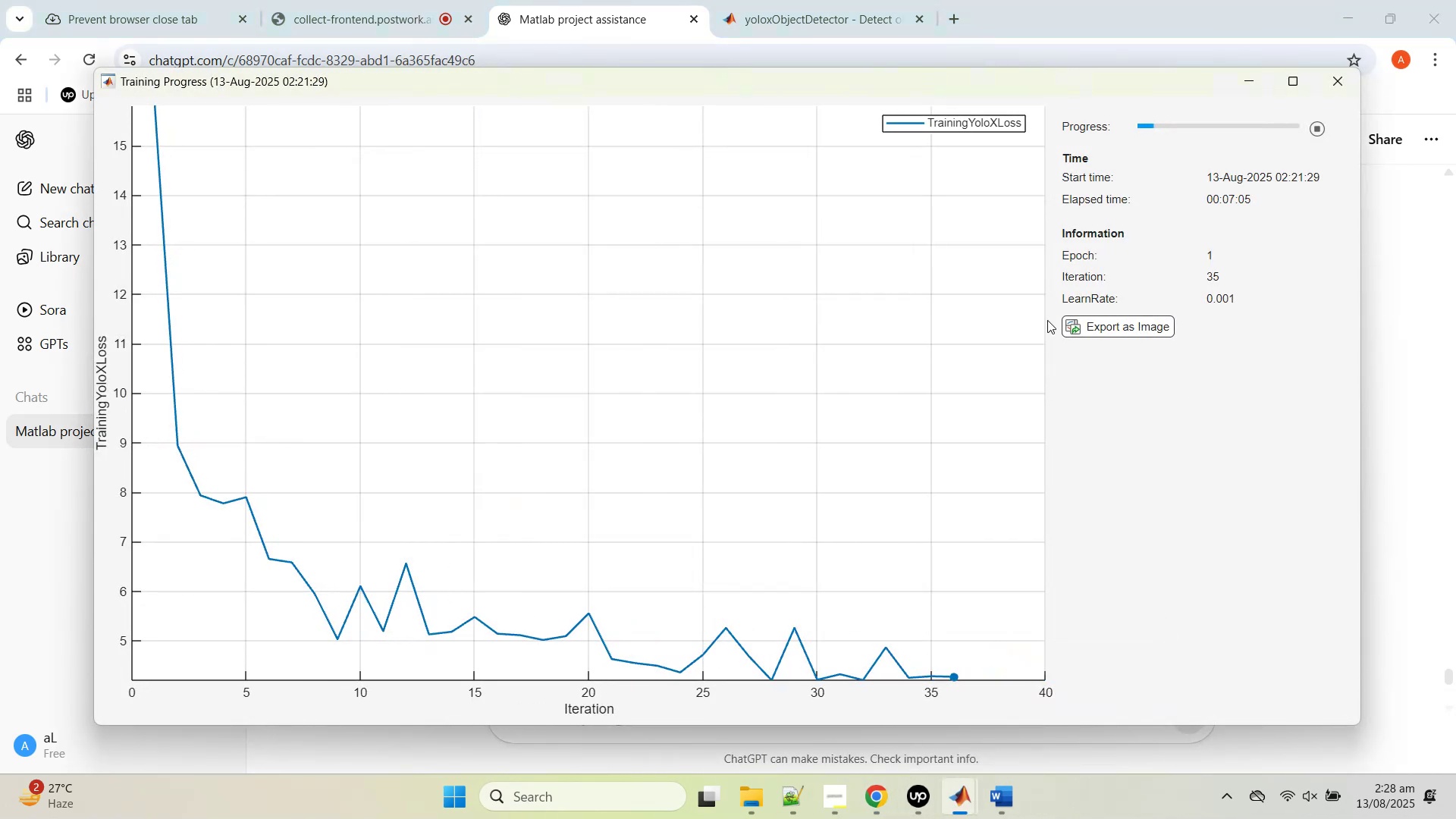 
left_click([997, 126])
 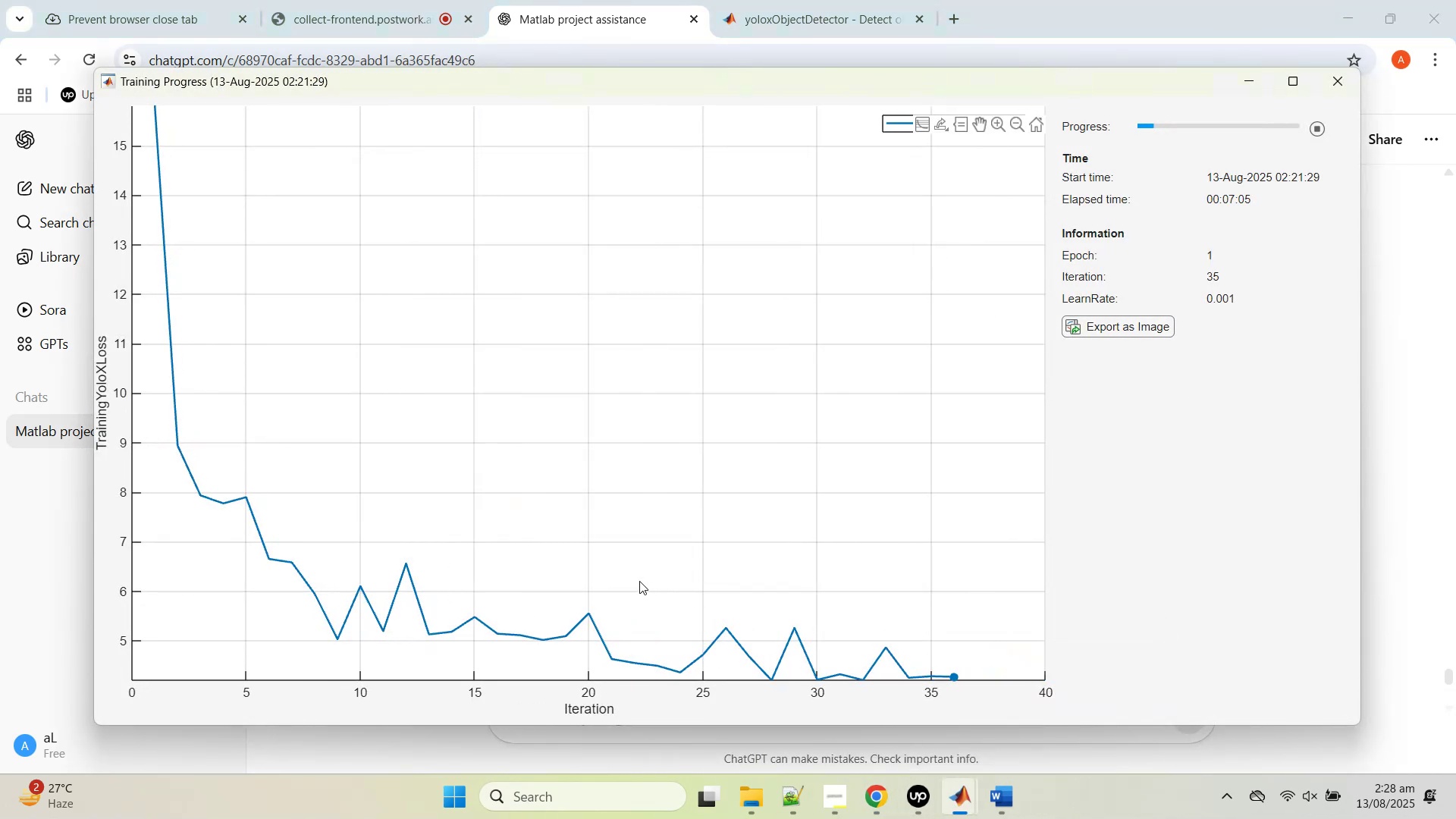 
left_click_drag(start_coordinate=[598, 578], to_coordinate=[991, 693])
 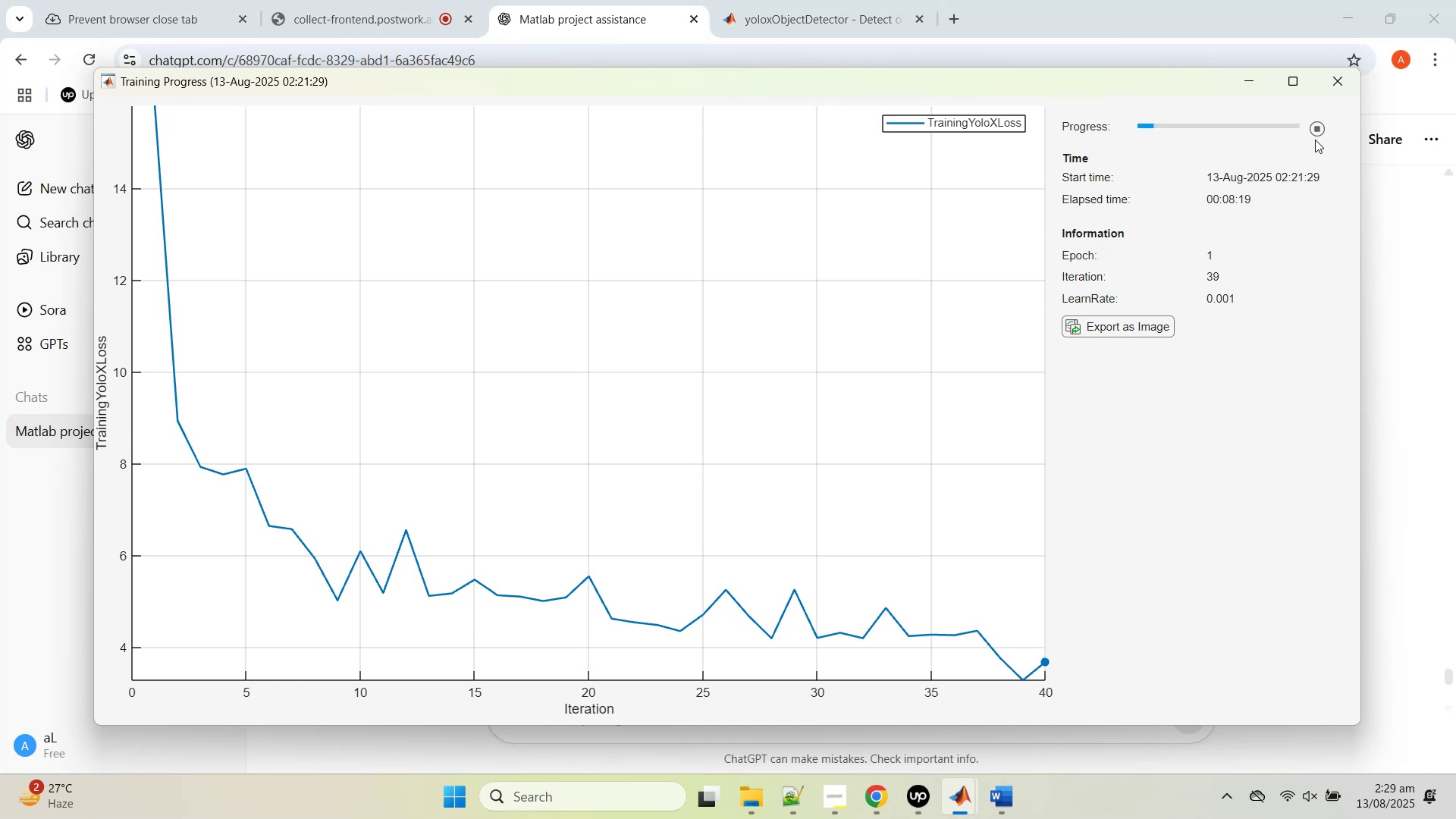 
wait(82.39)
 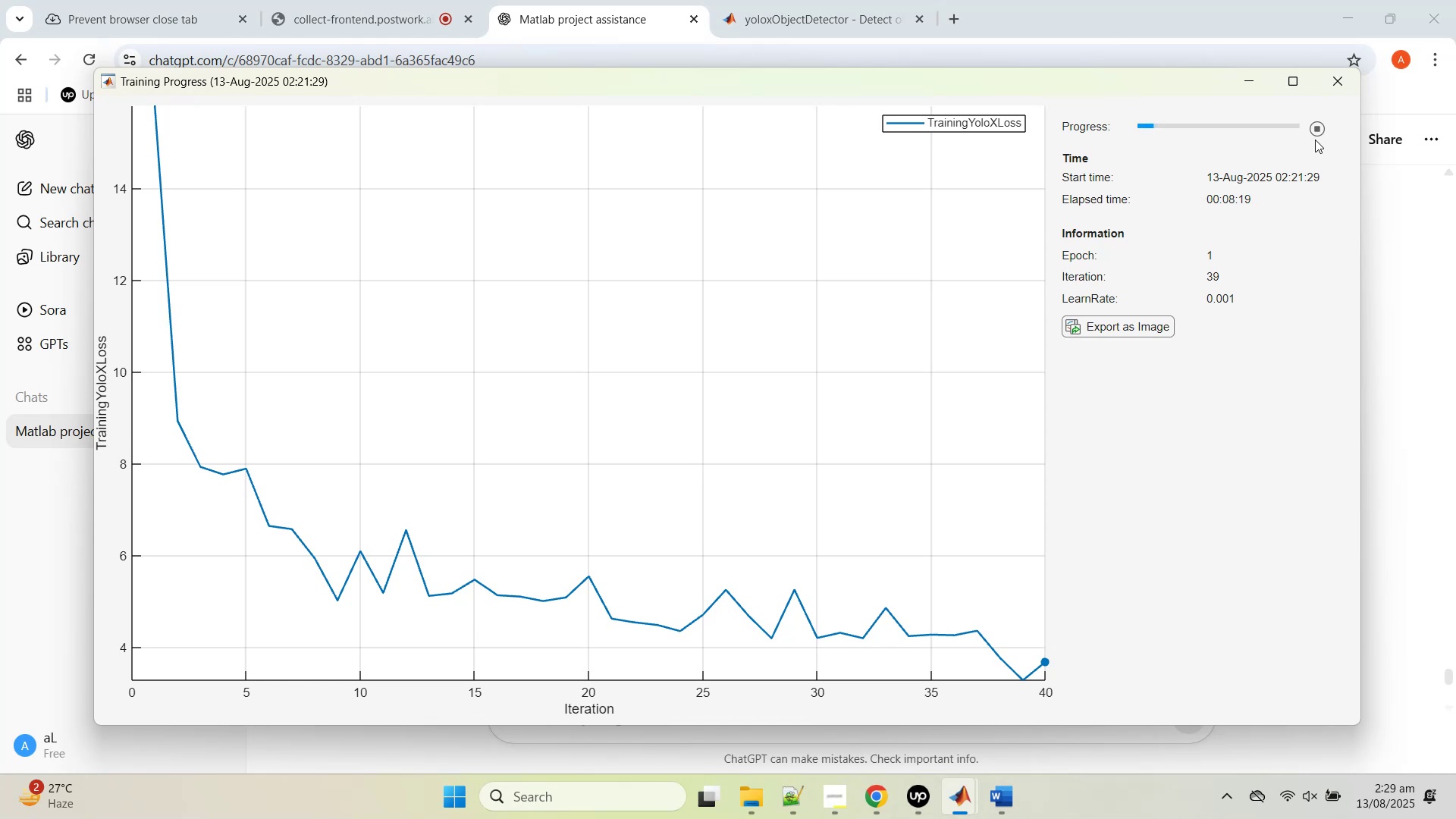 
scroll: coordinate [1455, 0], scroll_direction: up, amount: 1.0
 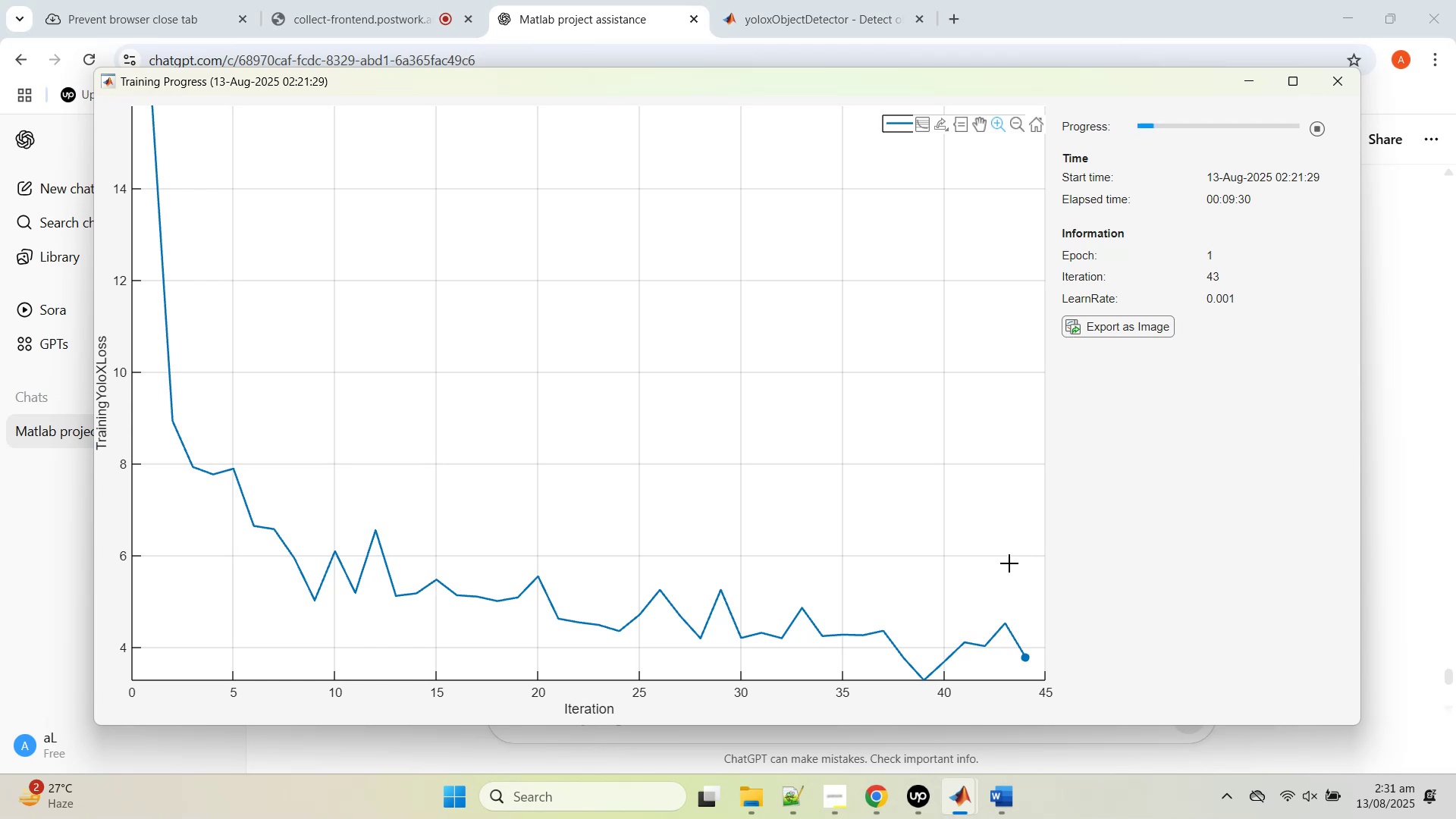 
wait(76.7)
 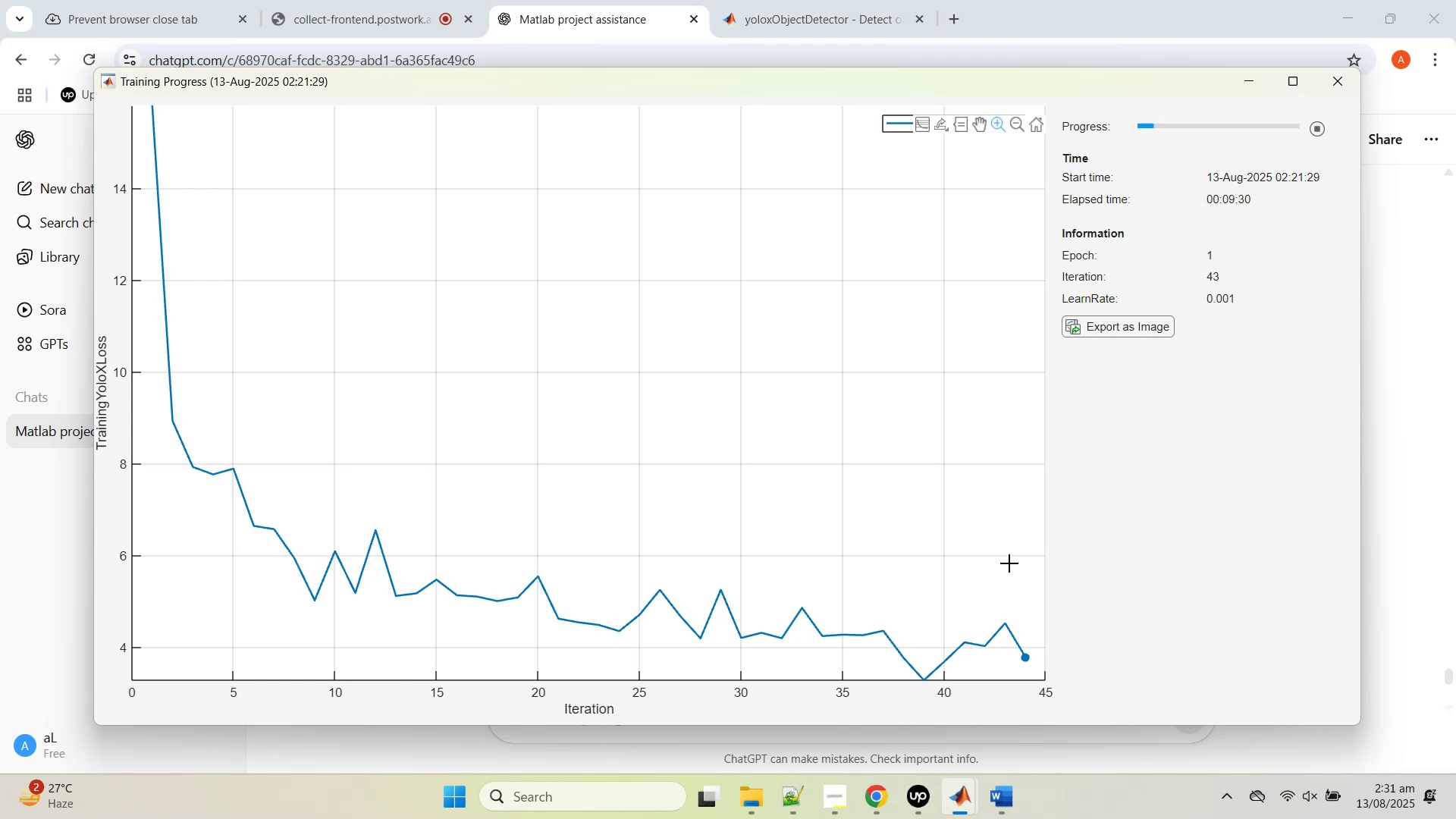 
left_click([949, 791])
 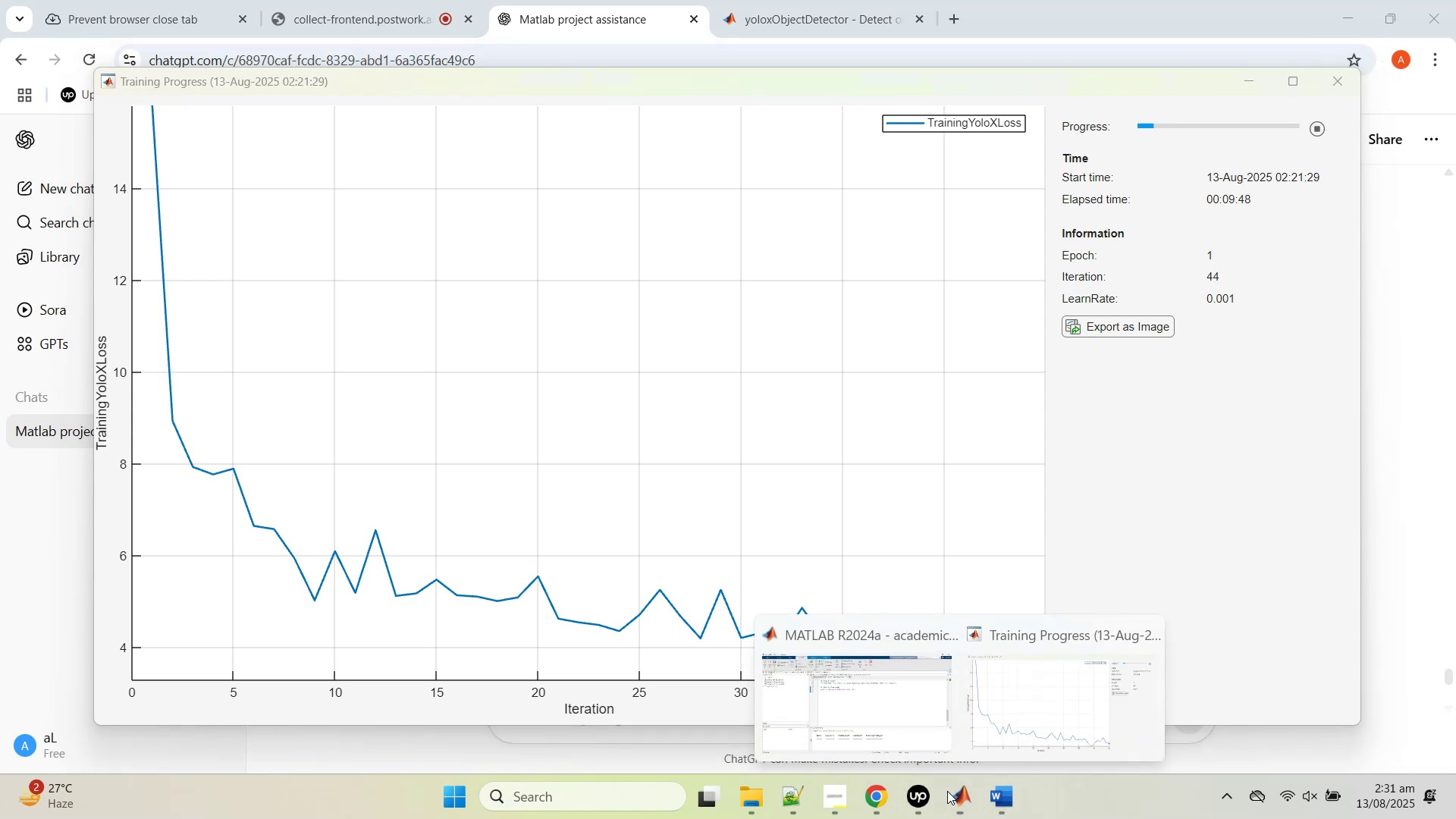 
left_click([855, 709])
 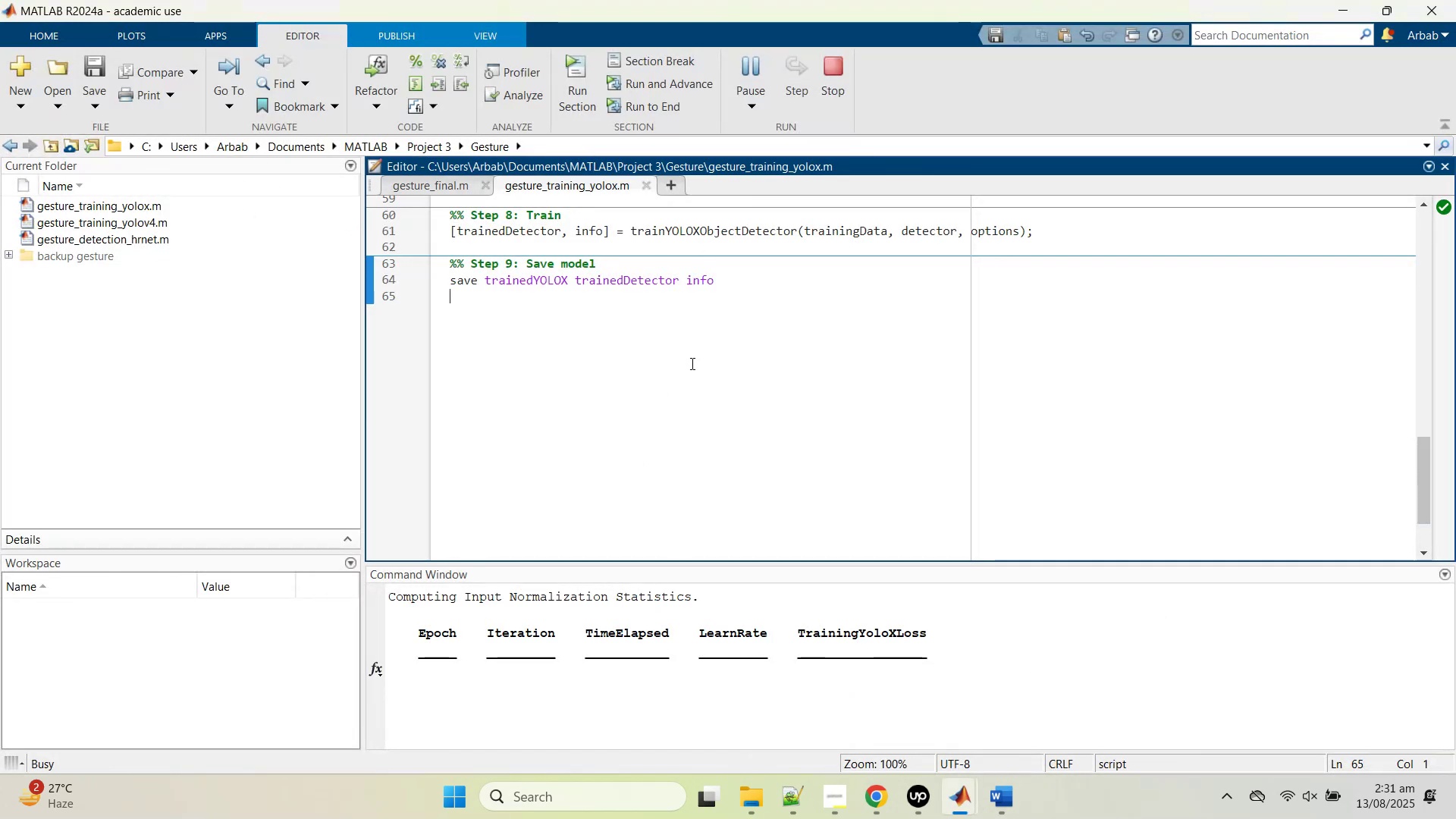 
wait(7.51)
 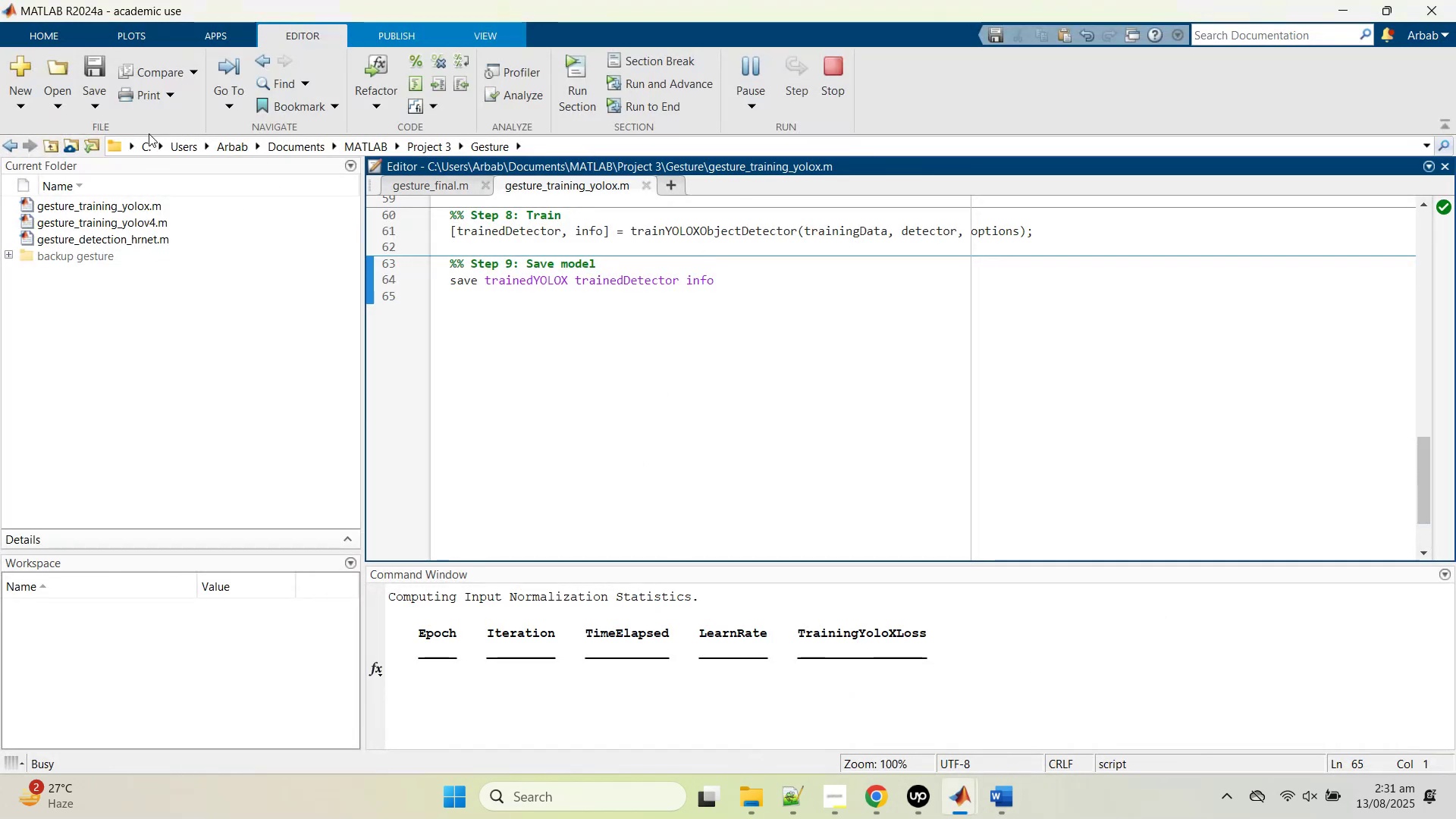 
left_click([25, 73])
 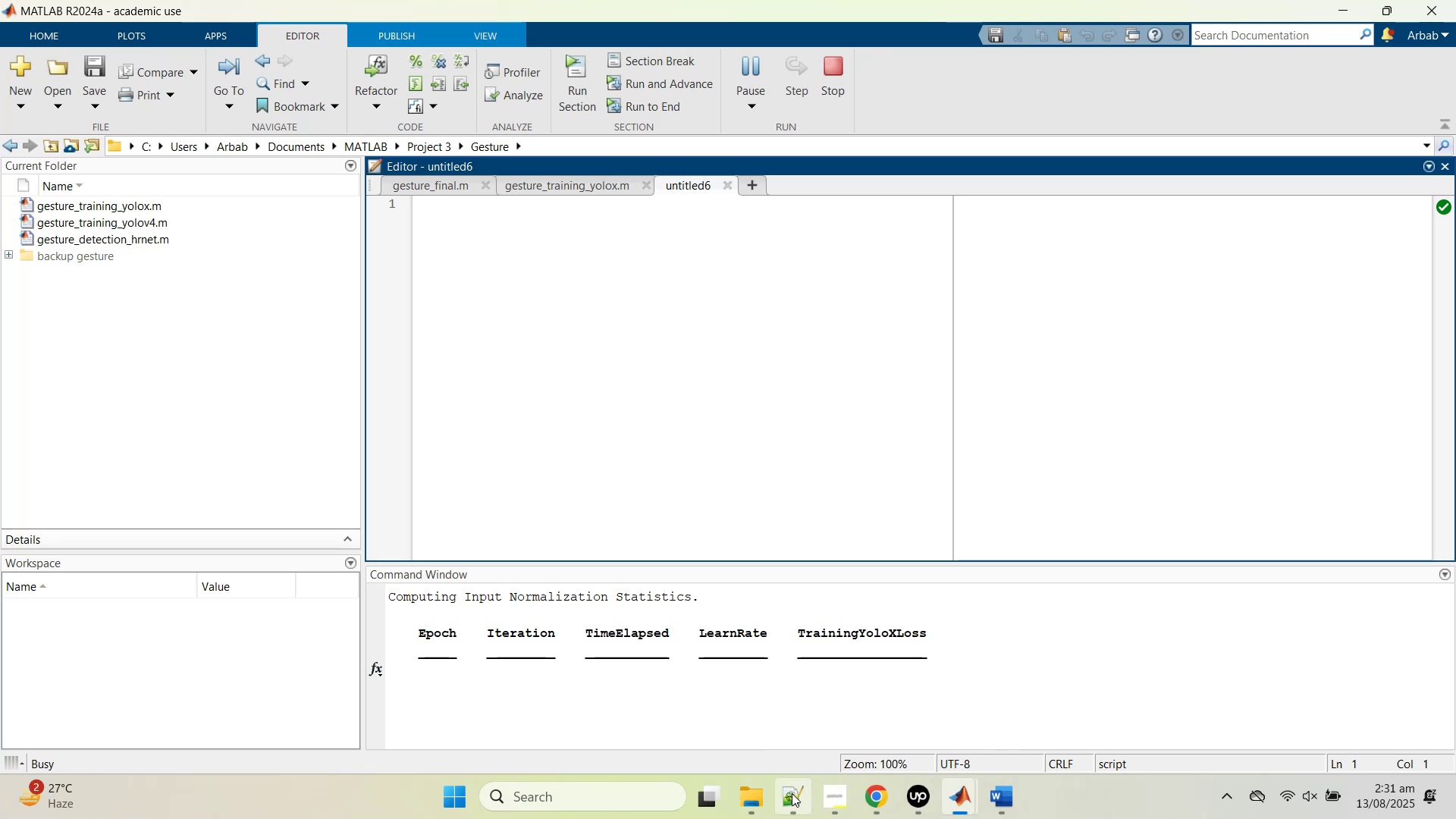 
left_click([885, 799])
 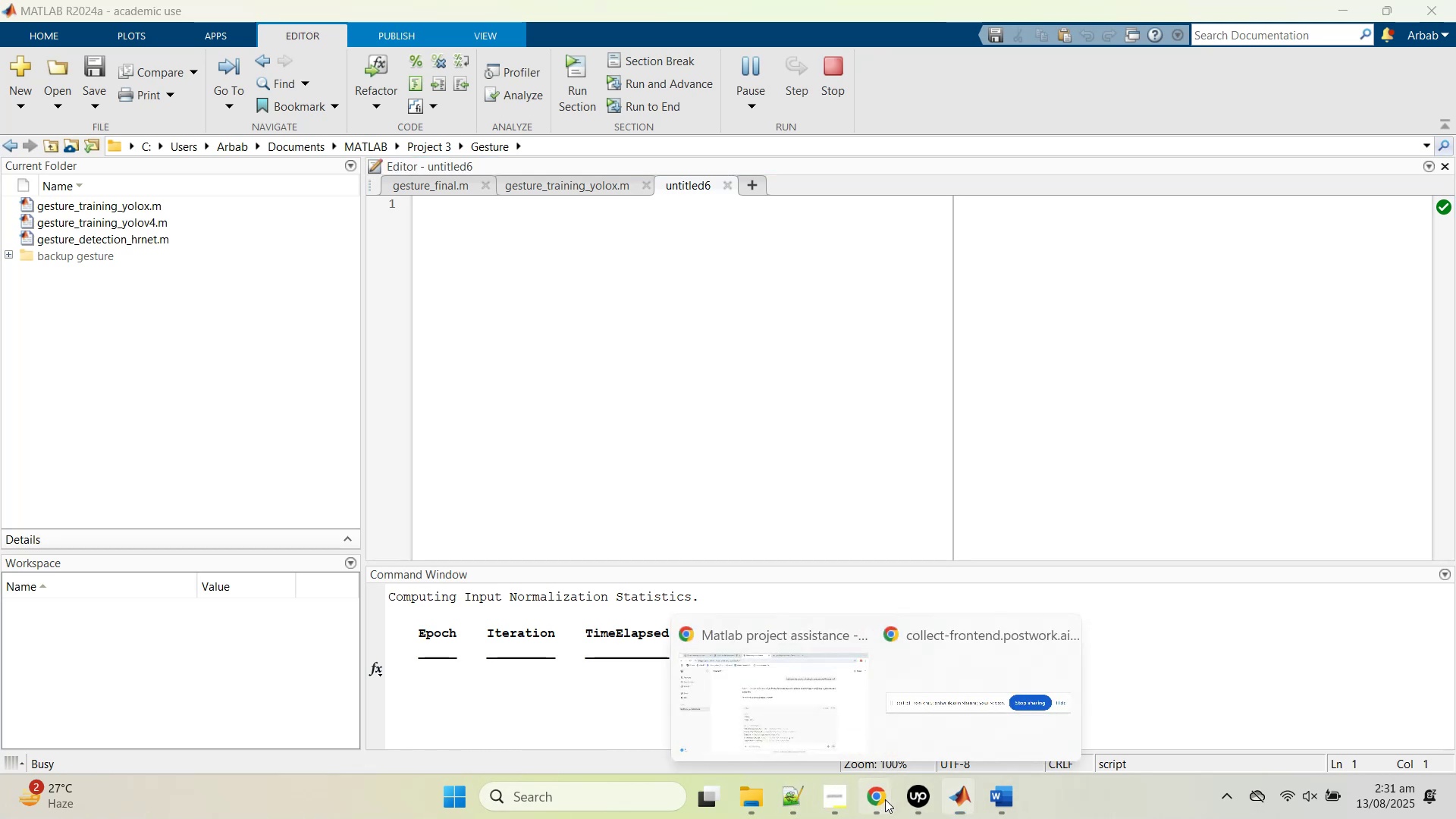 
left_click([783, 713])
 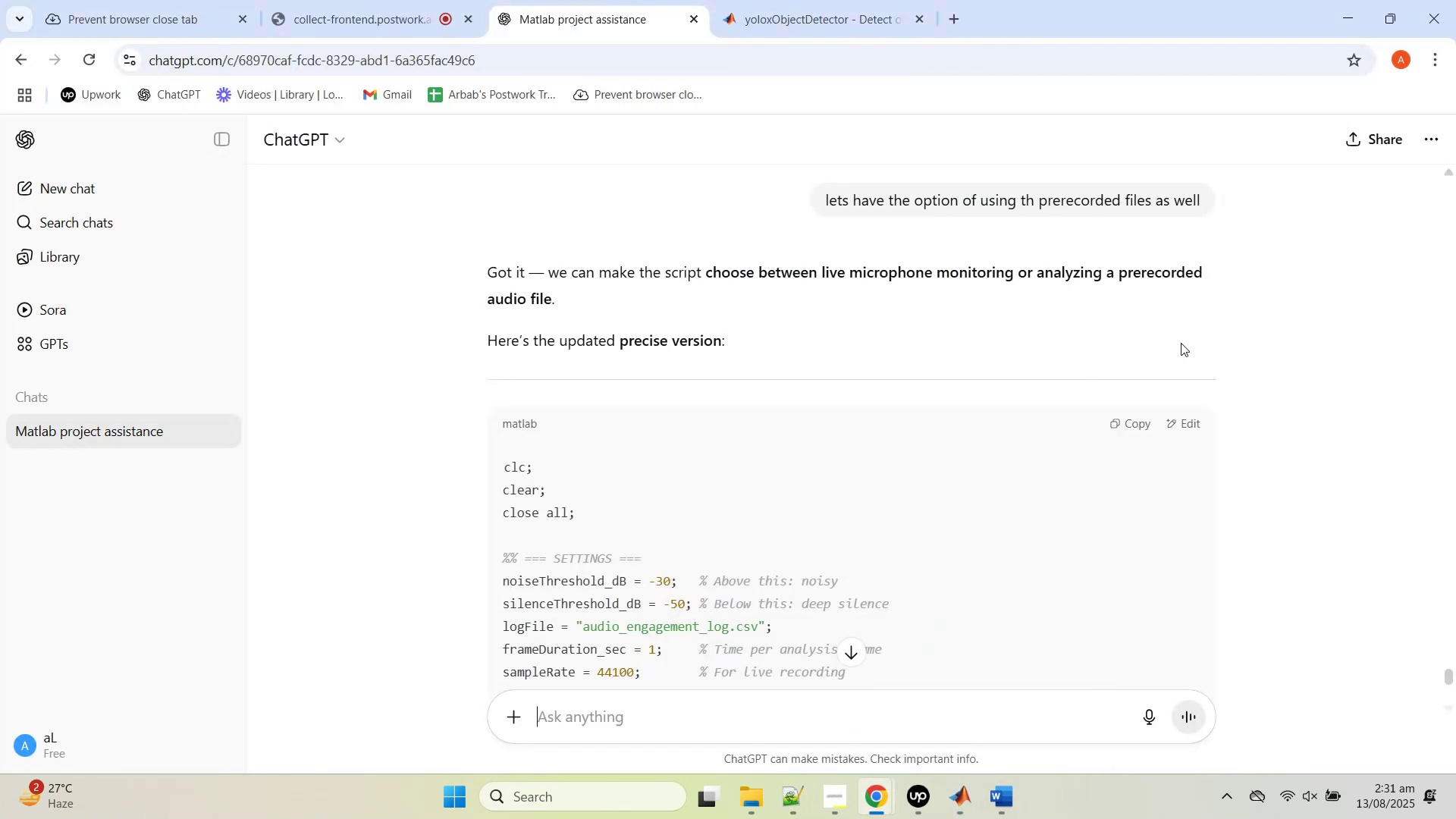 
left_click([1128, 420])
 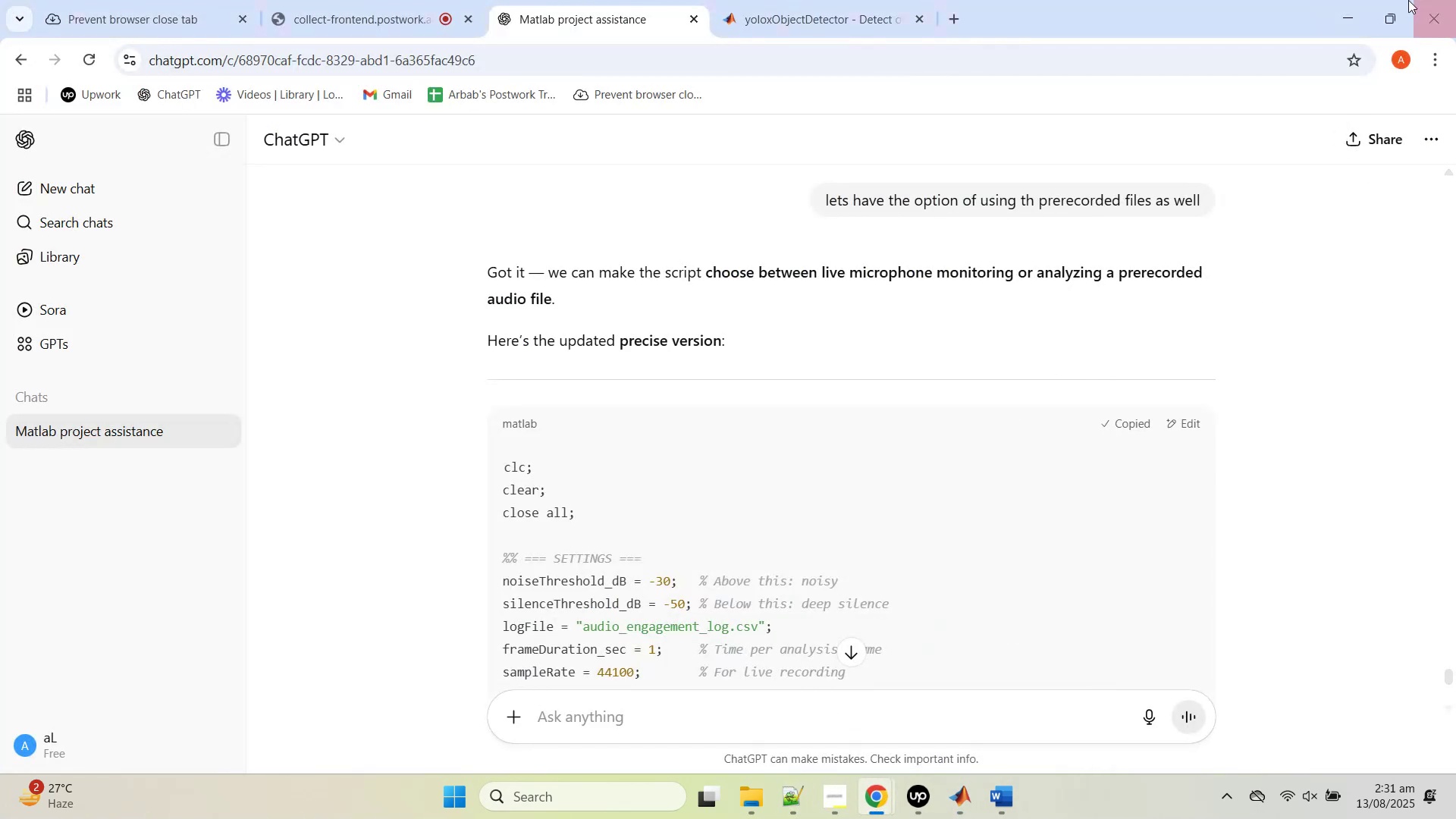 
left_click([1351, 6])
 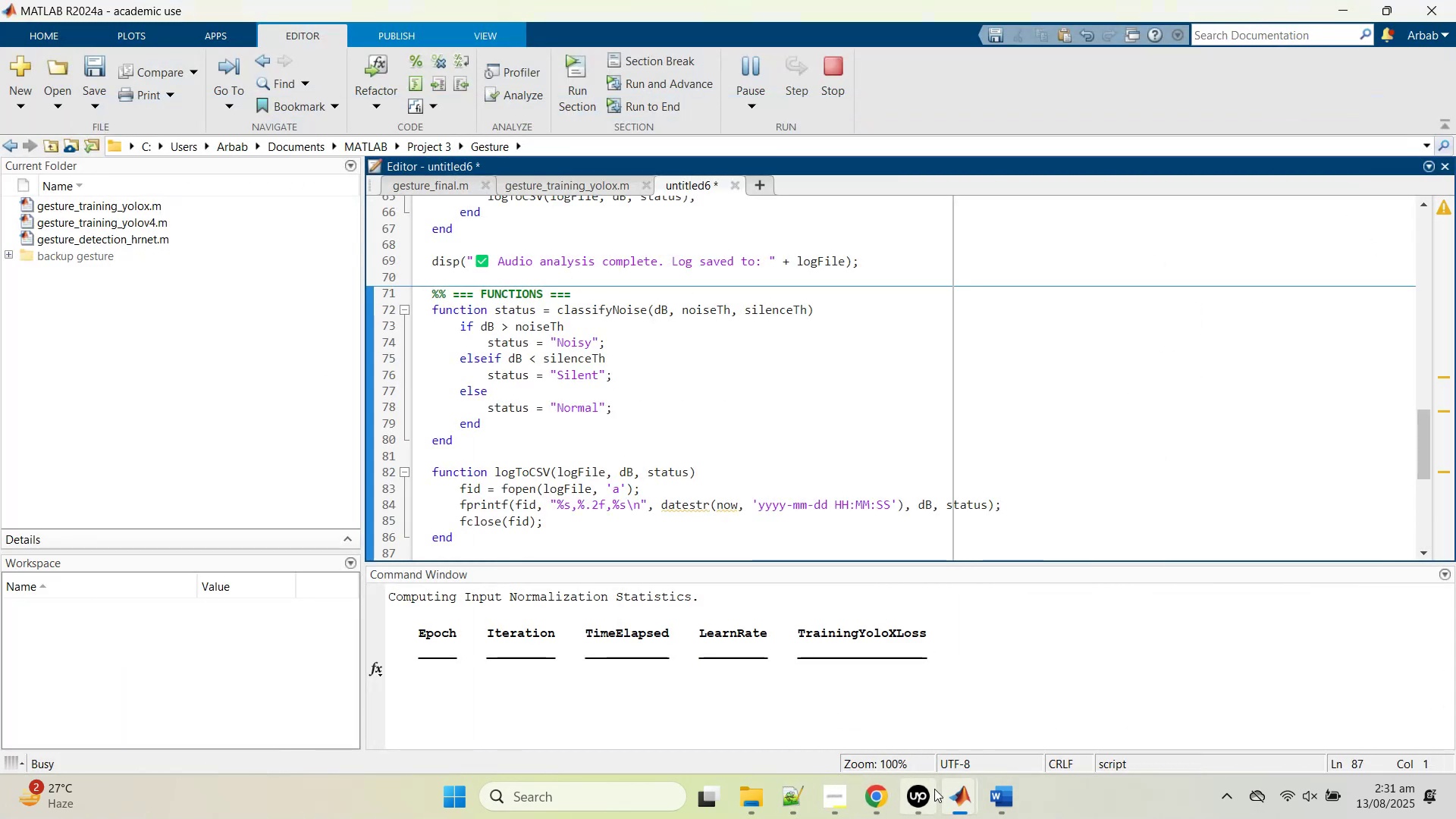 
left_click([927, 795])
 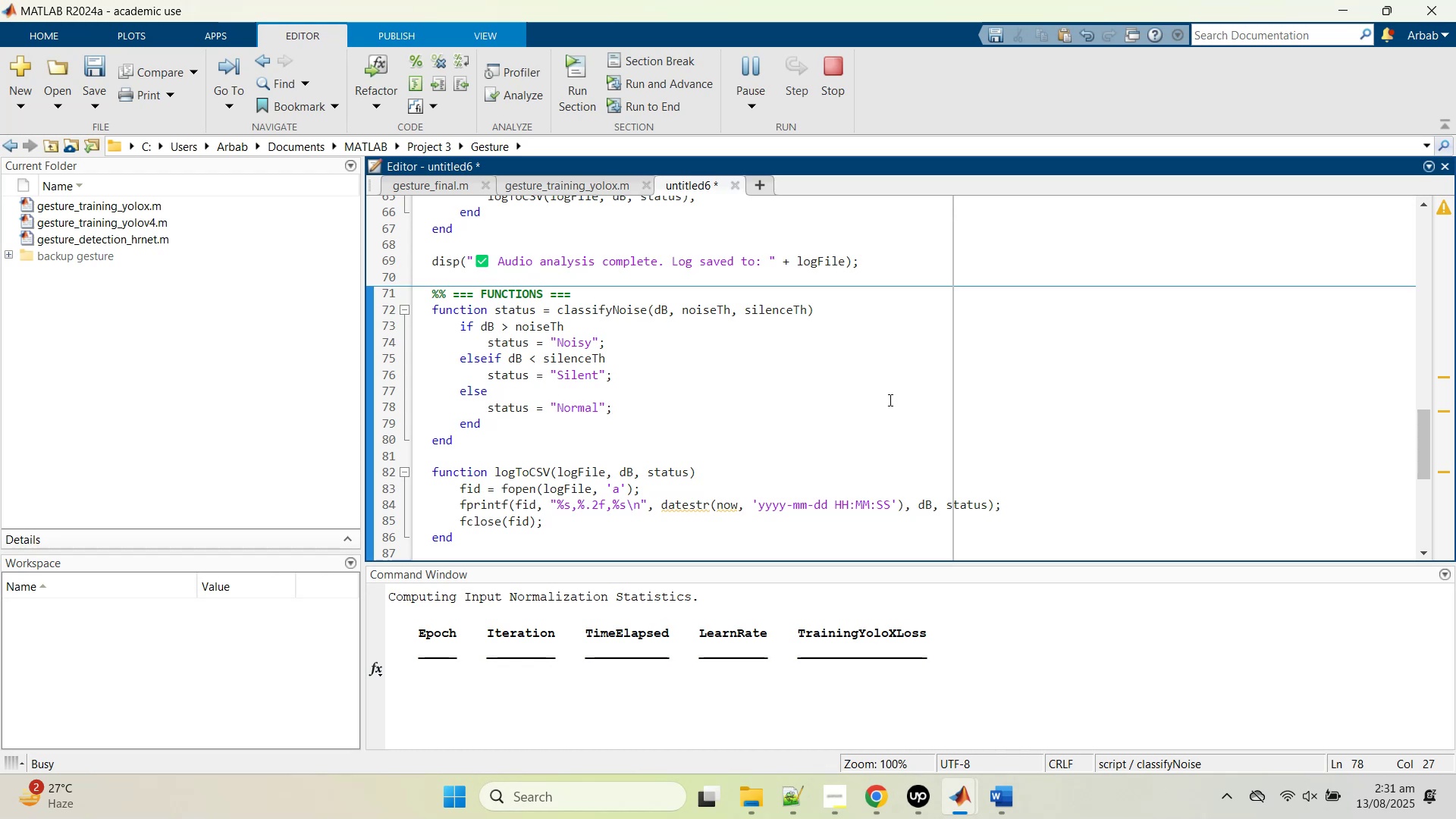 
wait(12.53)
 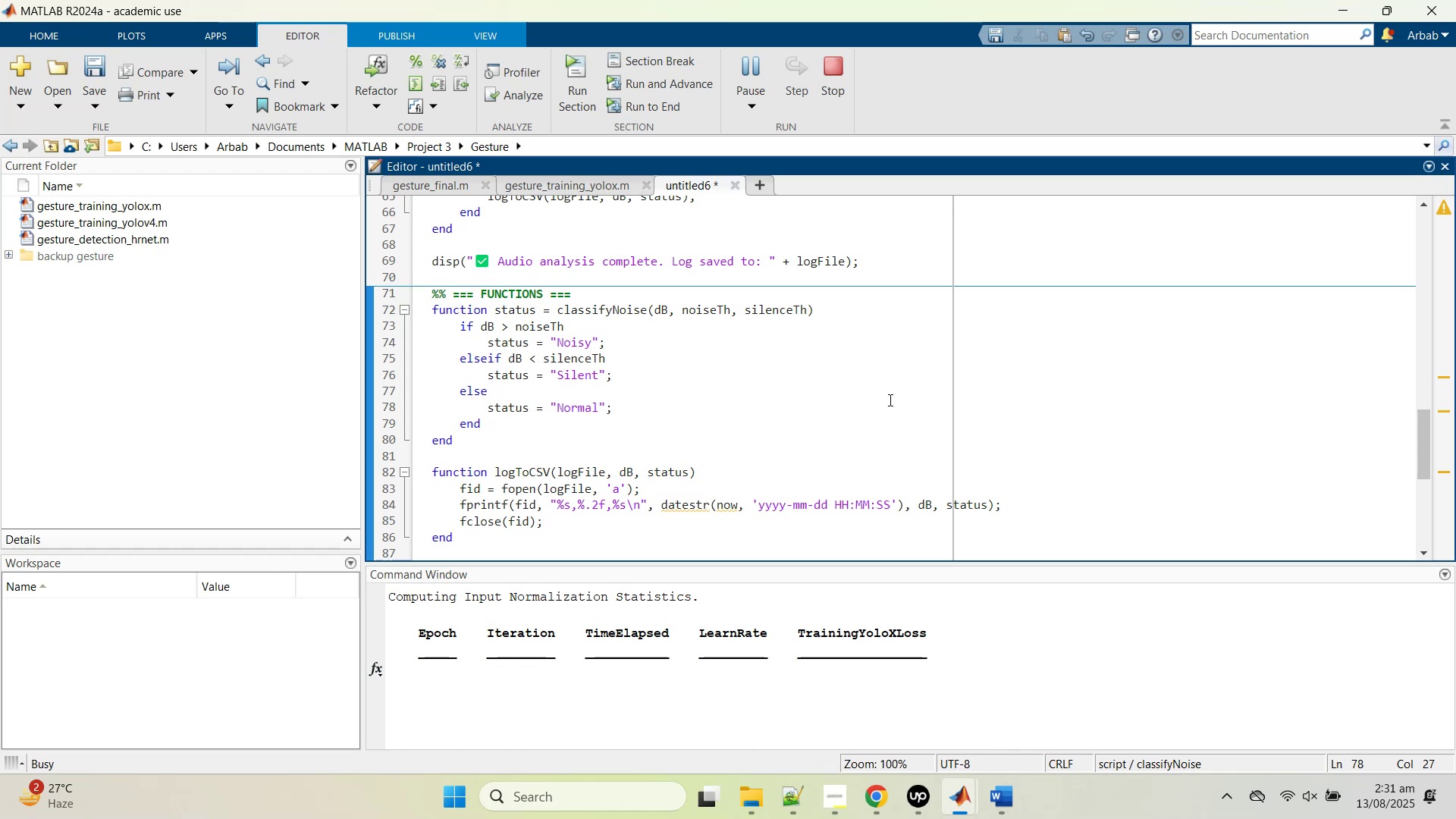 
left_click([844, 792])
 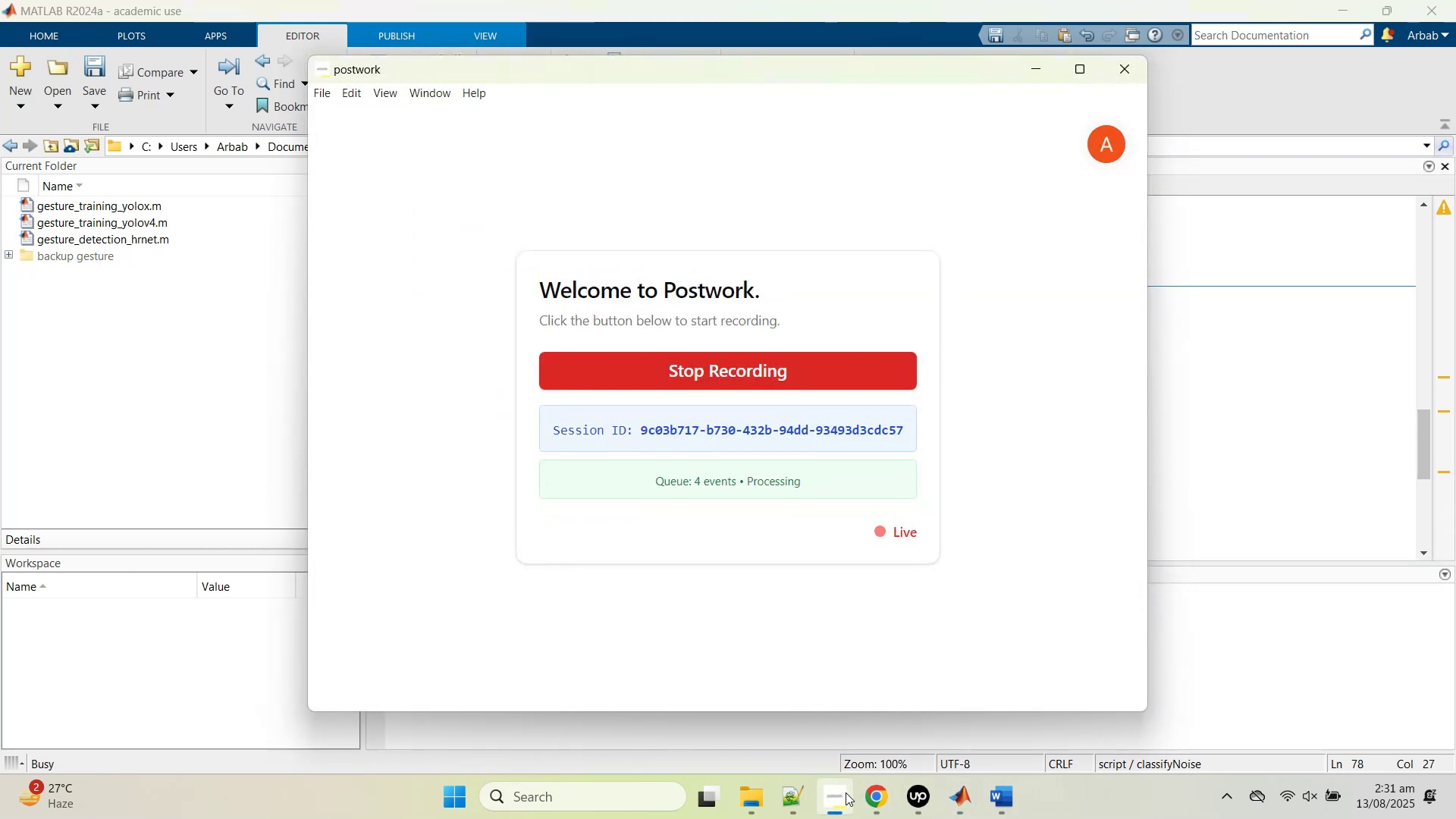 
left_click([1296, 413])
 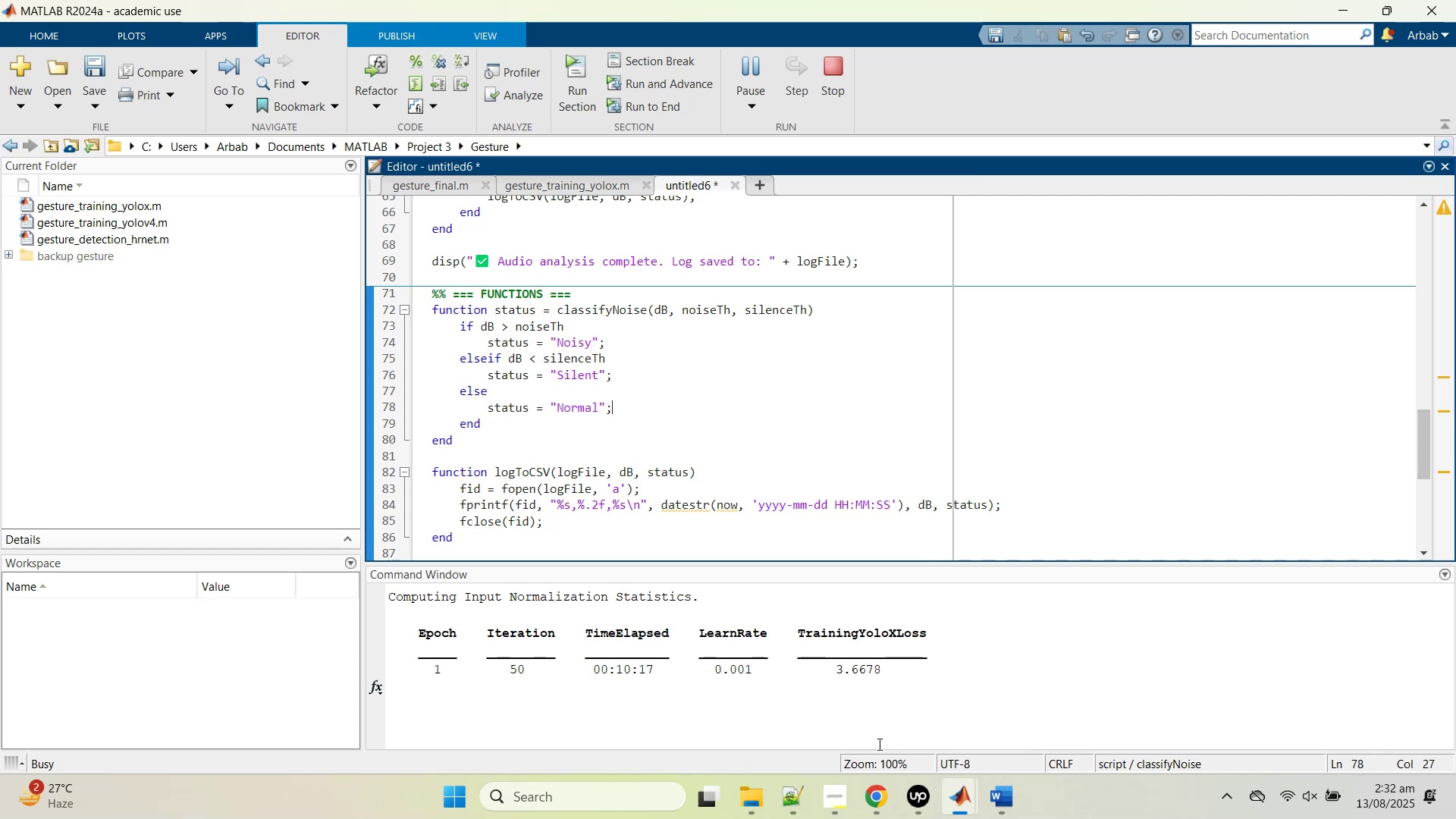 
wait(45.79)
 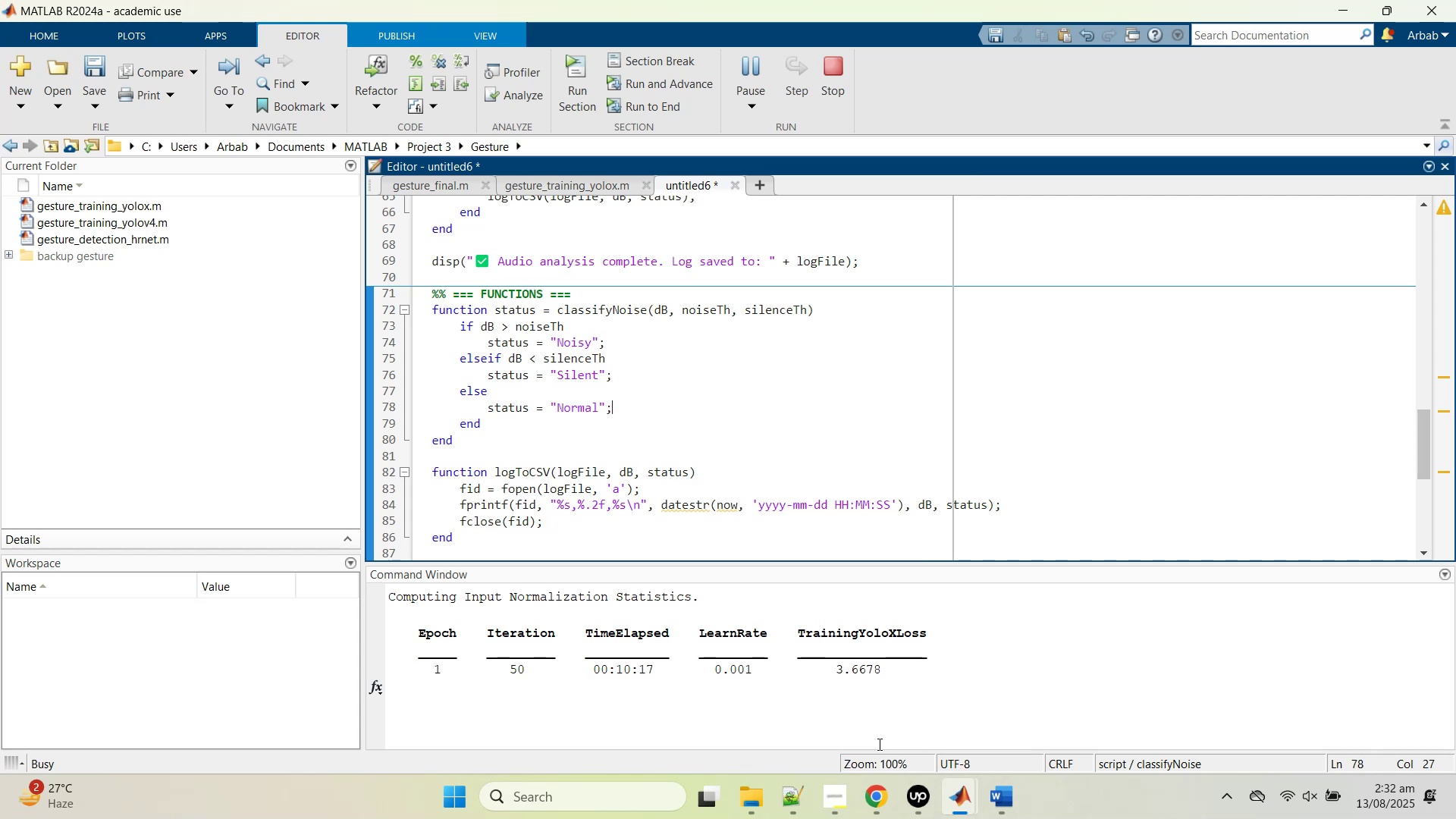 
left_click([1065, 663])
 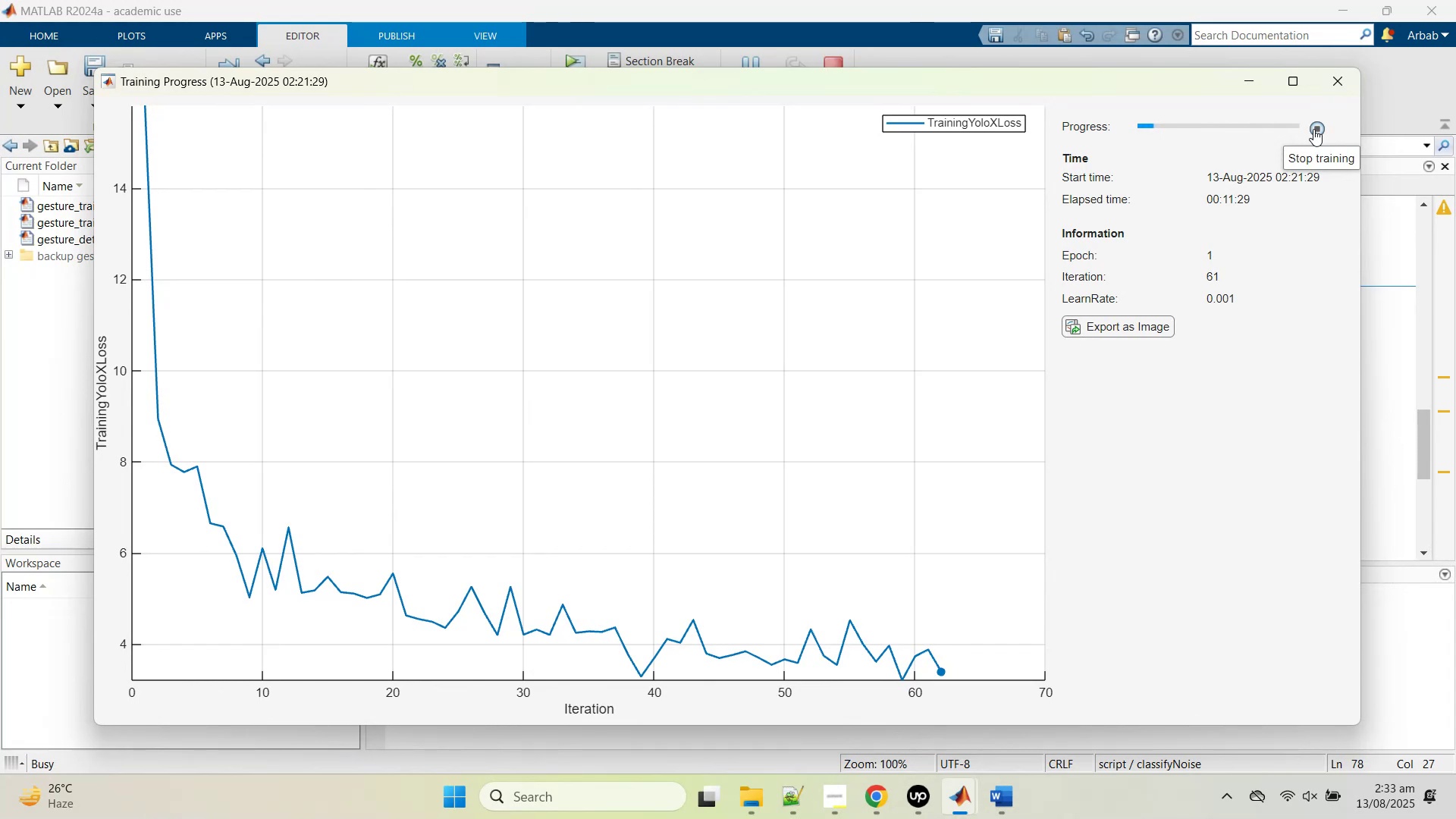 
wait(31.78)
 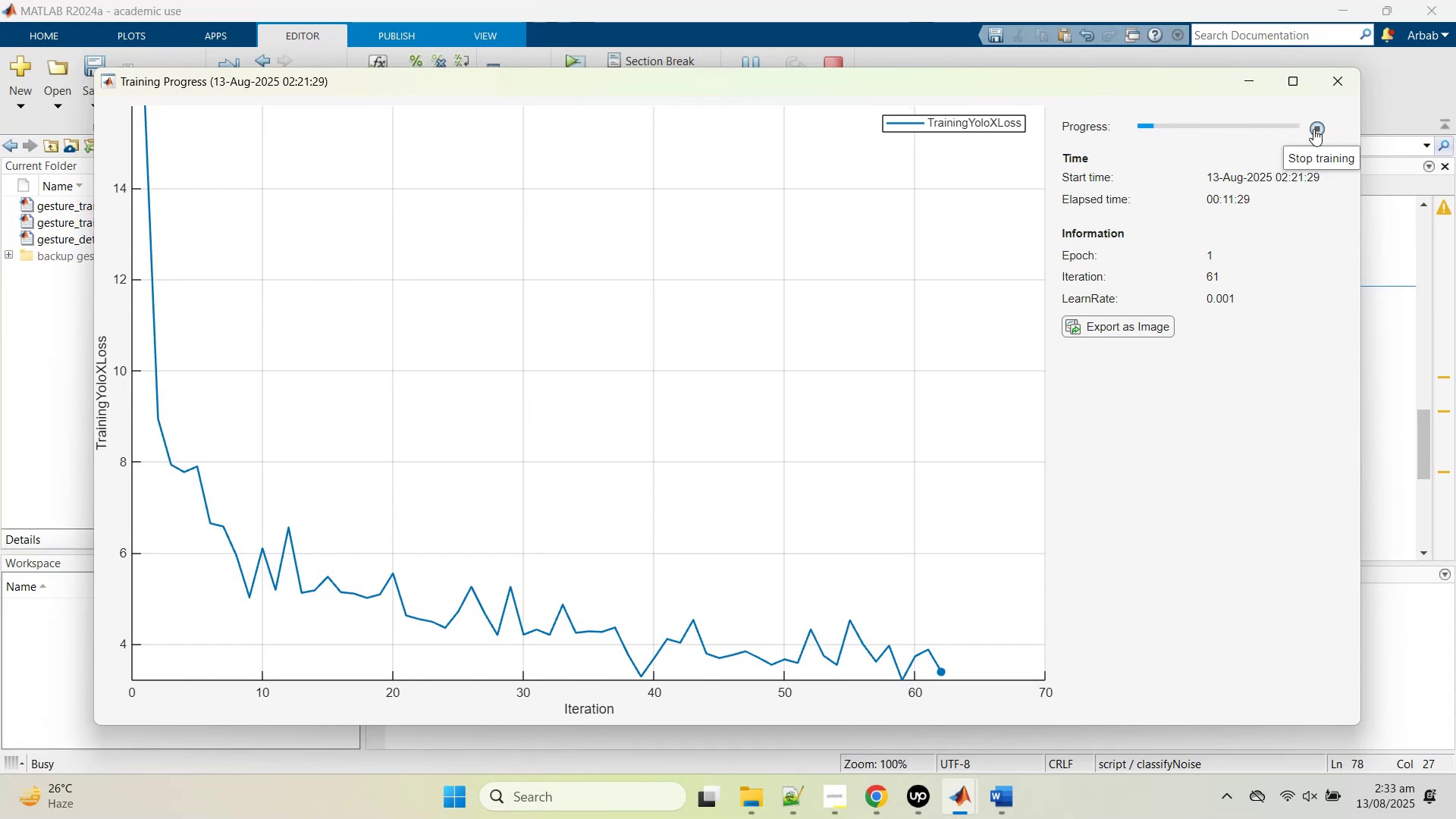 
left_click([1132, 526])
 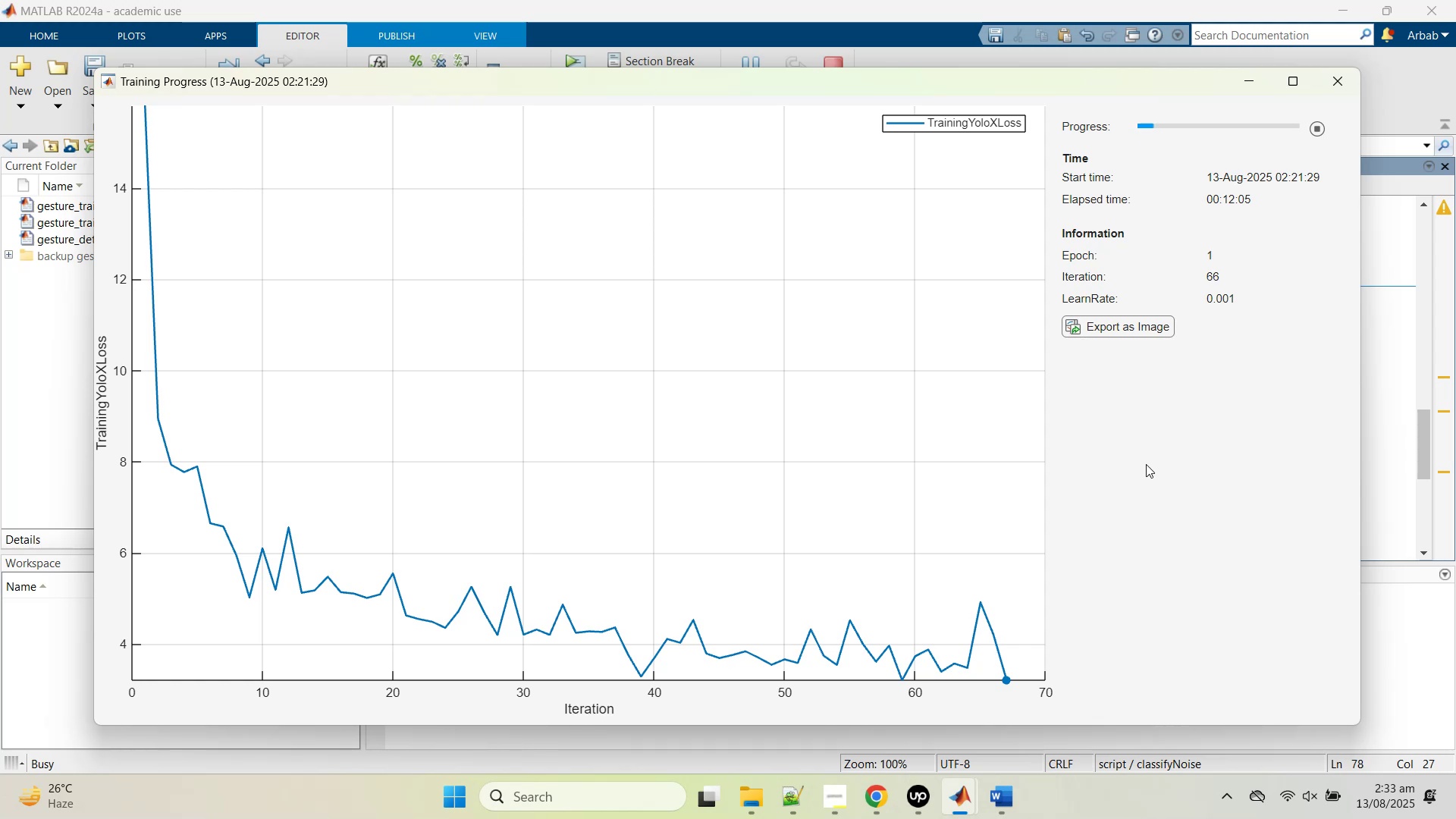 
wait(37.08)
 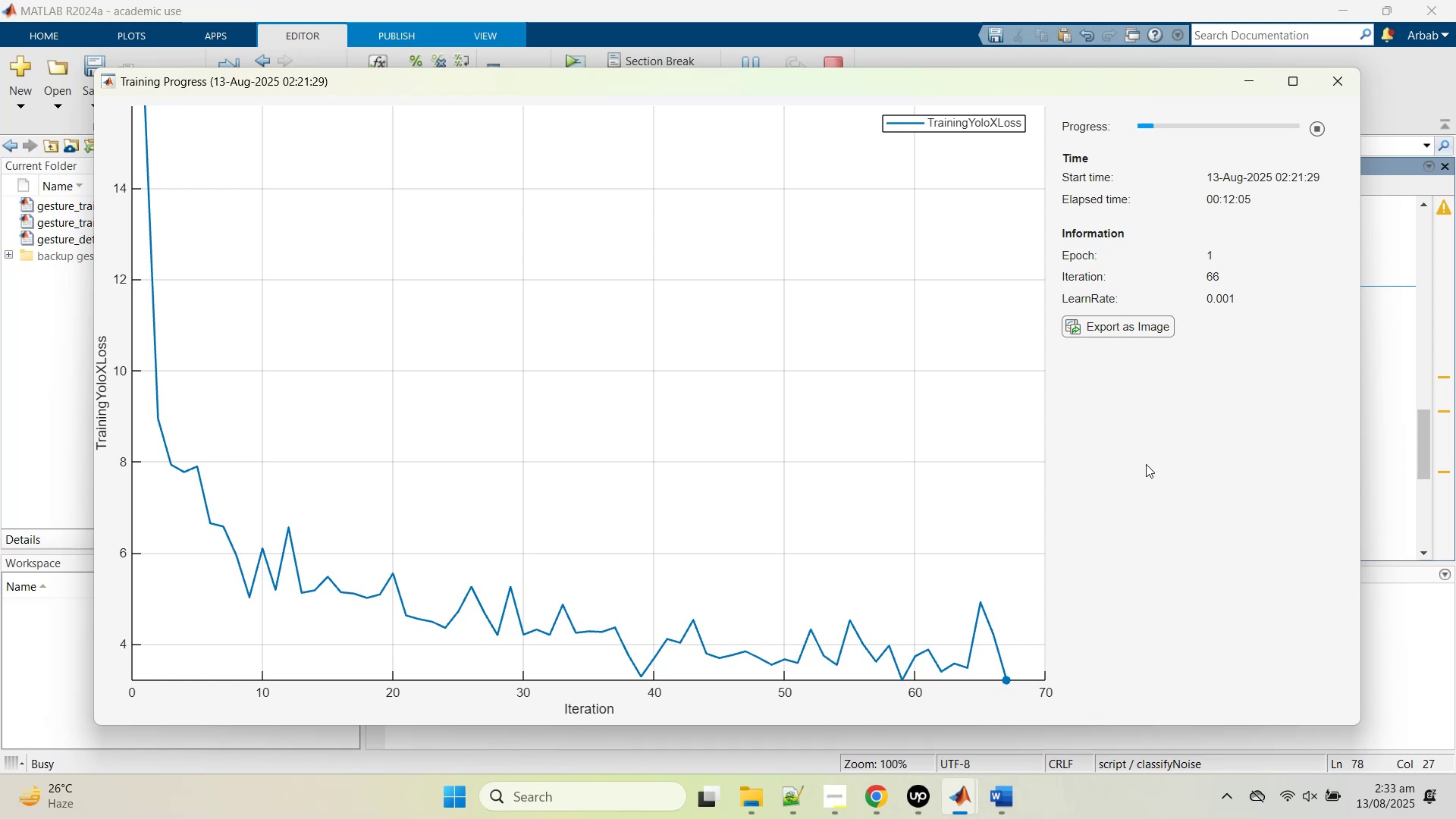 
left_click([1321, 130])
 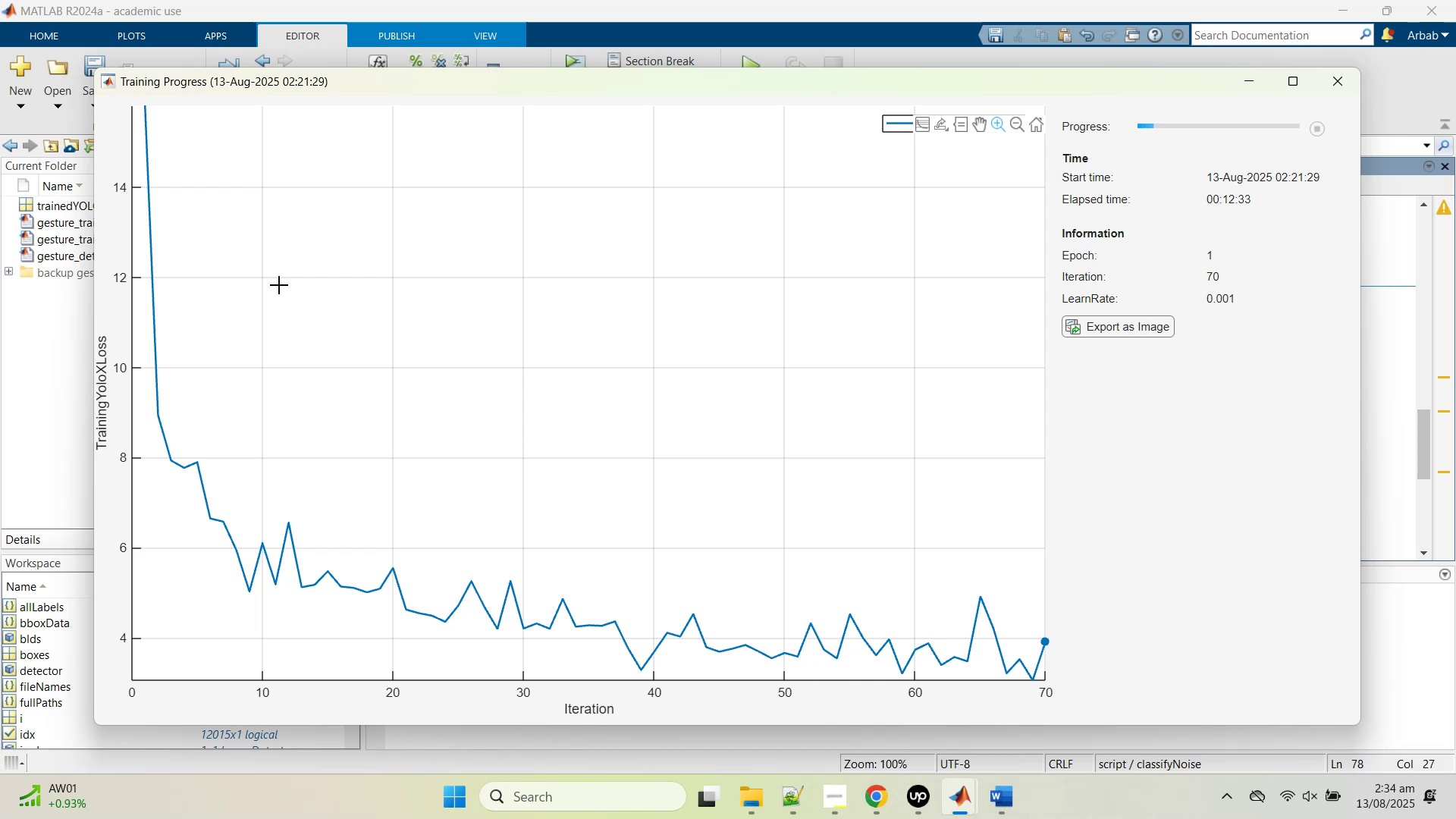 
wait(43.69)
 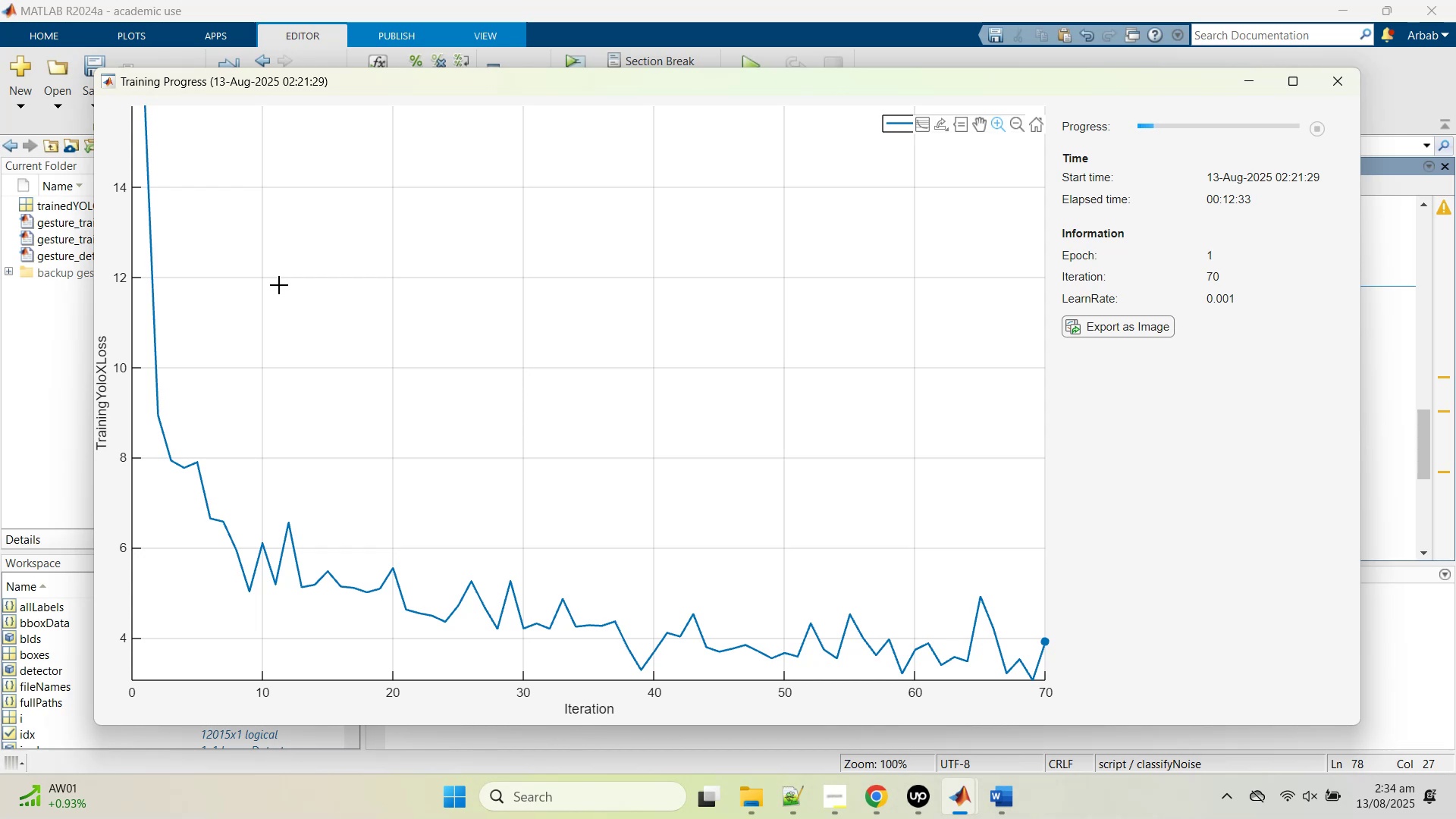 
left_click([1379, 333])
 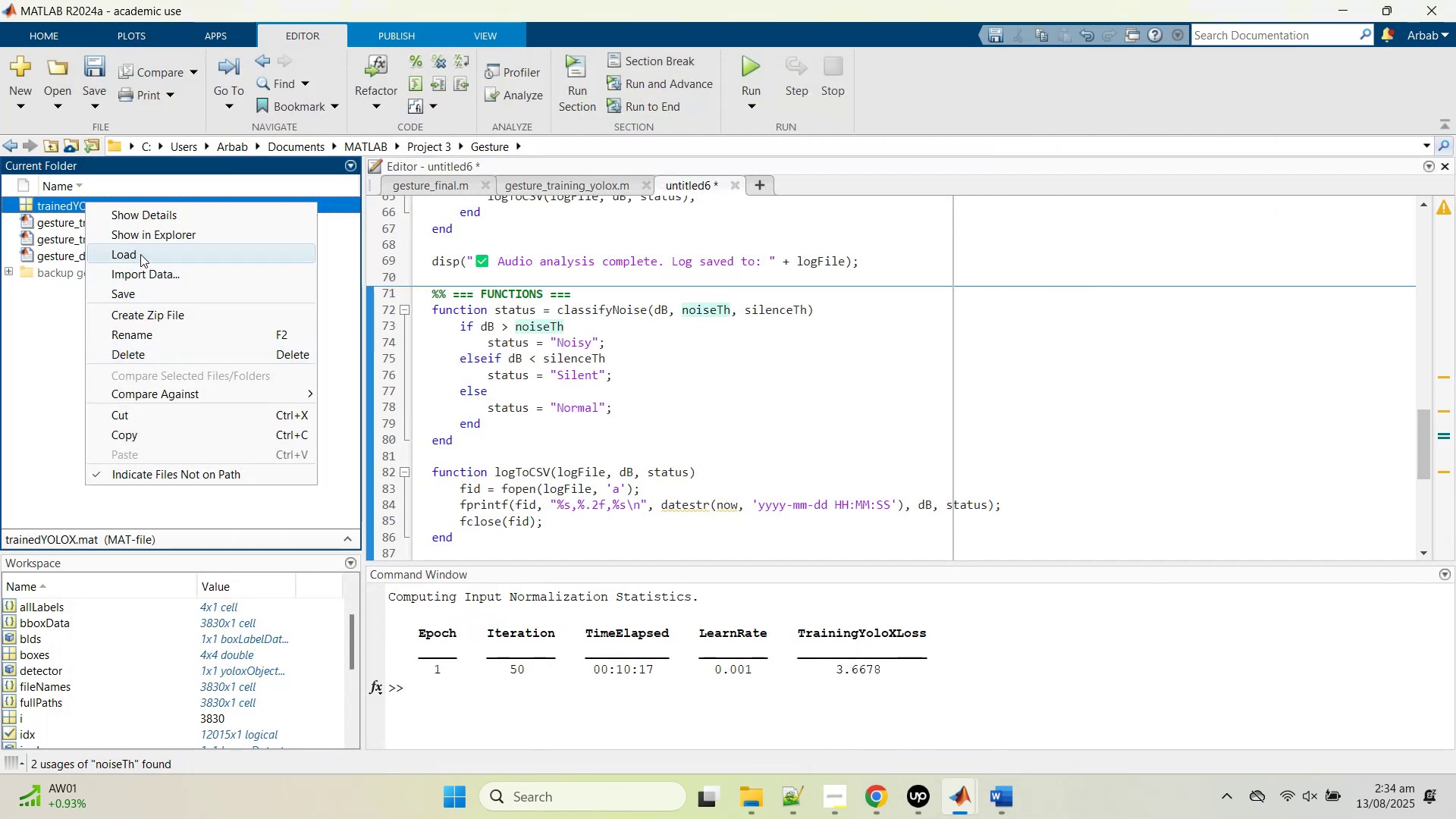 
left_click([136, 434])
 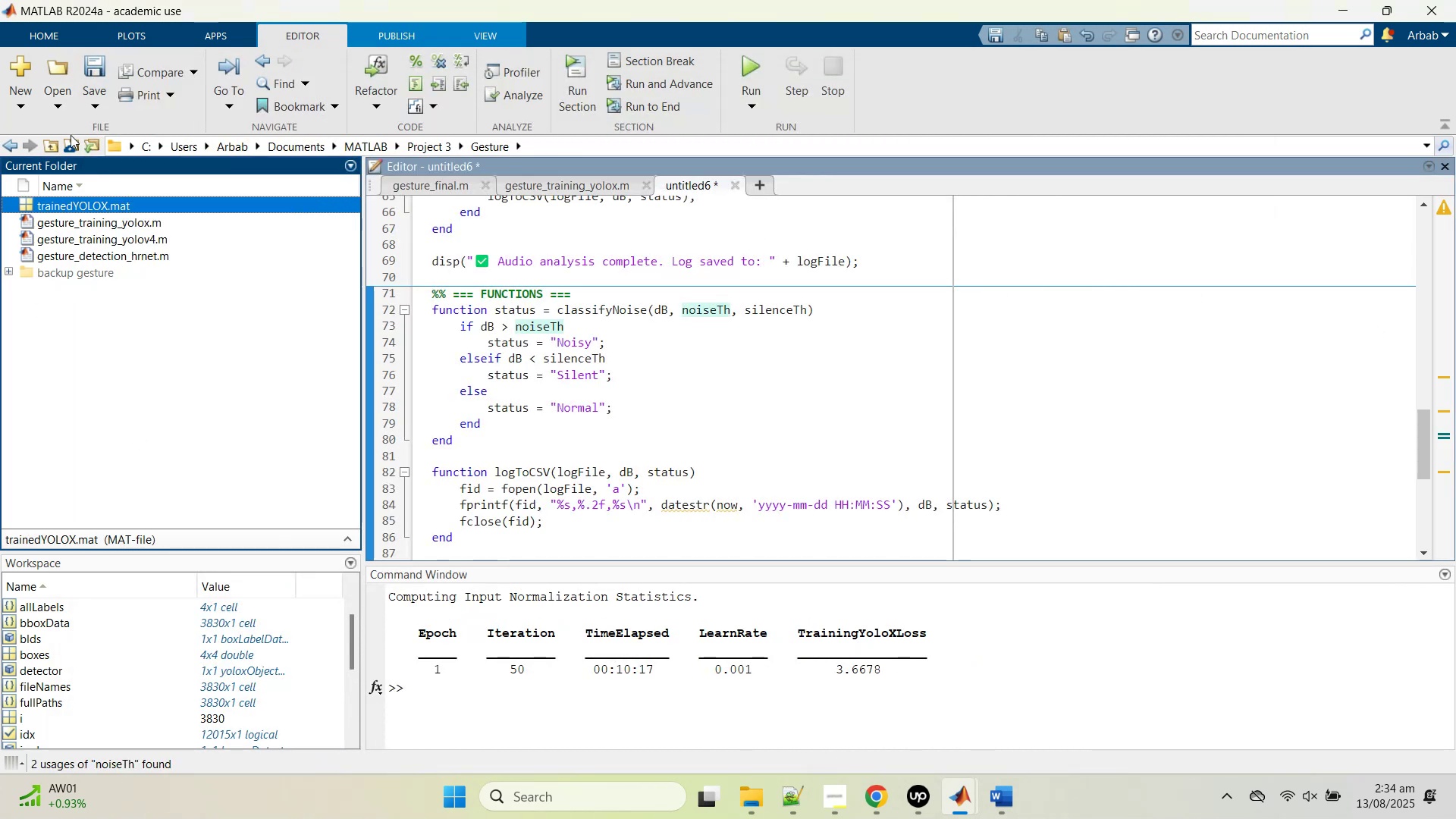 
left_click([45, 147])
 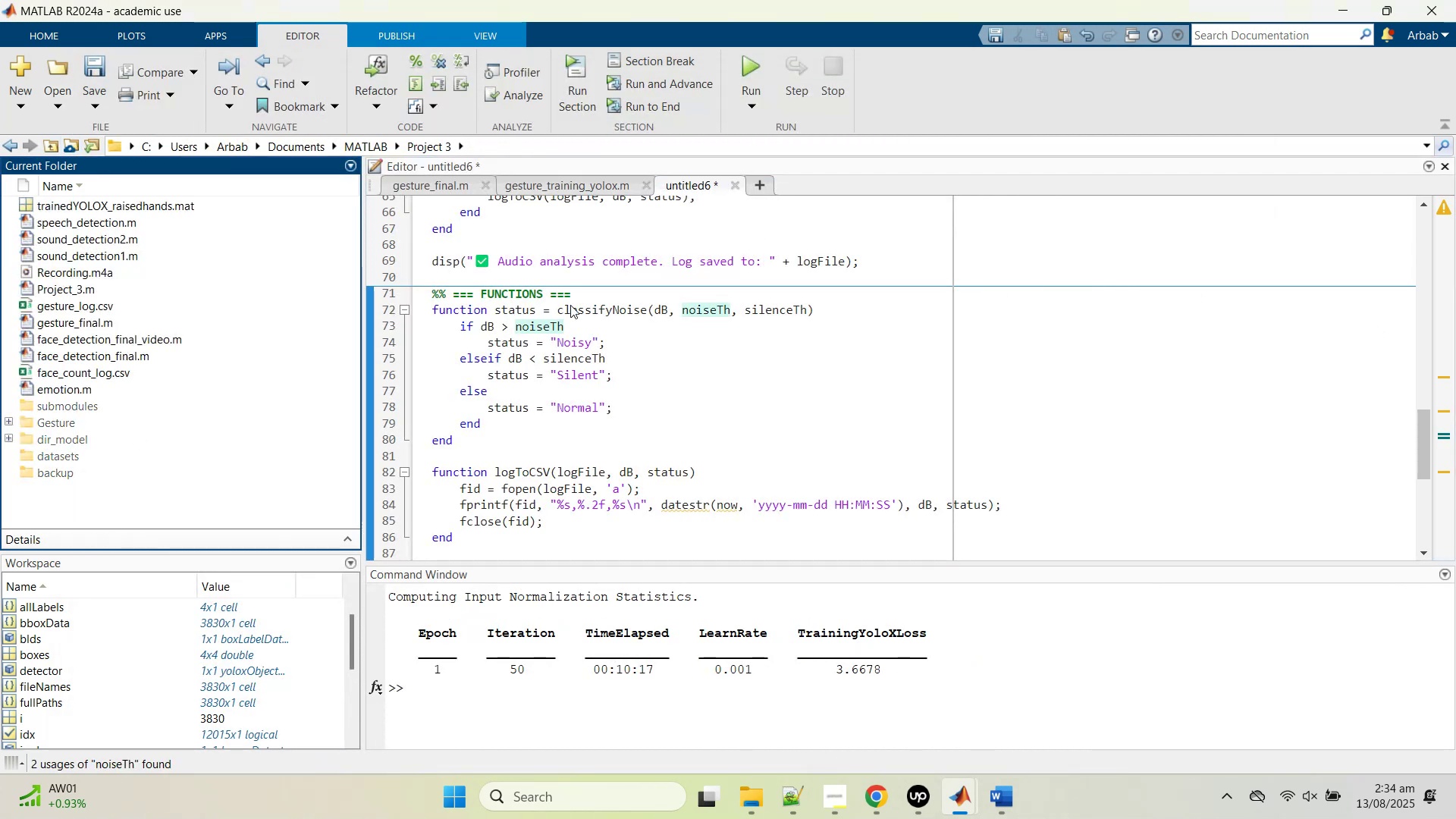 
right_click([207, 371])
 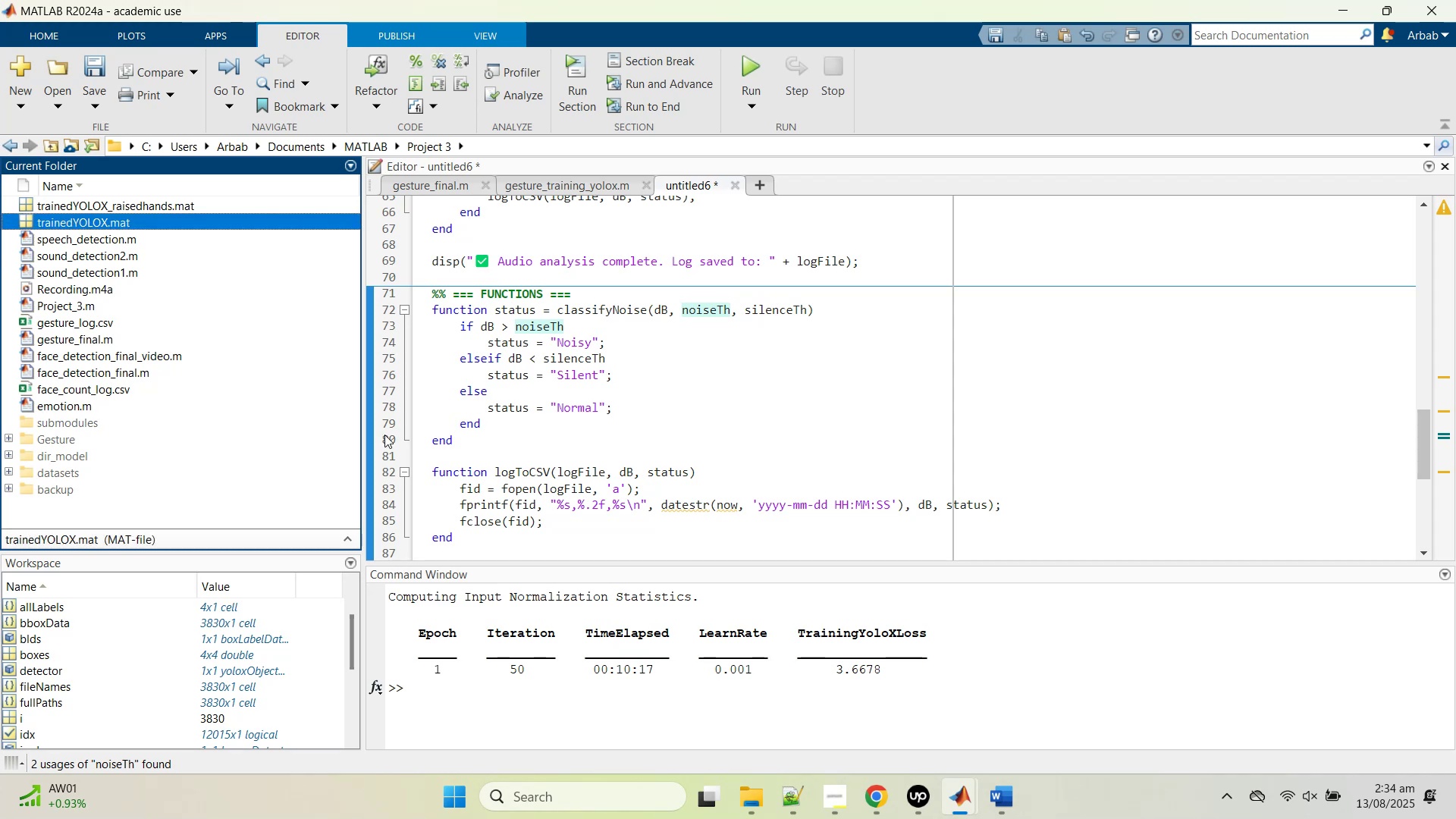 
left_click([557, 184])
 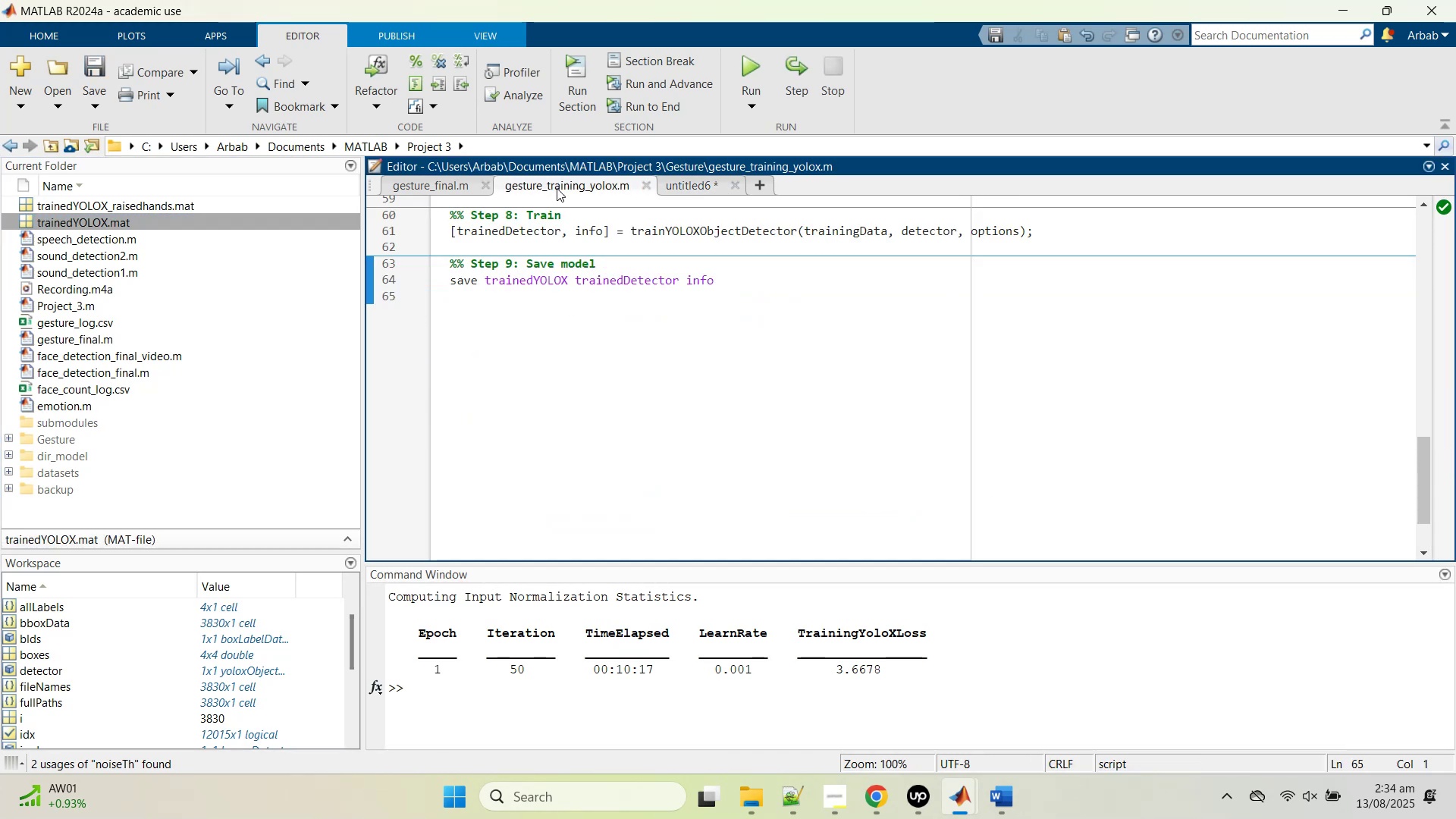 
middle_click([557, 188])
 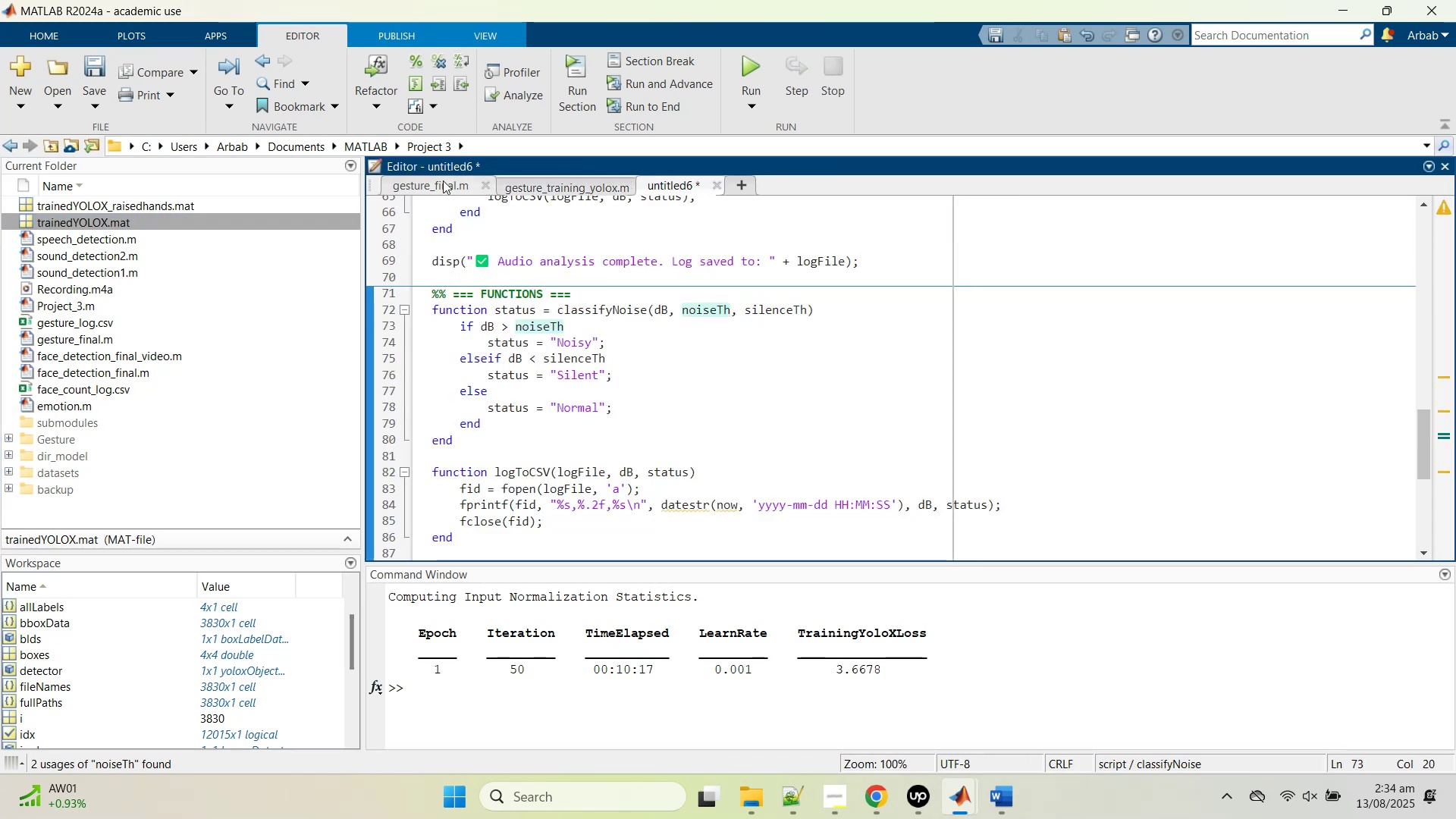 
left_click([424, 179])
 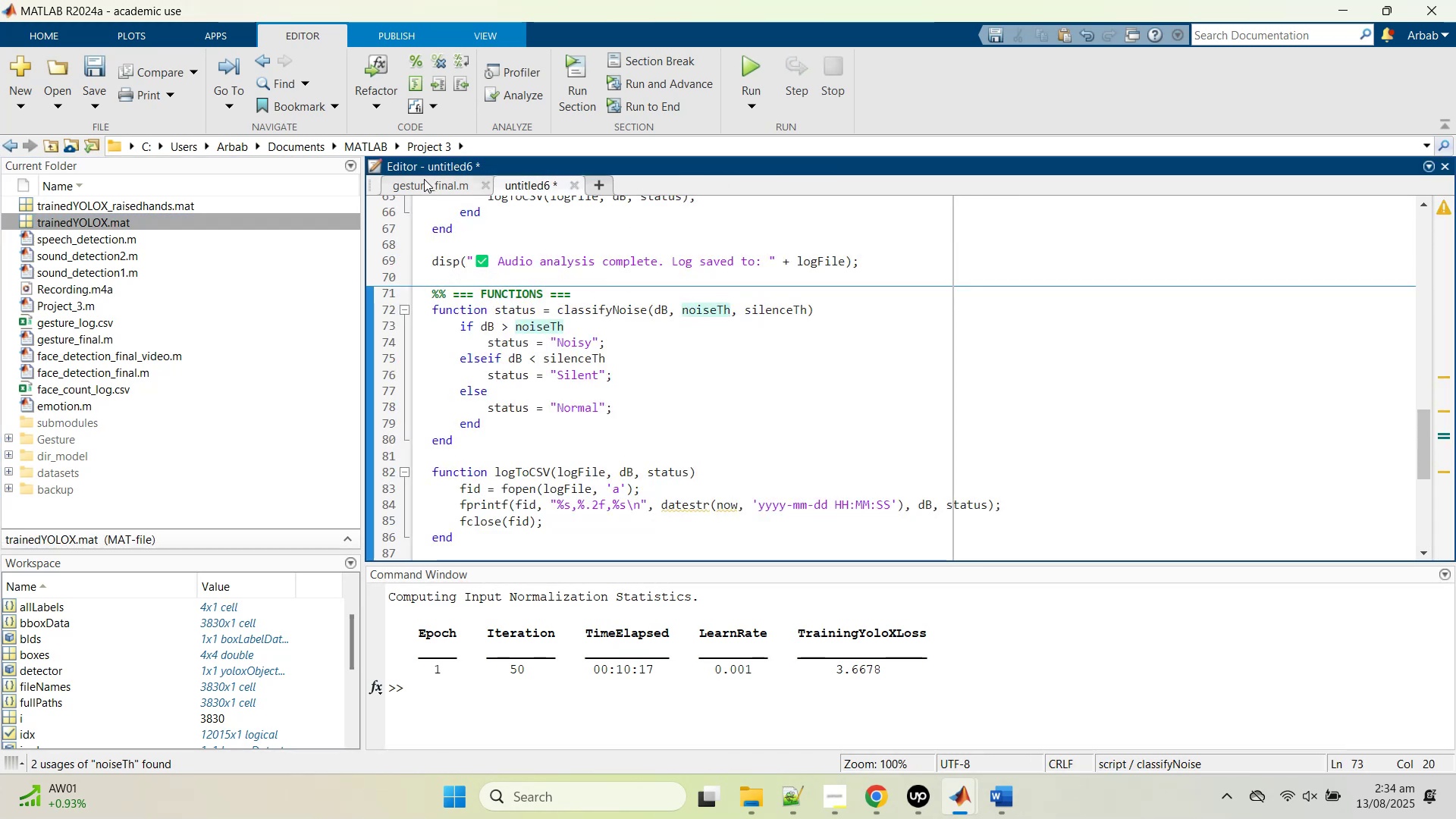 
scroll: coordinate [597, 322], scroll_direction: up, amount: 15.0
 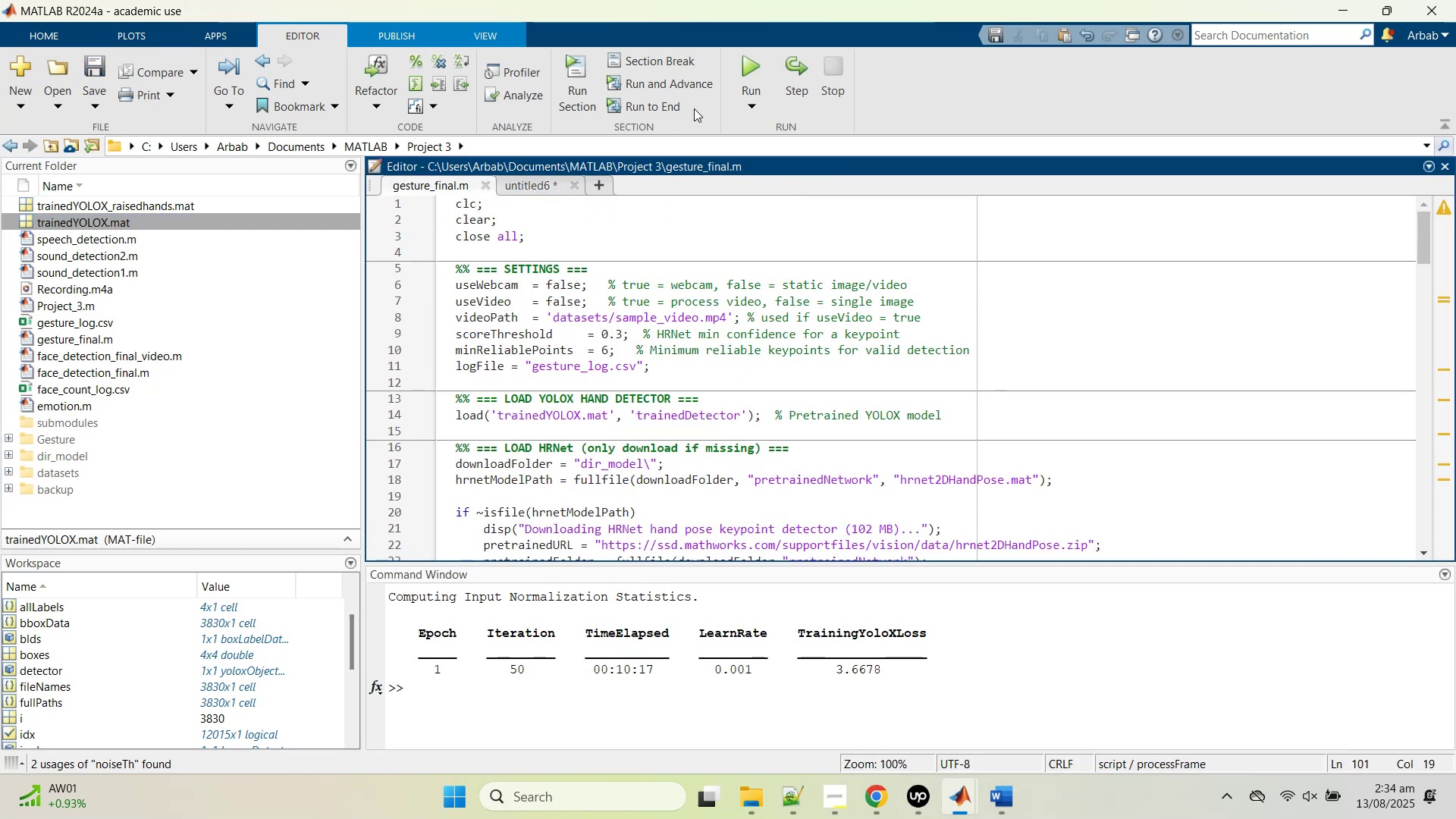 
left_click([752, 68])
 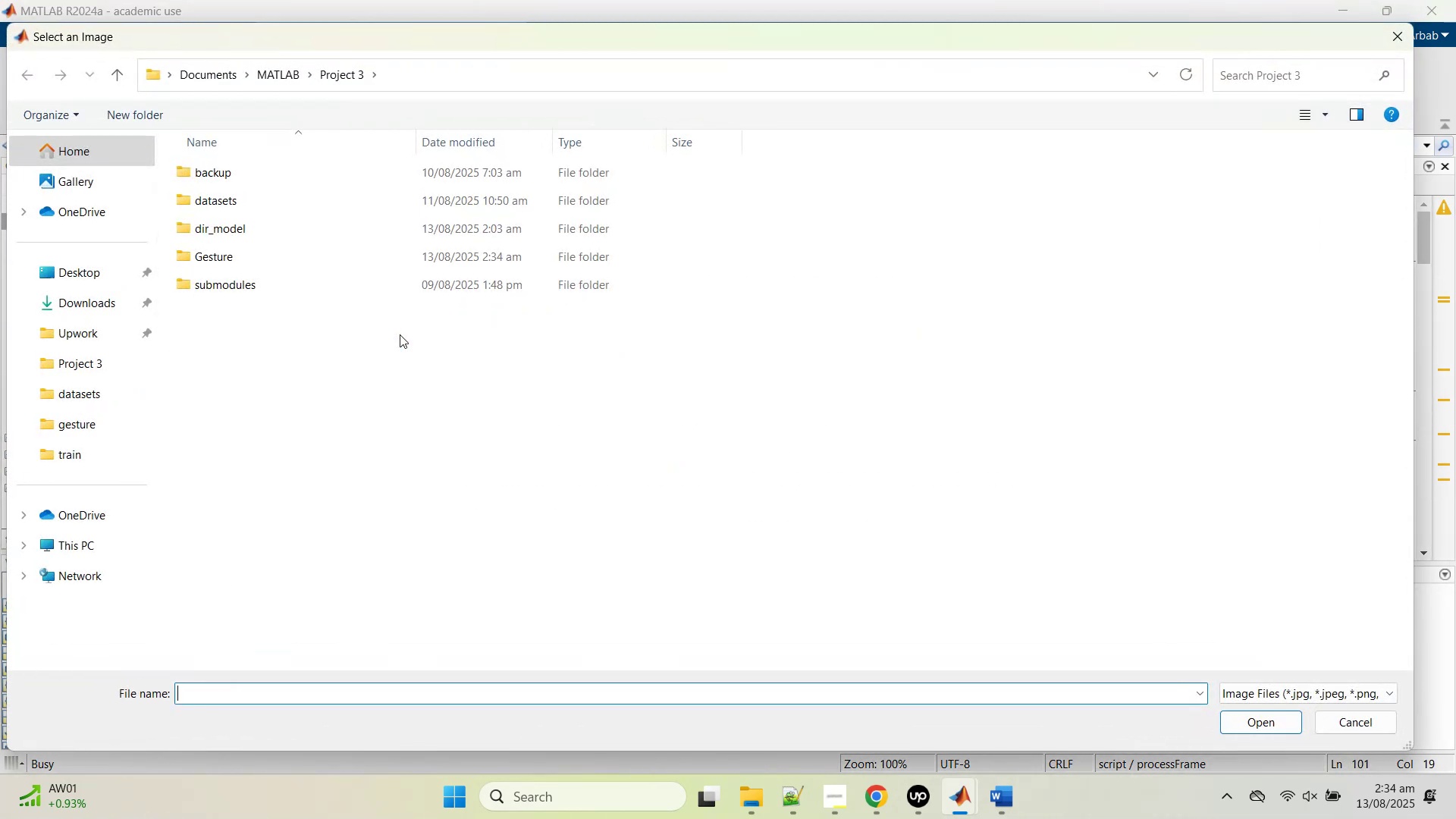 
wait(14.47)
 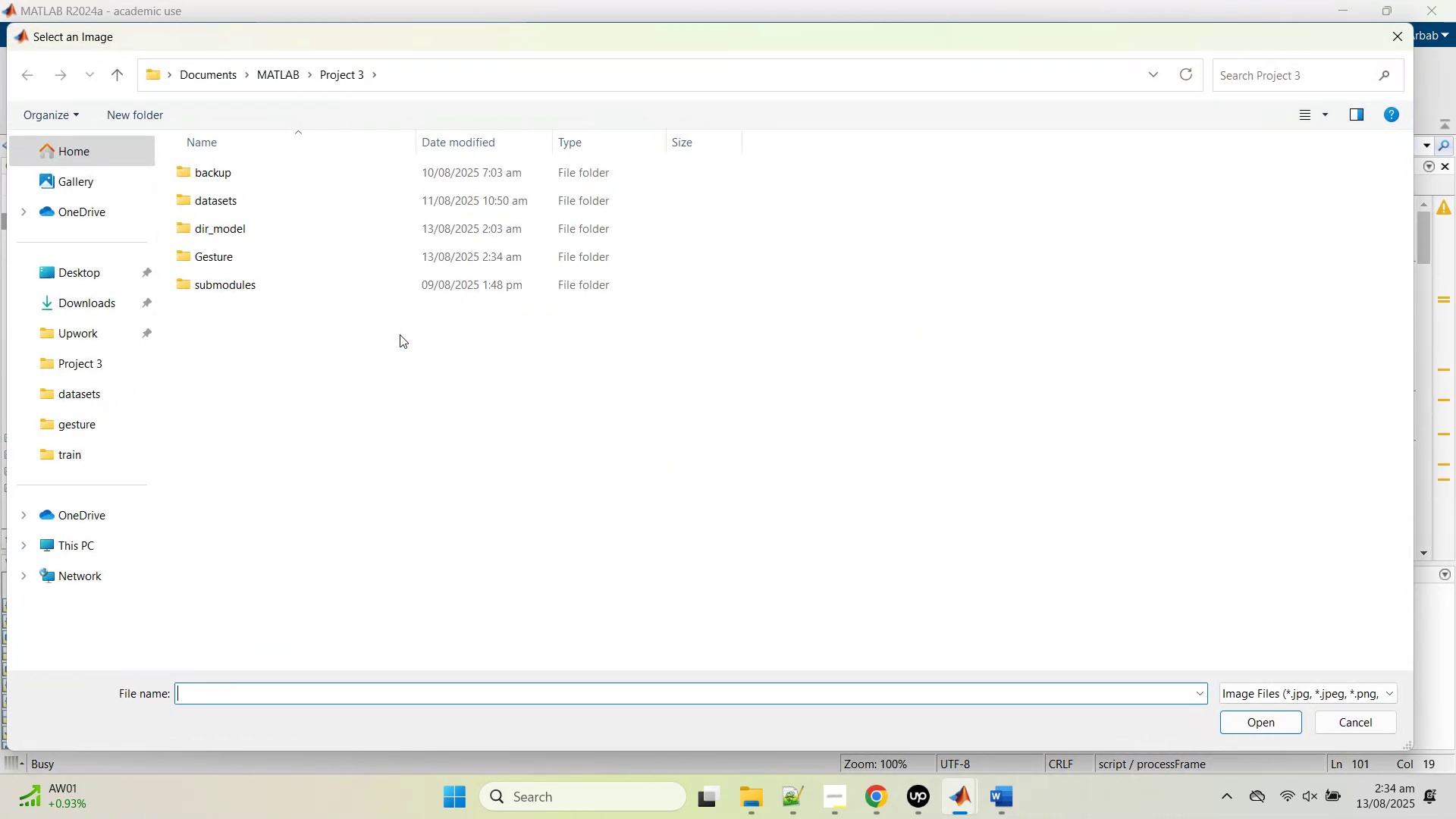 
double_click([258, 199])
 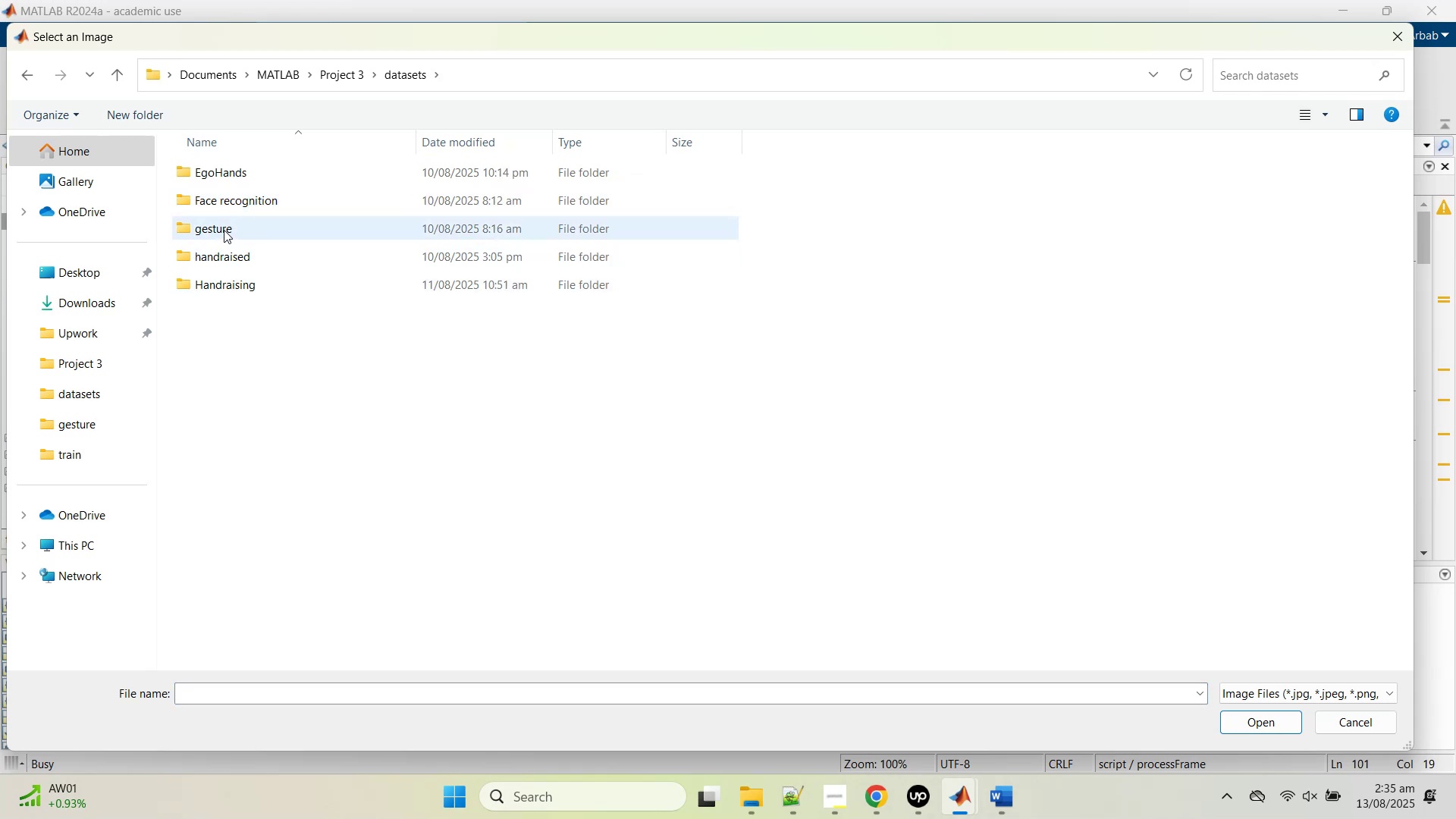 
double_click([225, 175])
 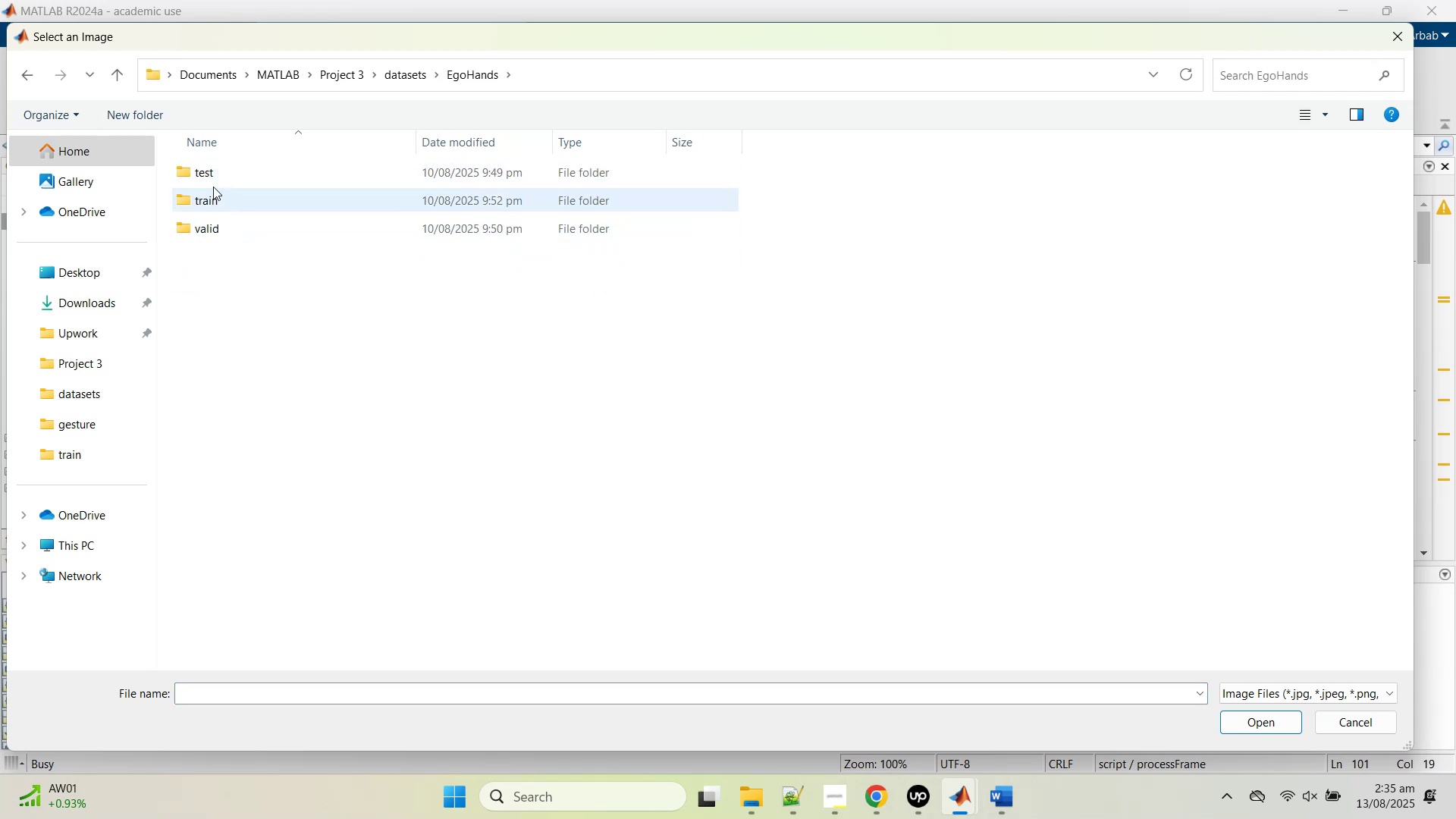 
double_click([210, 181])
 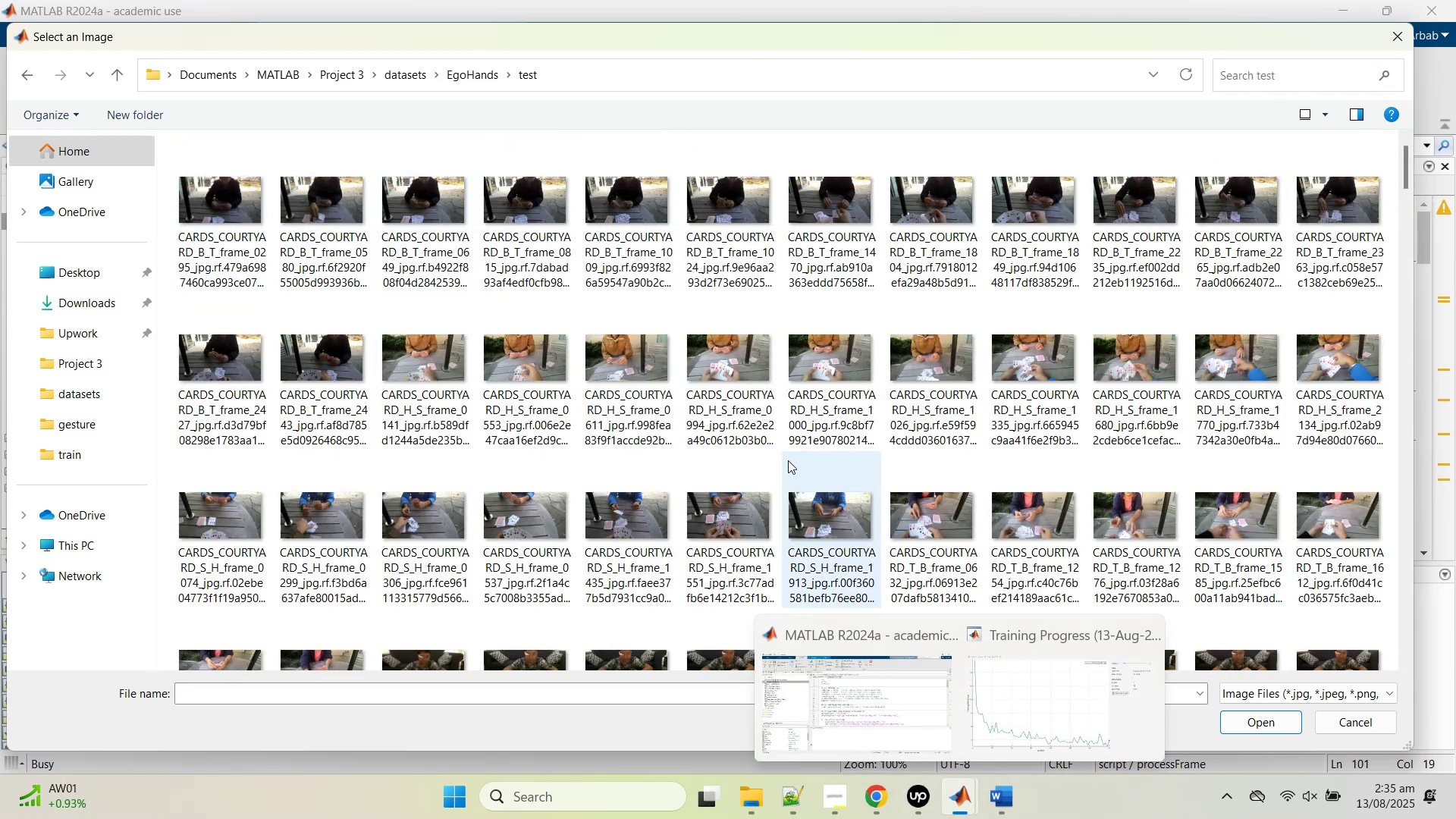 
wait(6.19)
 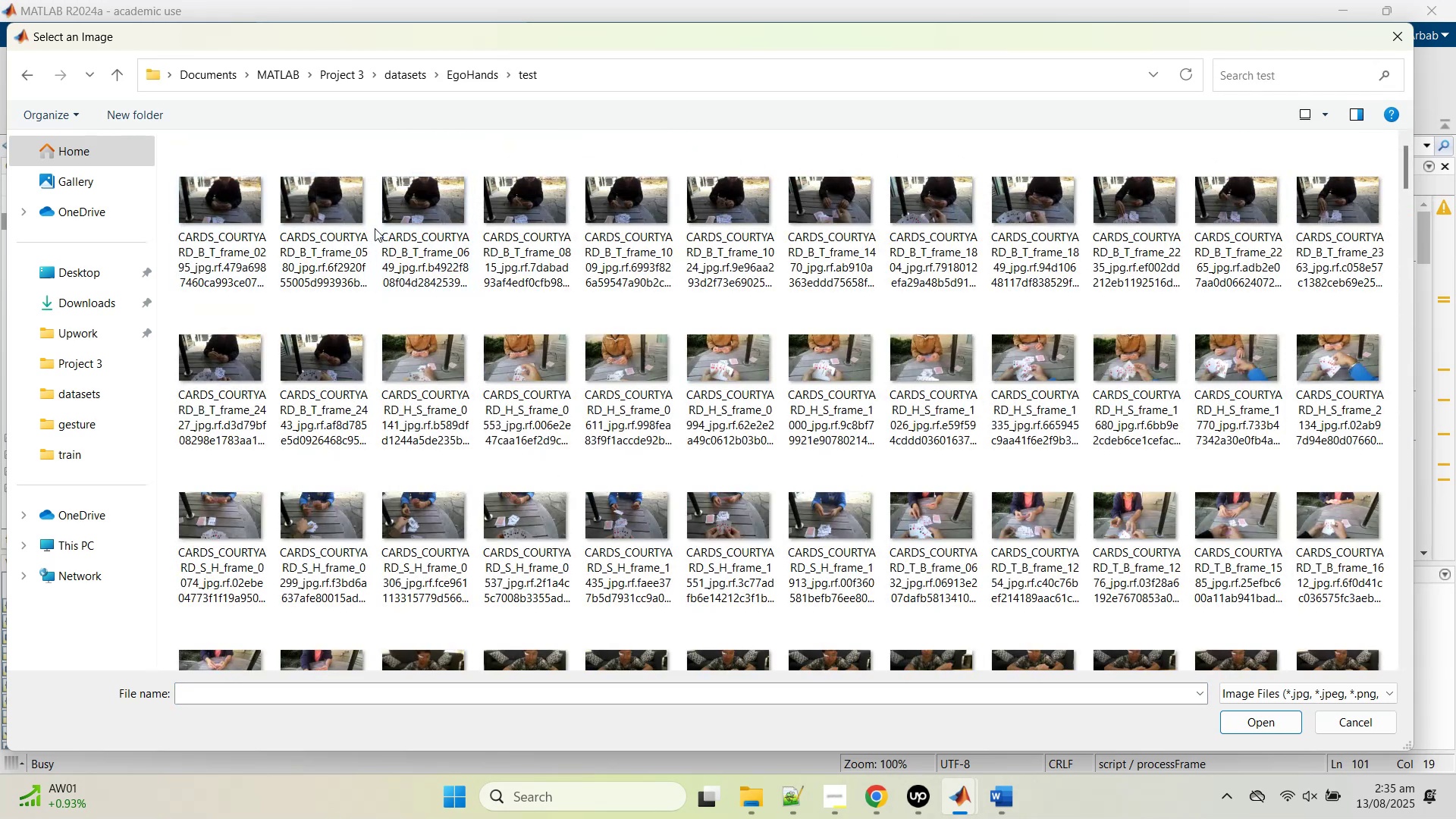 
left_click([814, 686])
 